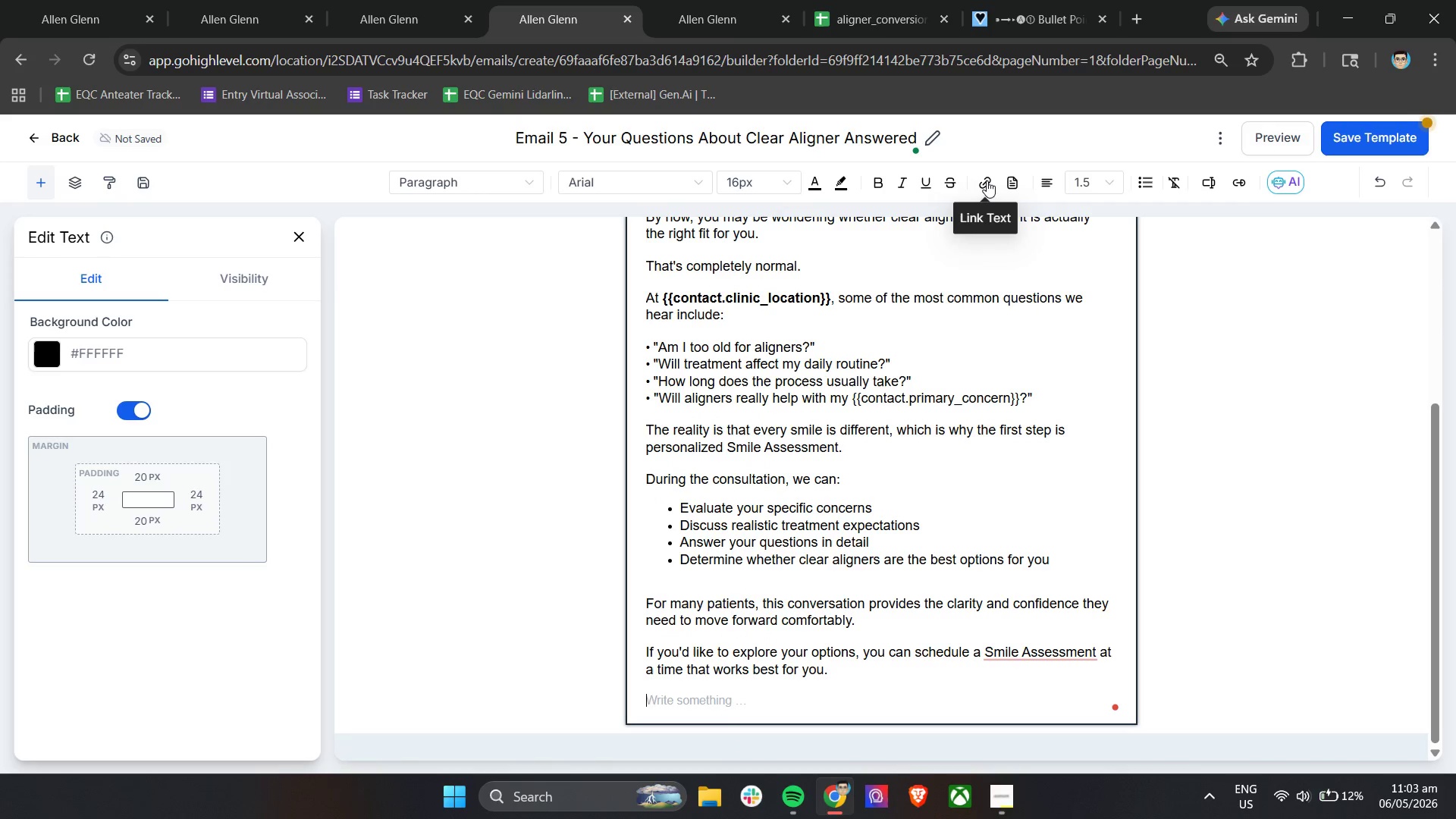 
left_click([987, 180])
 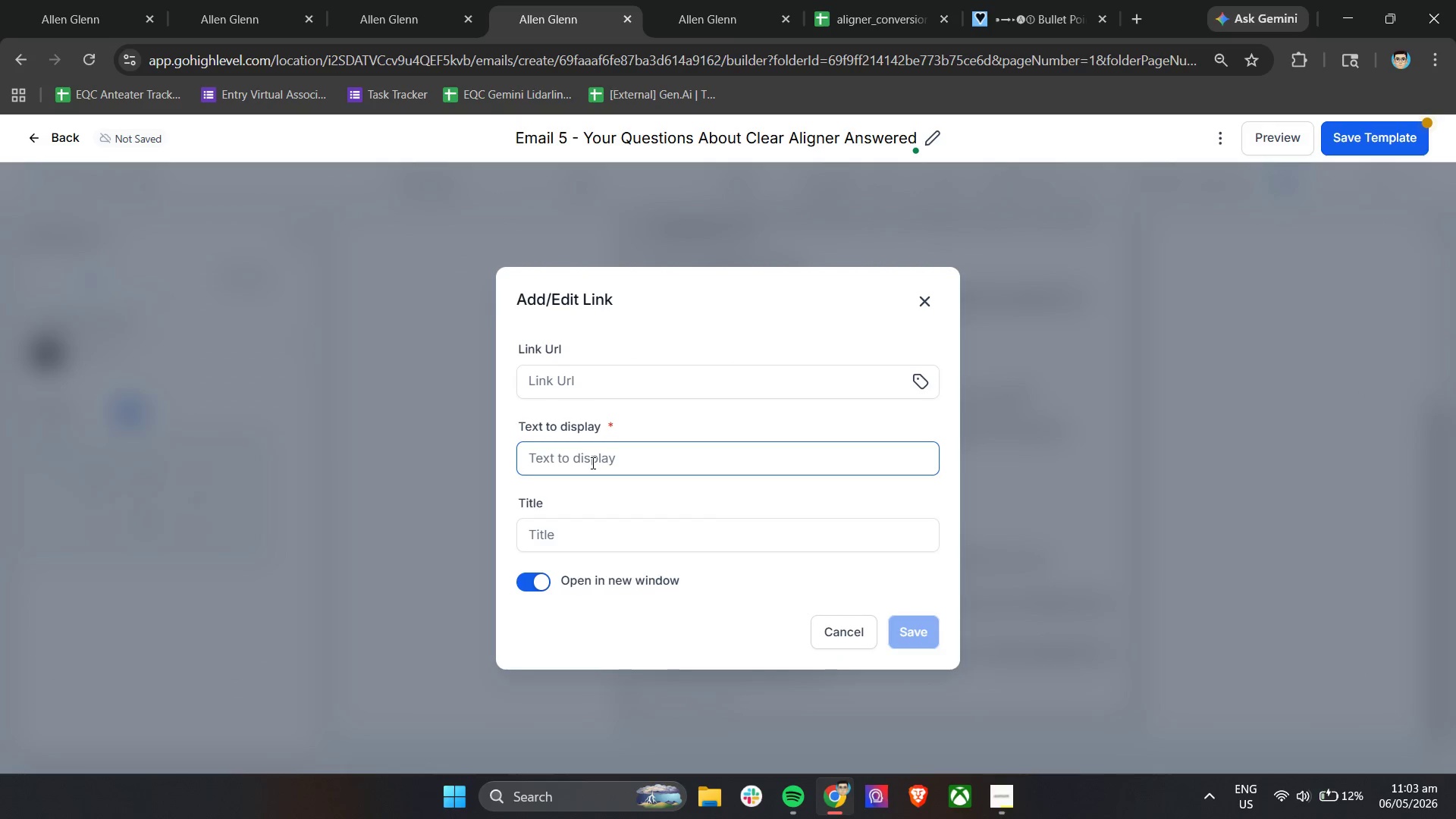 
left_click([599, 382])
 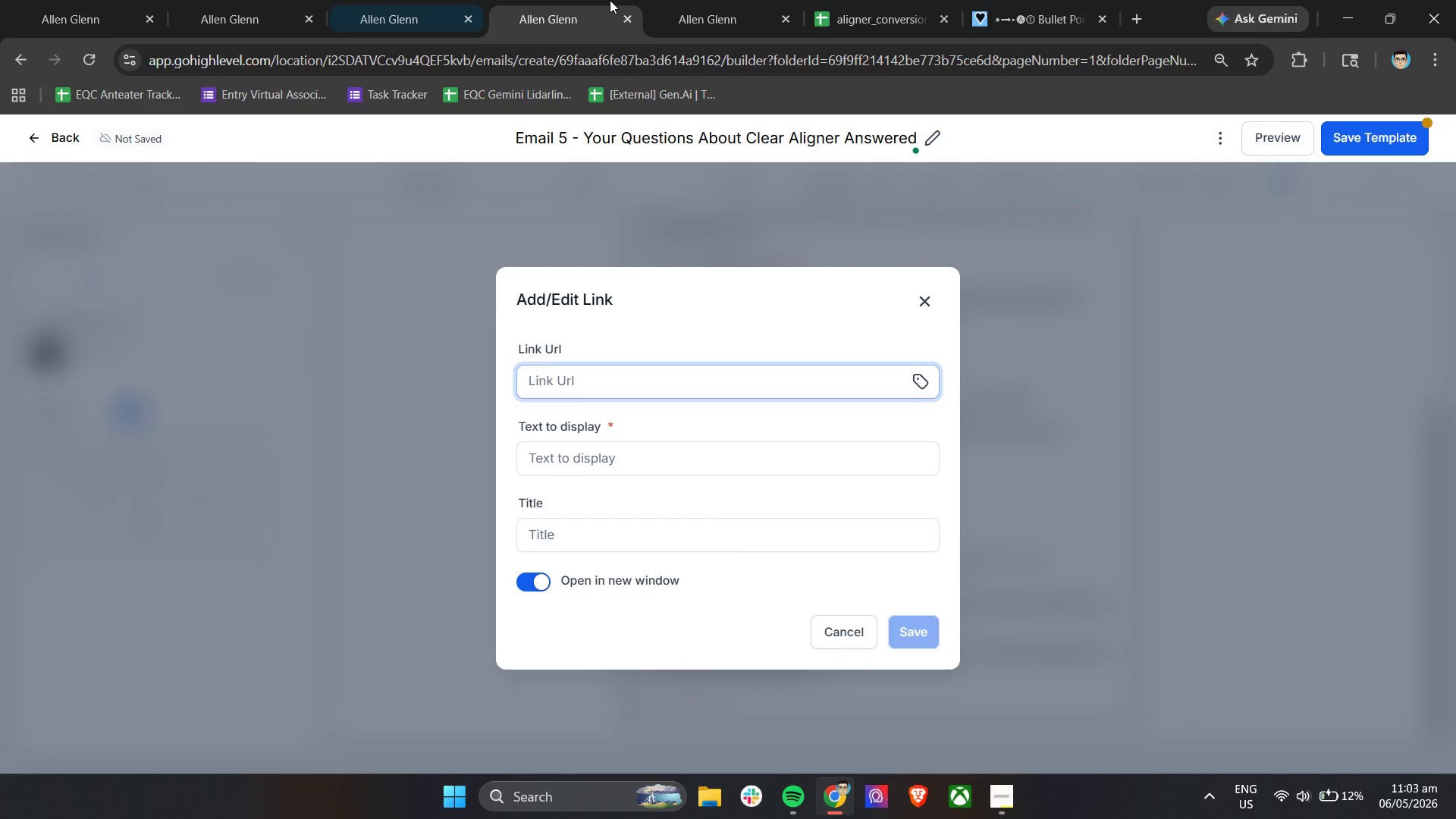 
key(Control+V)
 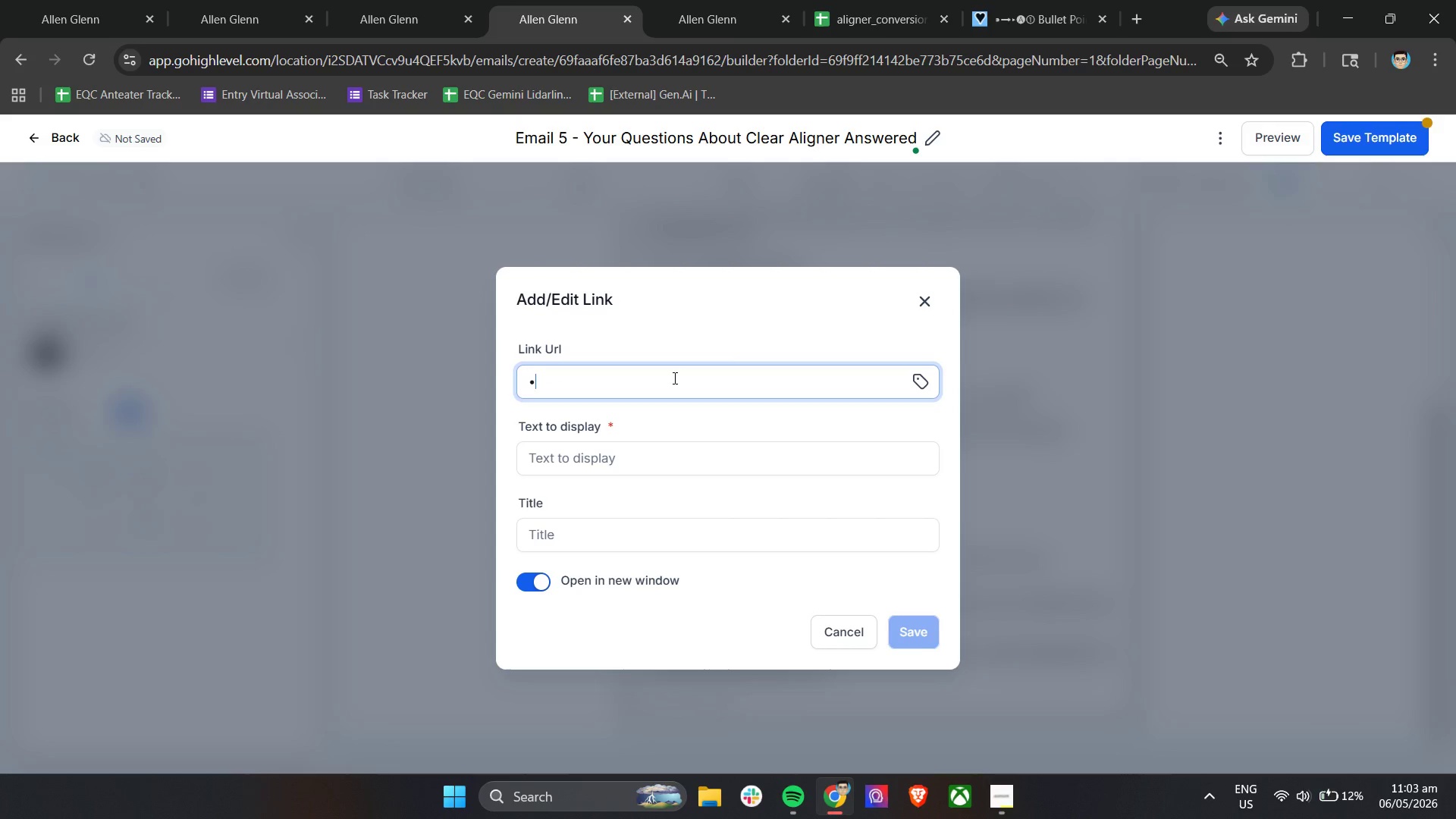 
key(Control+Z)
 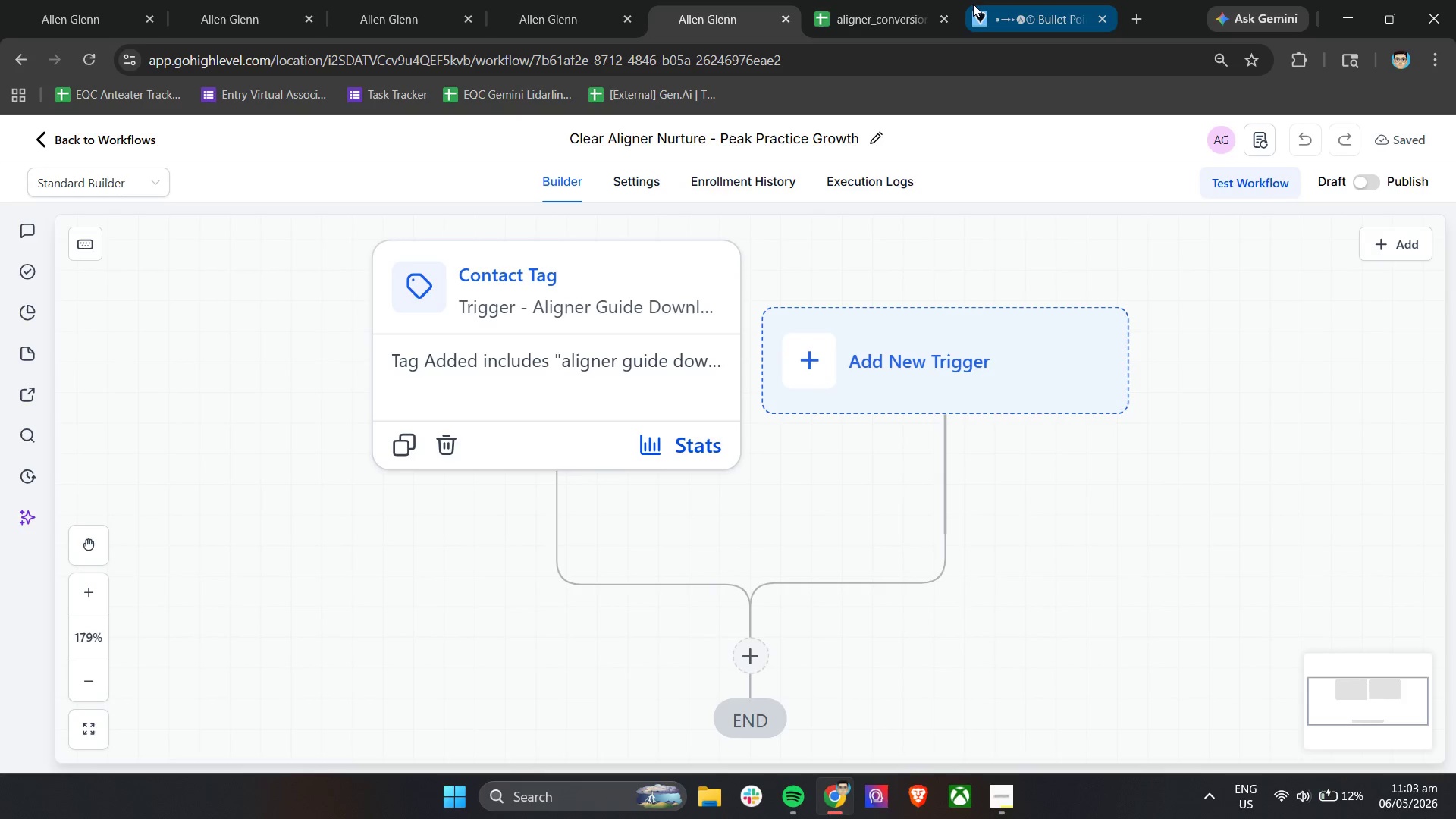 
left_click([222, 0])
 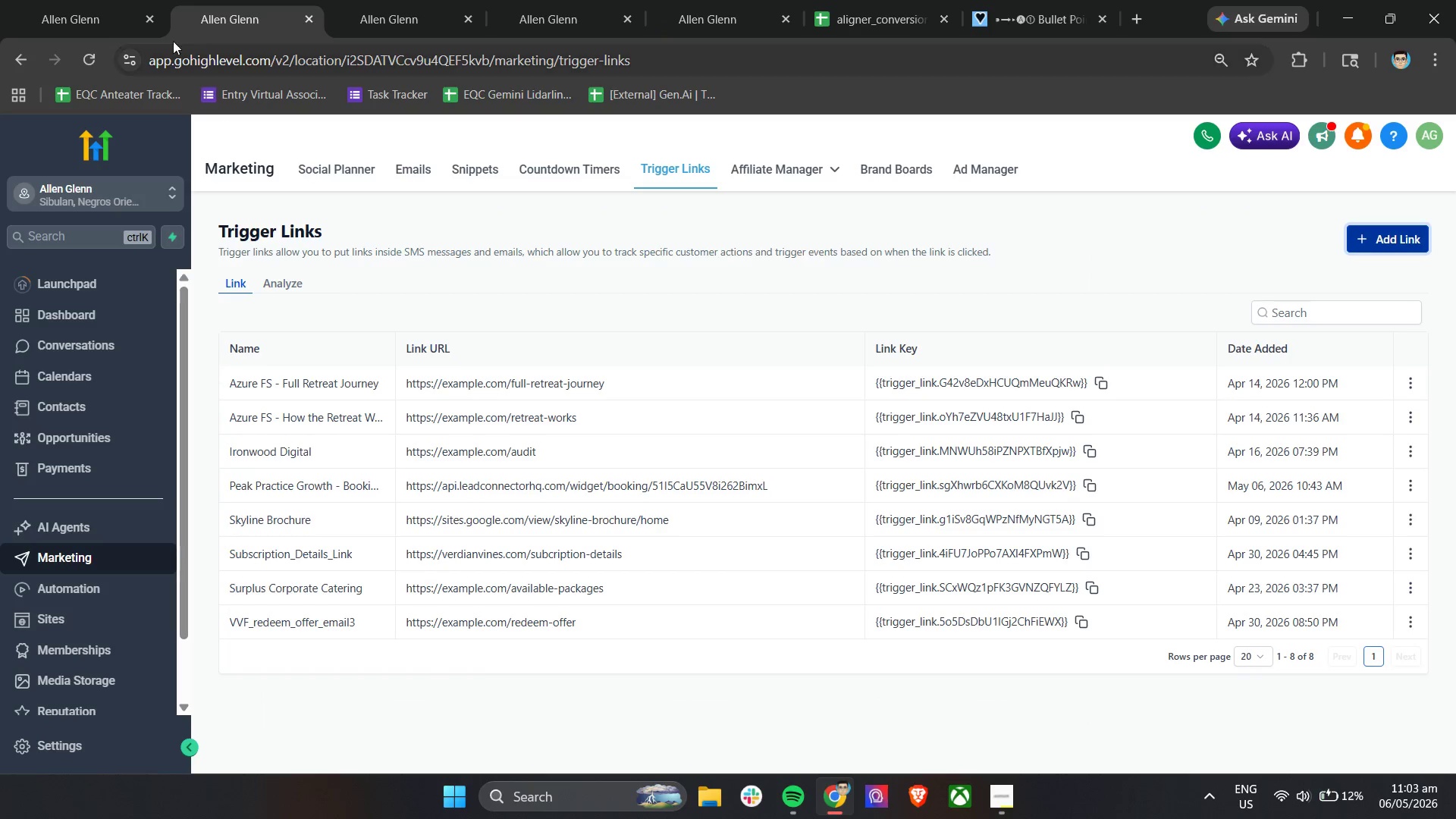 
left_click([48, 0])
 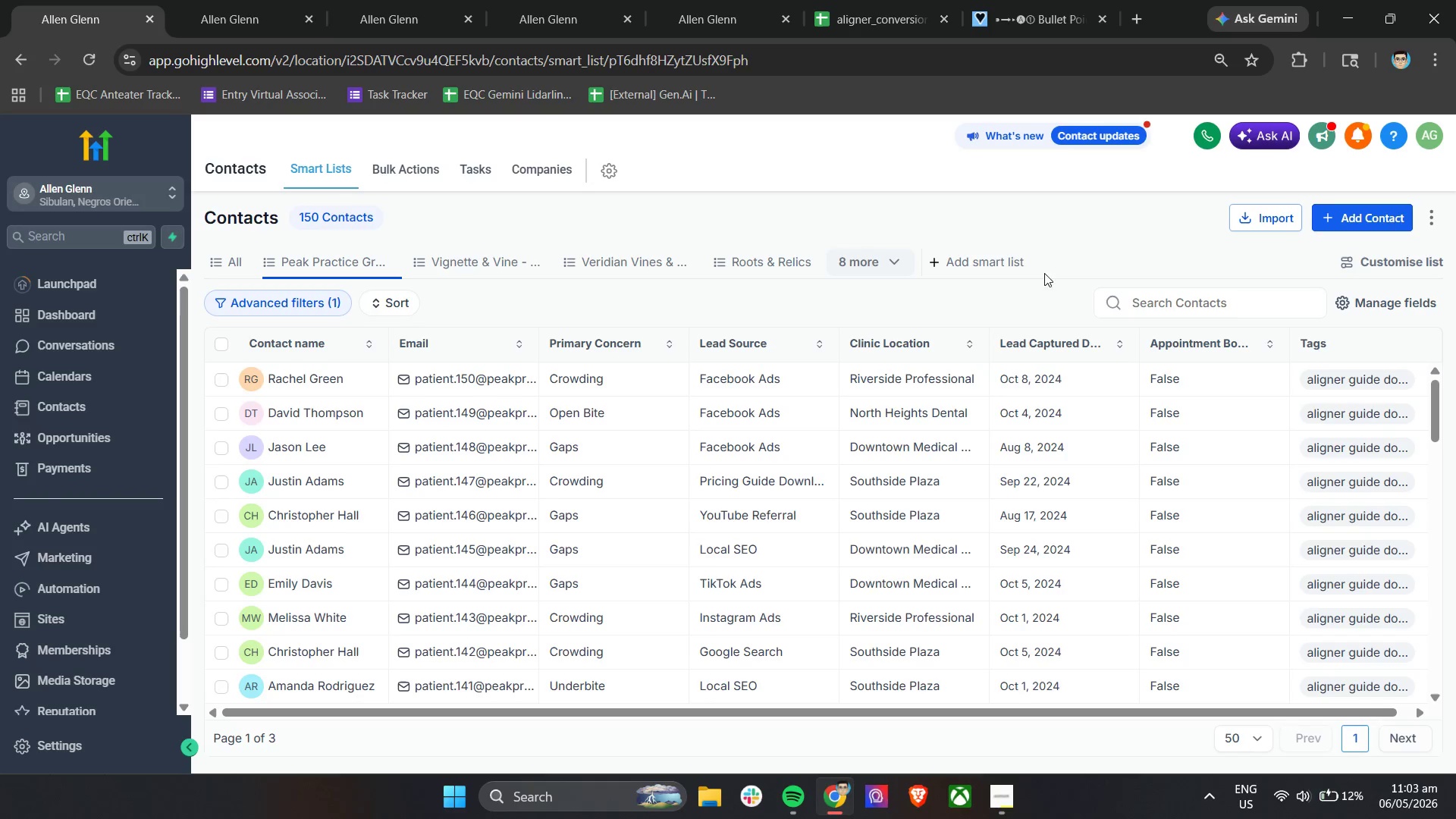 
wait(5.39)
 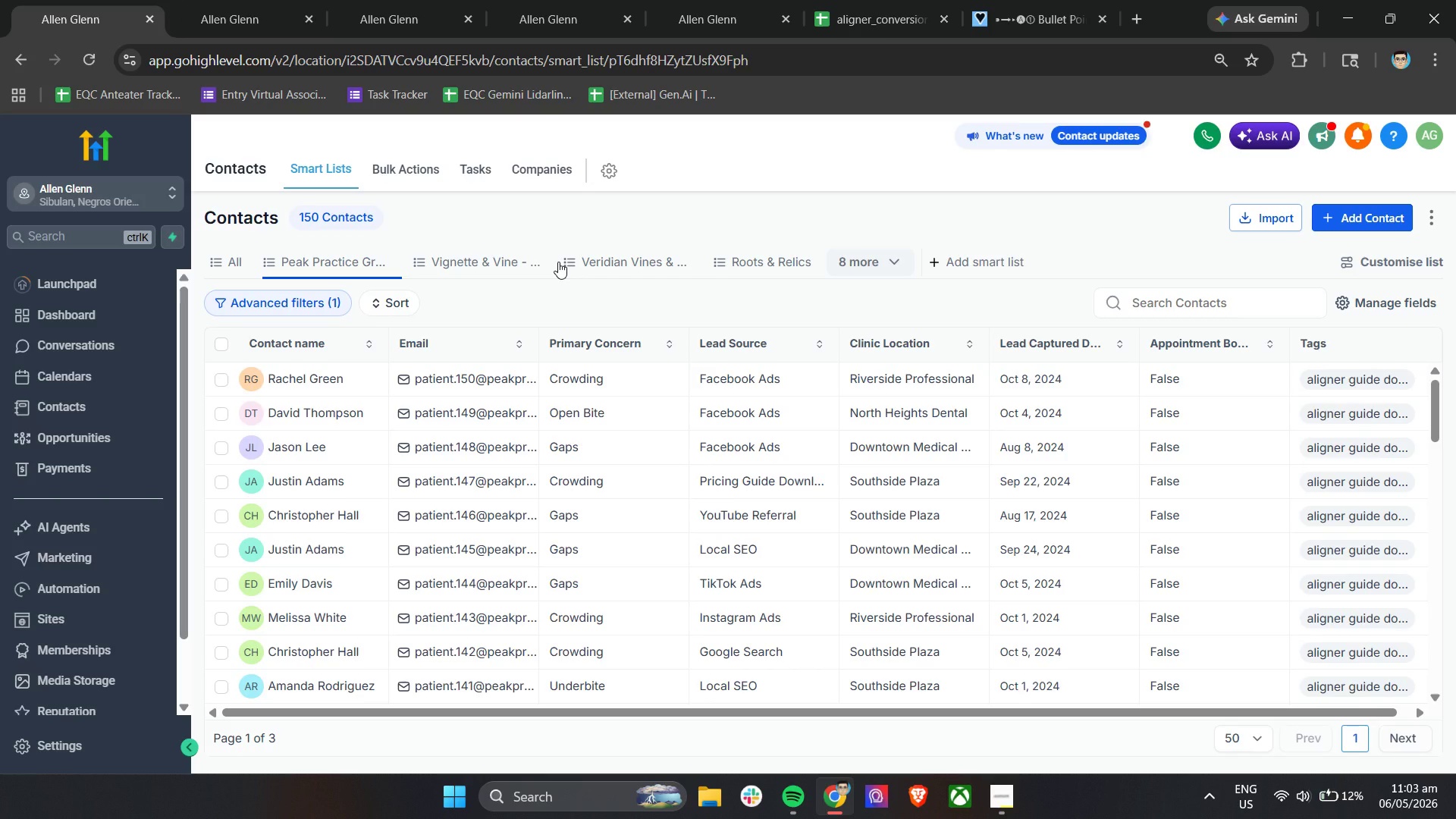 
left_click([246, 0])
 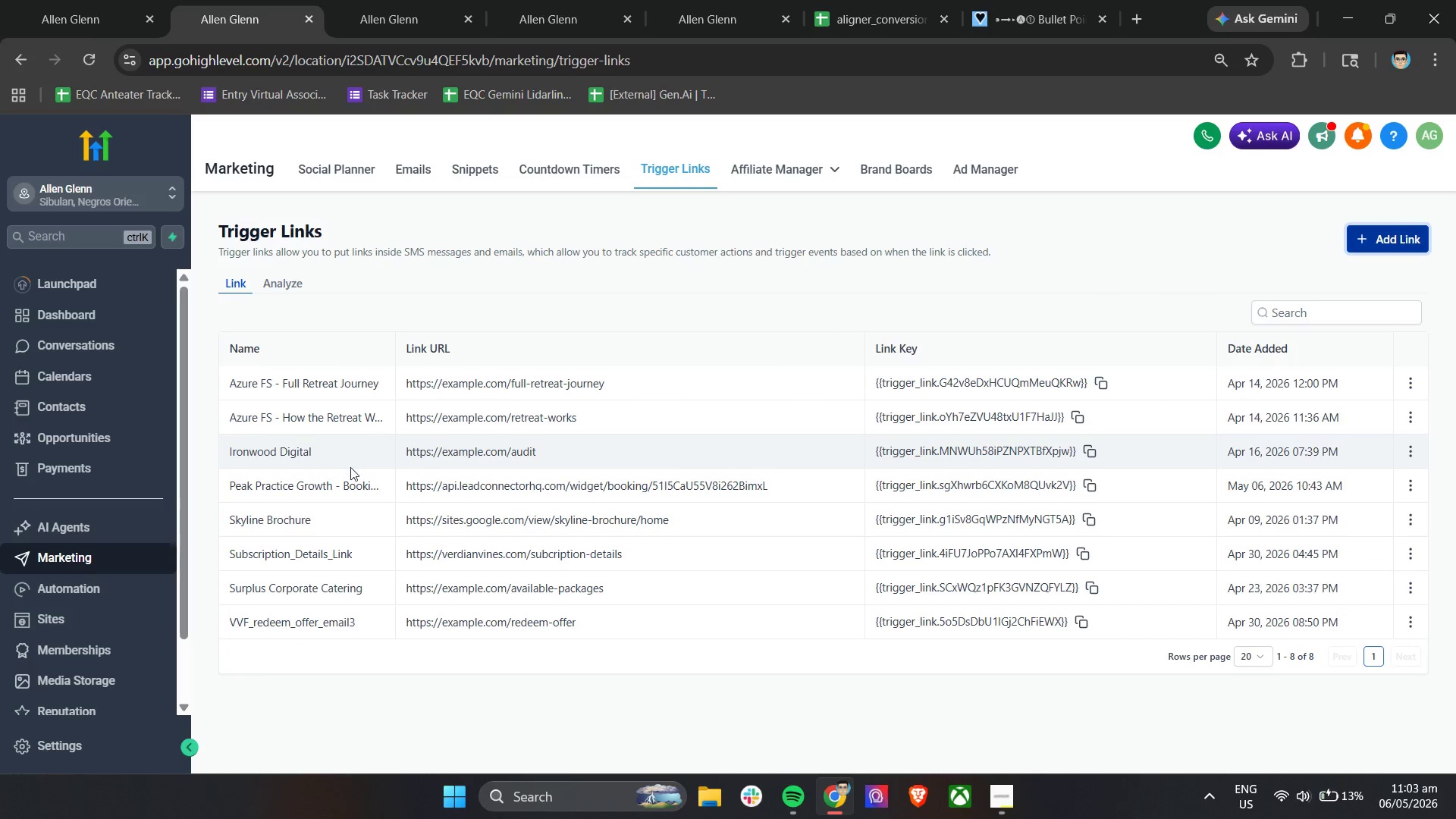 
left_click([381, 0])
 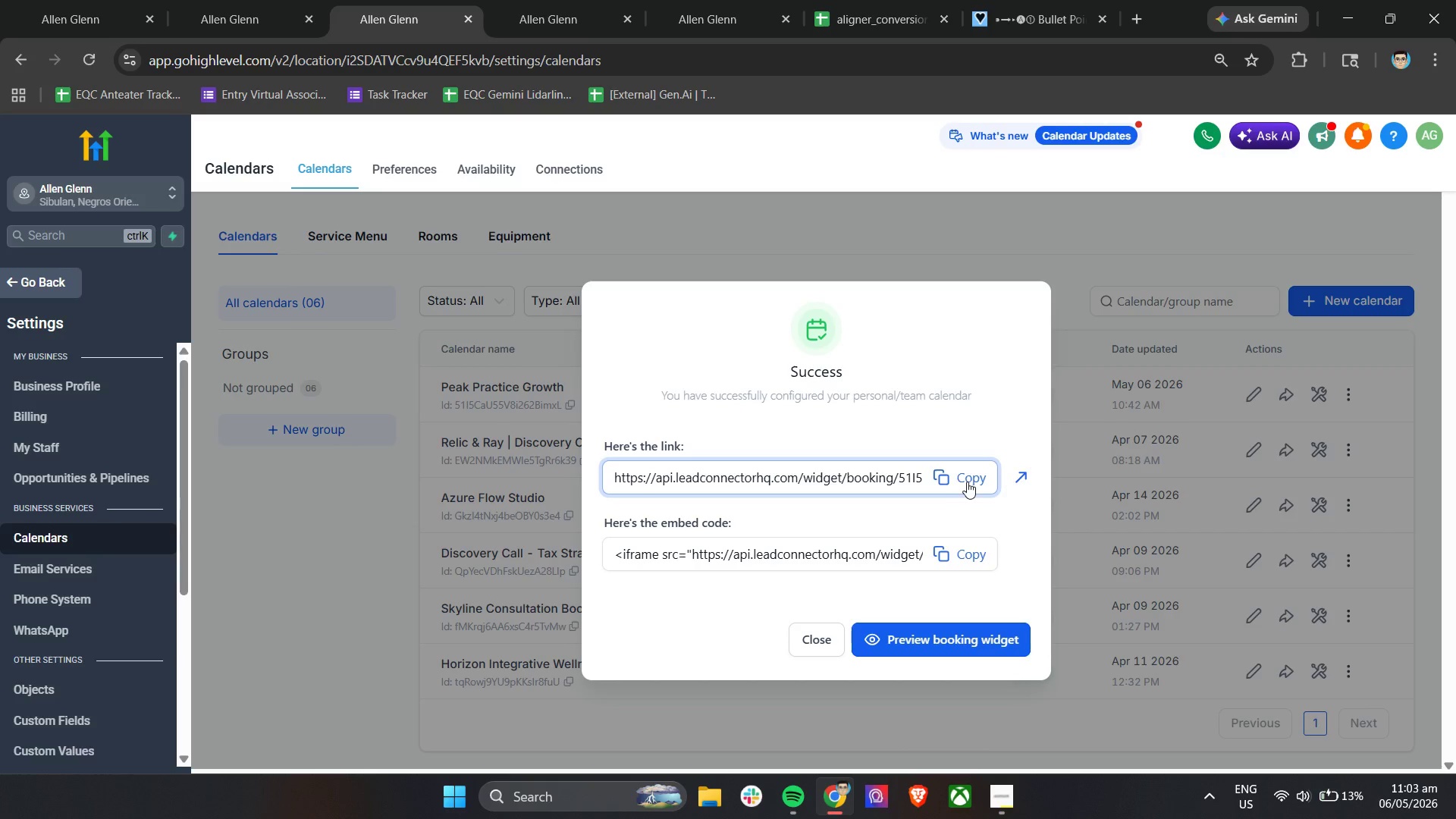 
left_click([968, 482])
 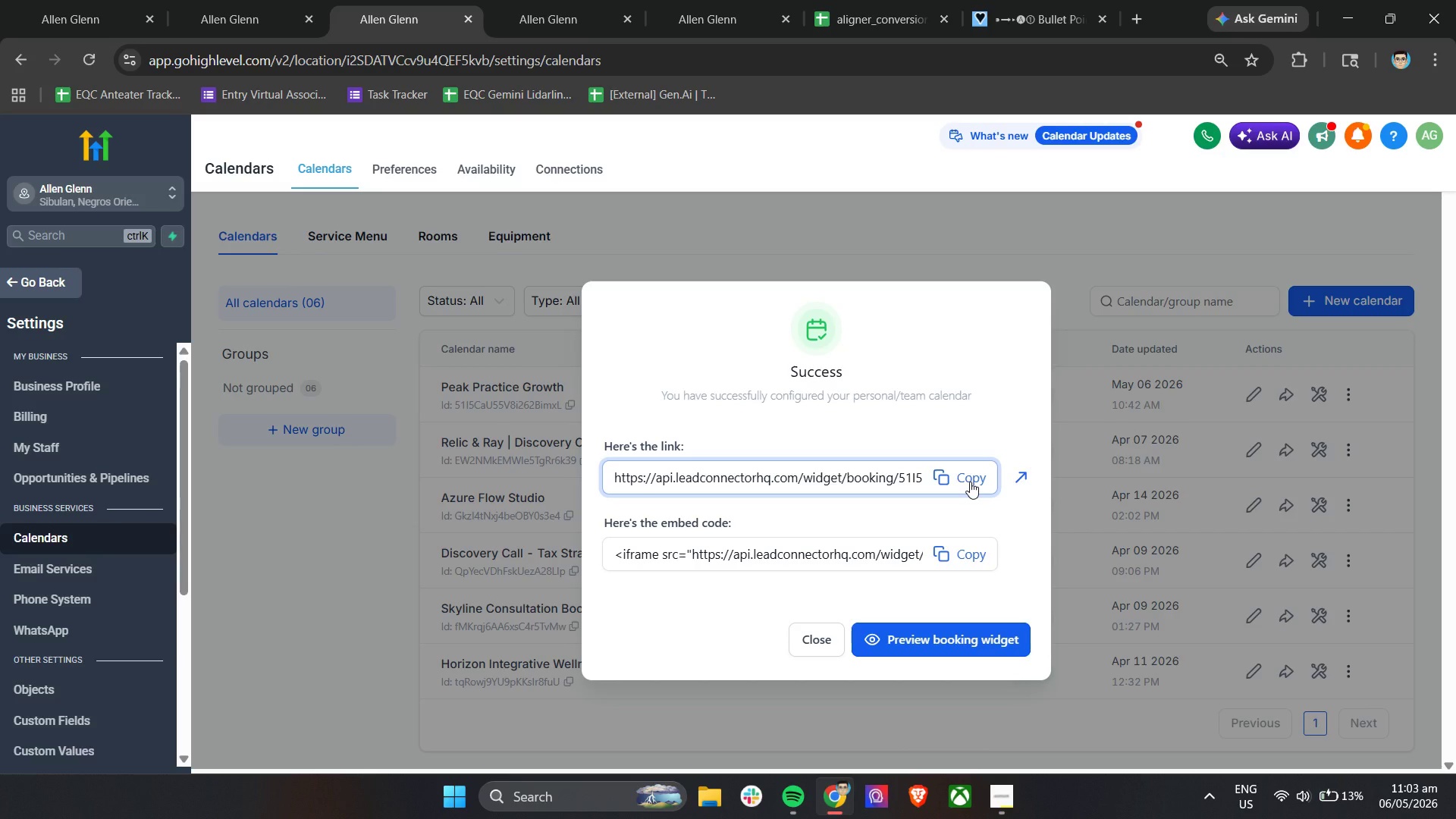 
double_click([970, 482])
 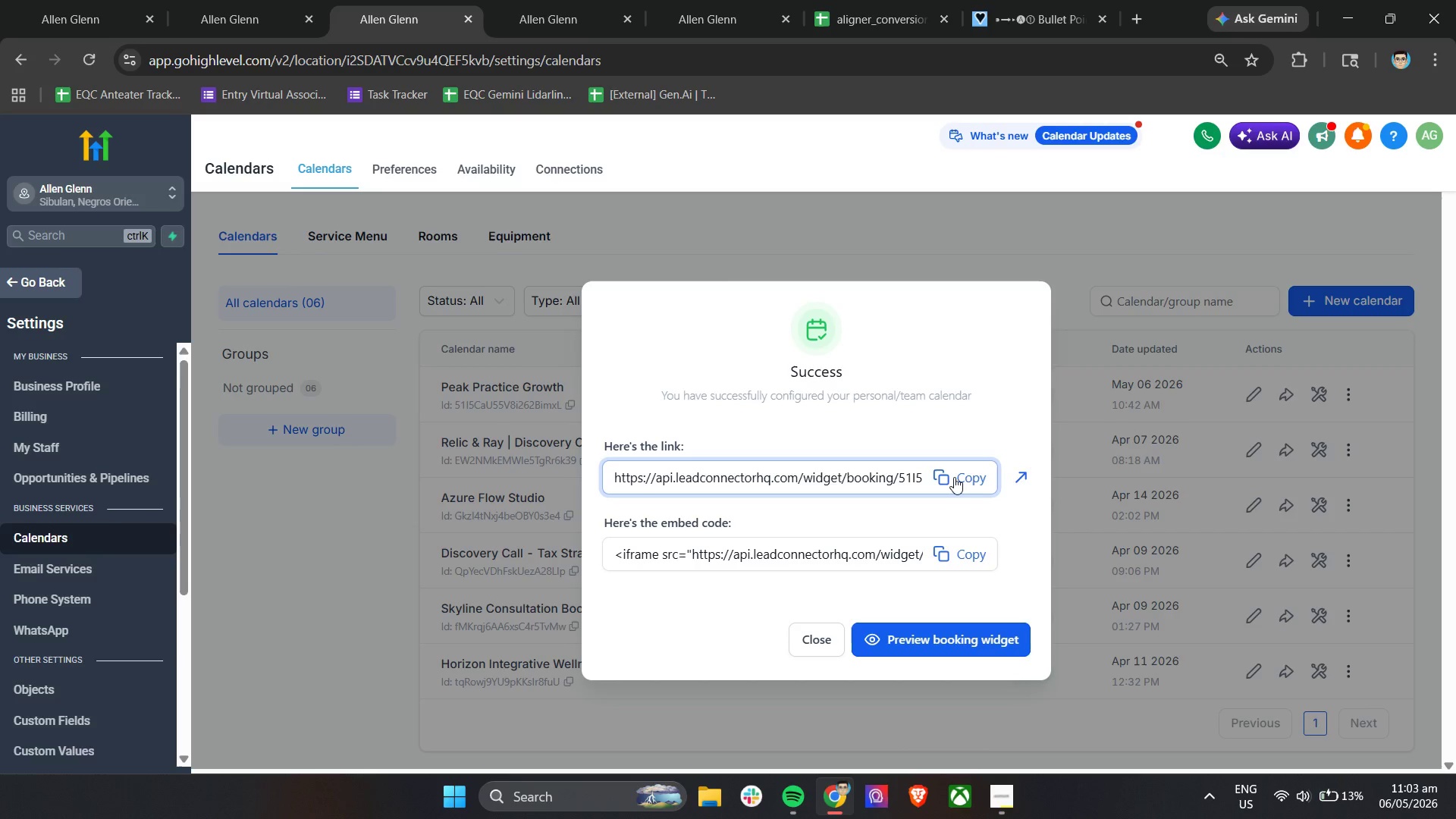 
triple_click([970, 482])
 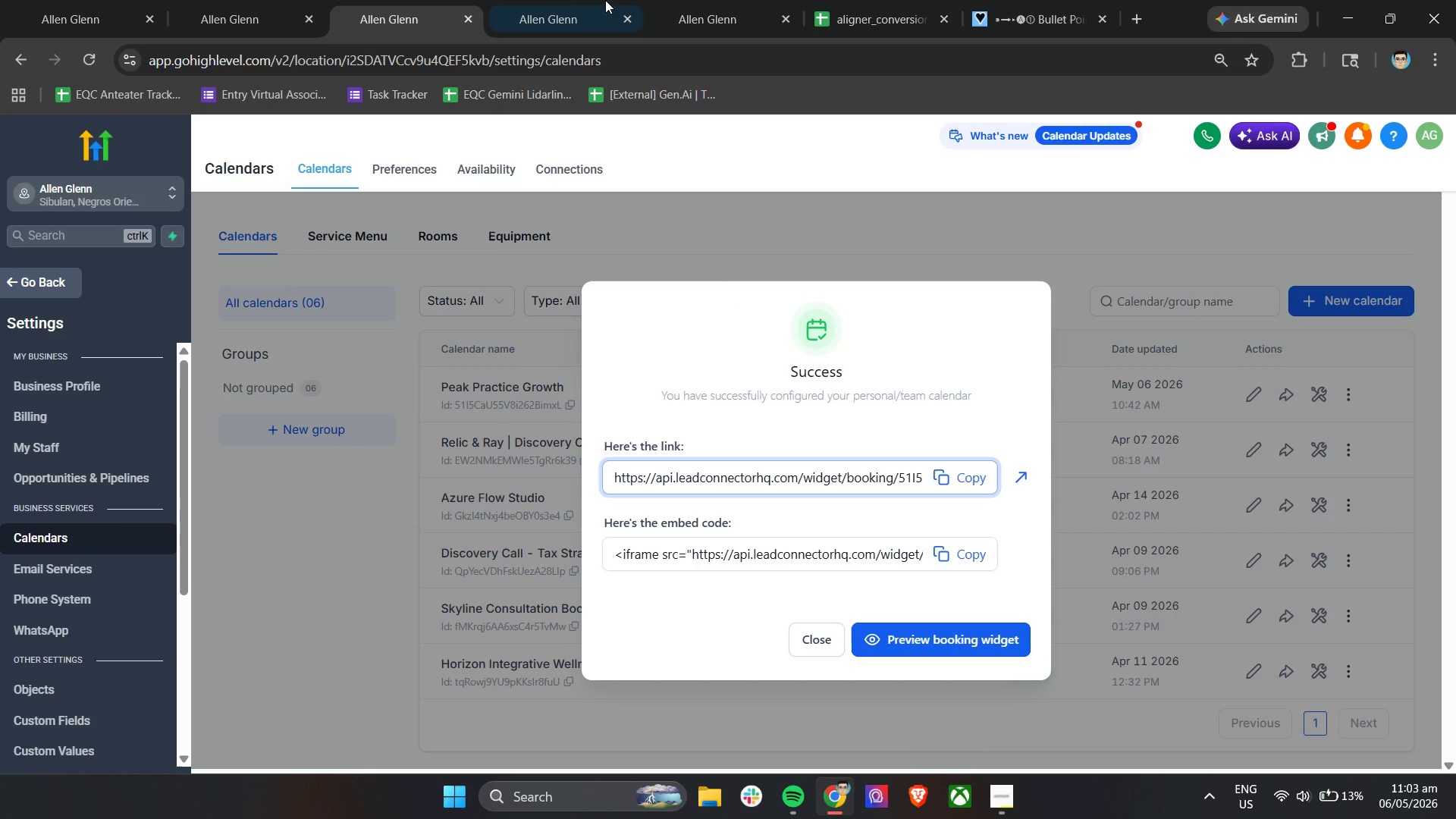 
left_click([562, 0])
 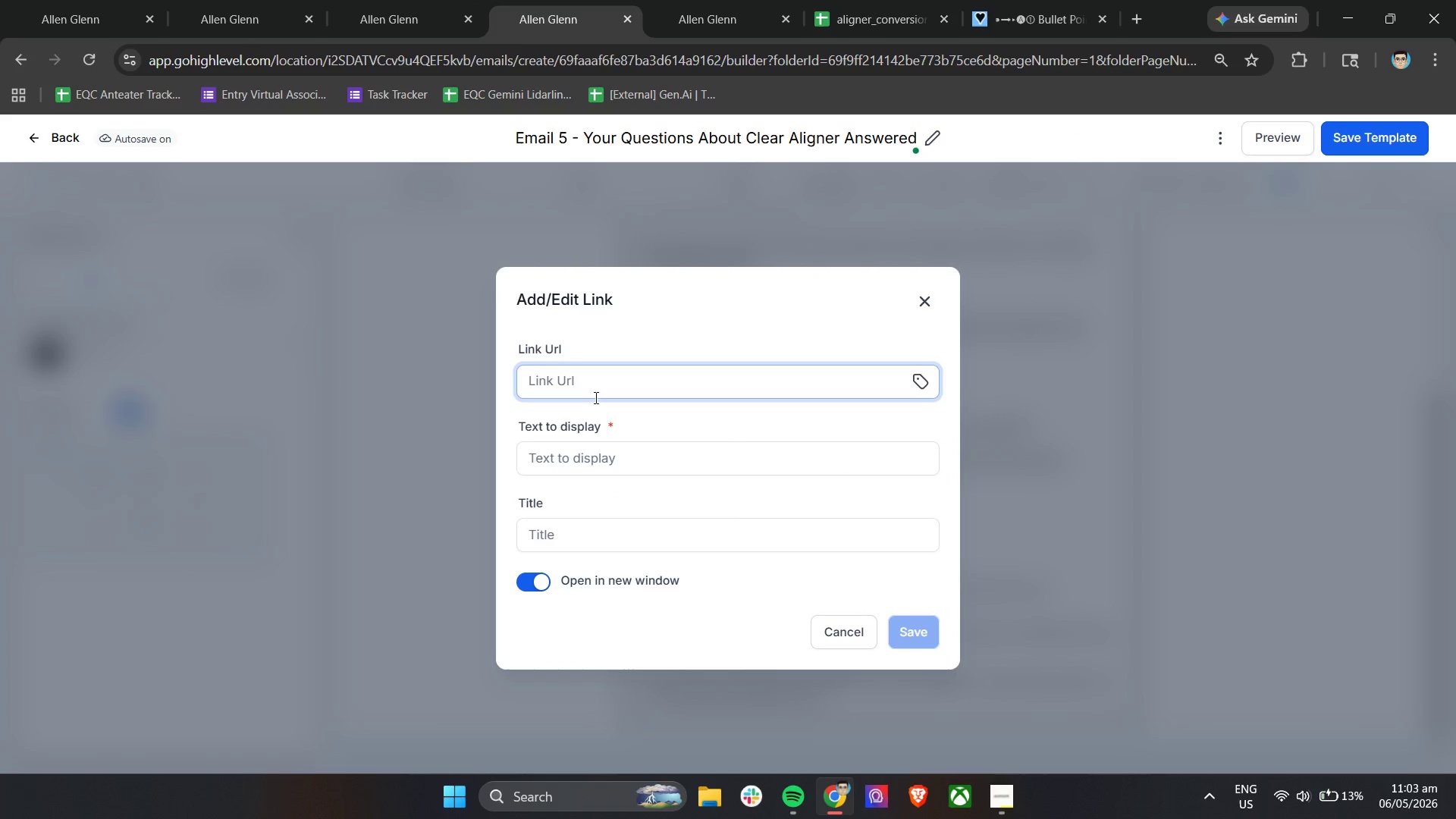 
key(Control+V)
 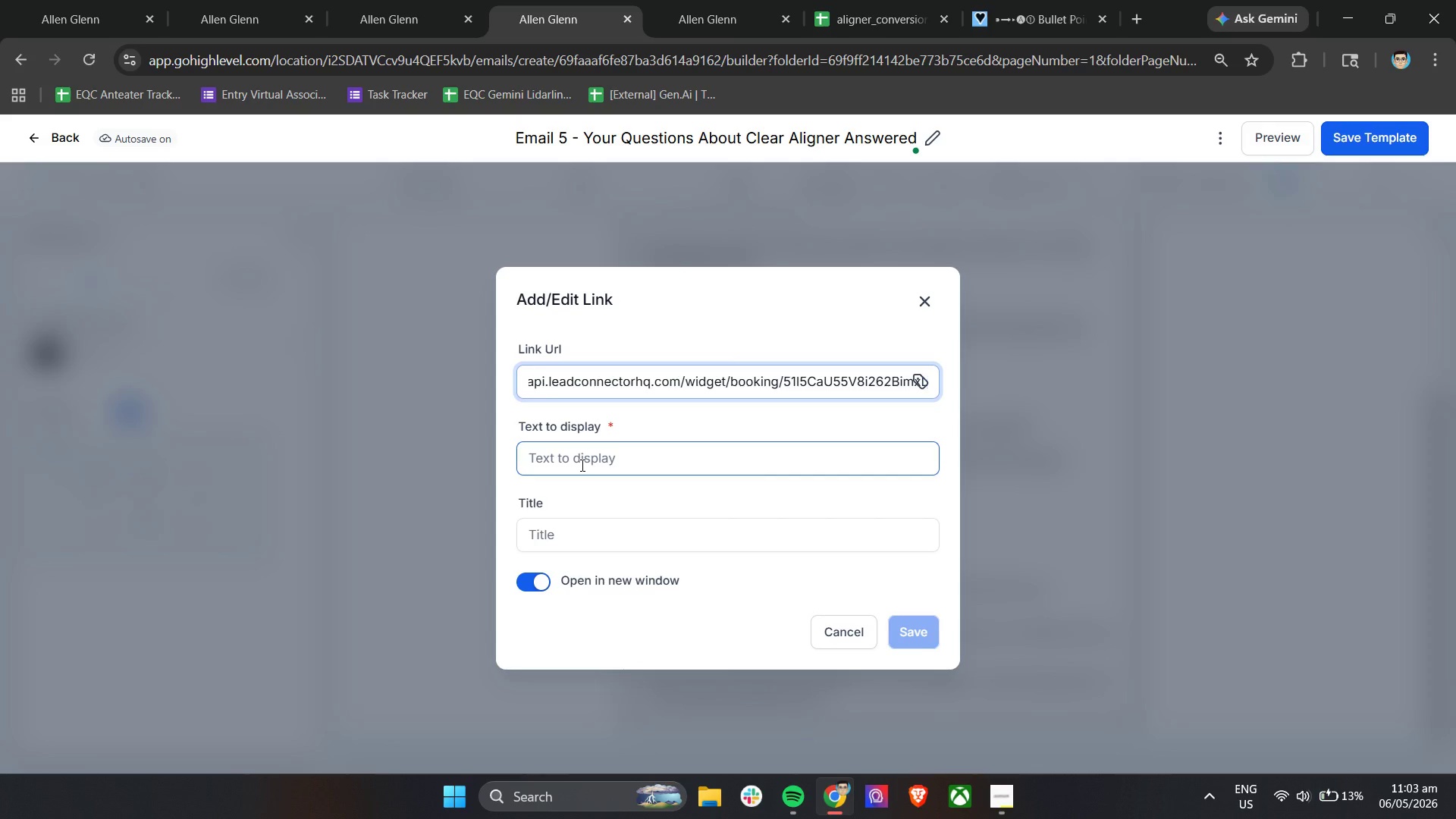 
left_click([581, 465])
 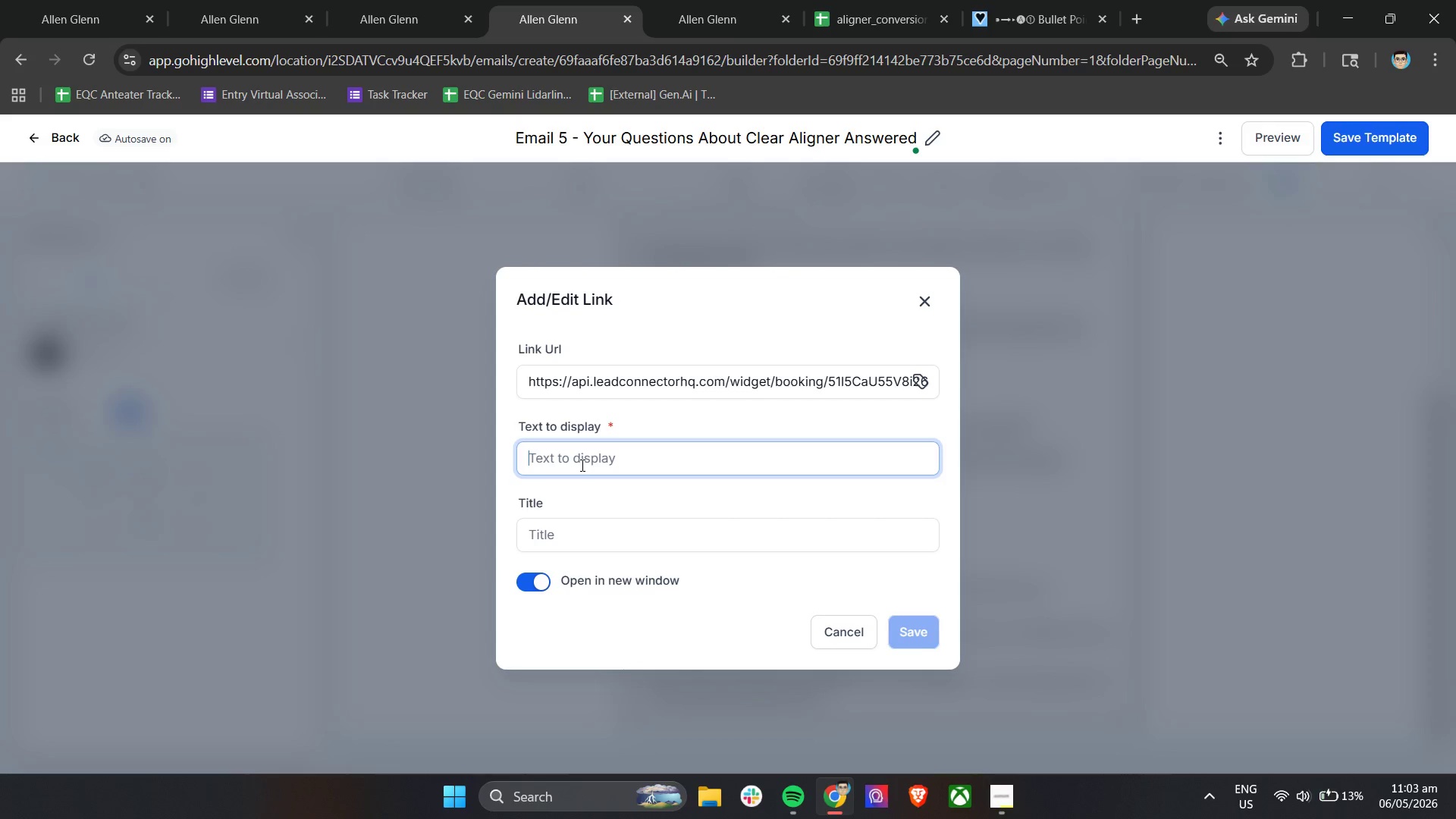 
wait(29.45)
 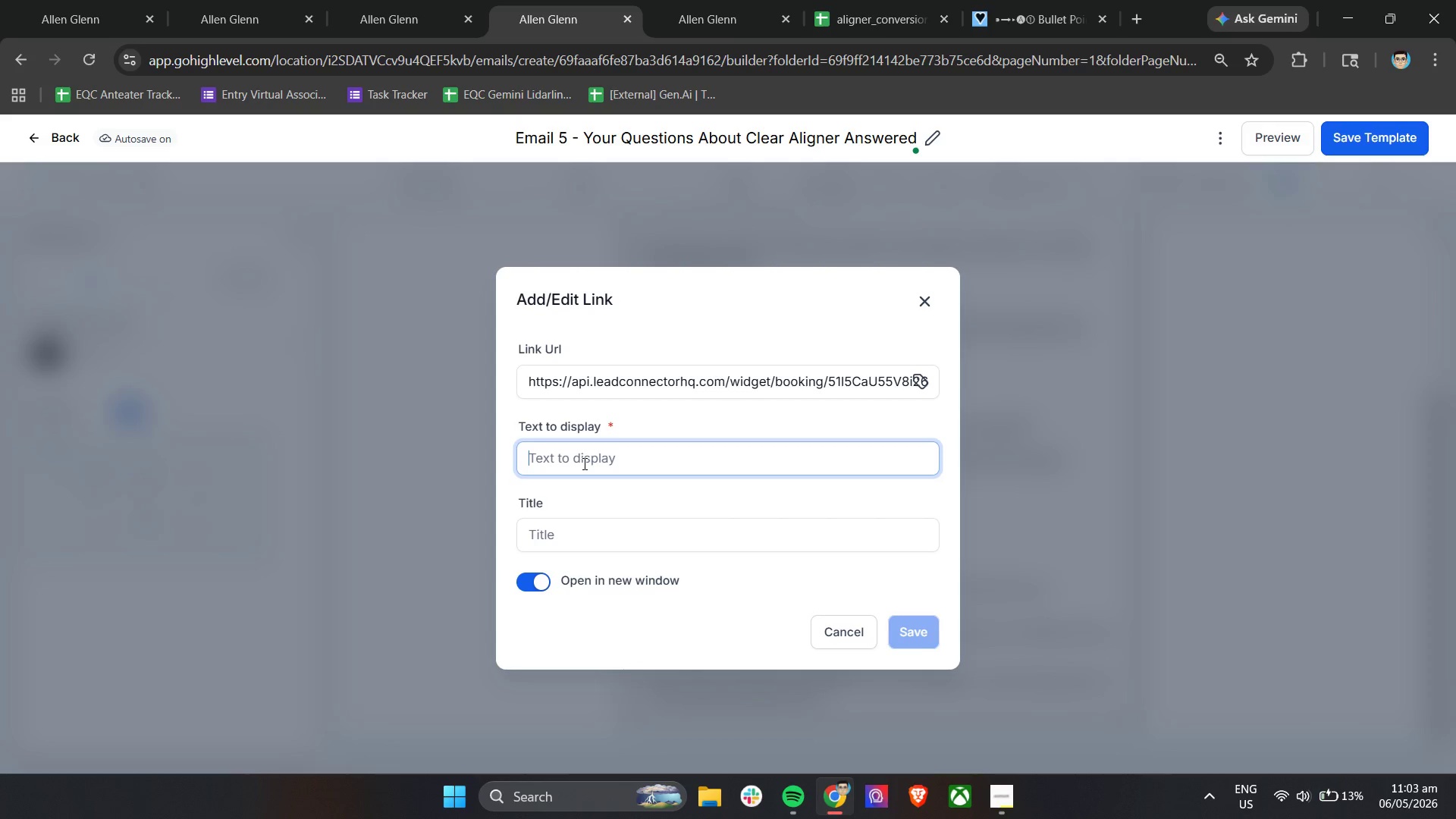 
type(Book Your Smile Assessment)
 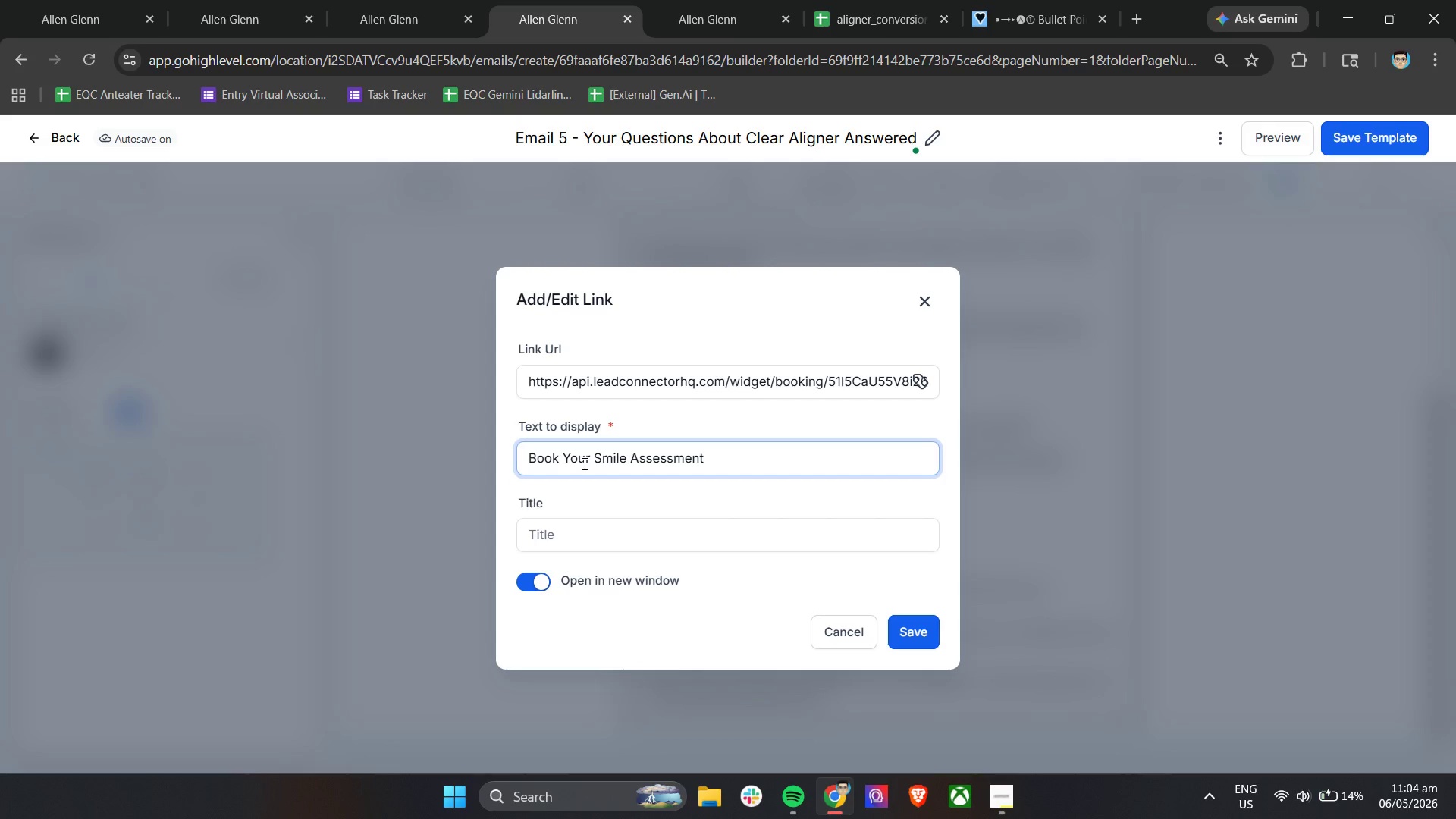 
left_click([912, 634])
 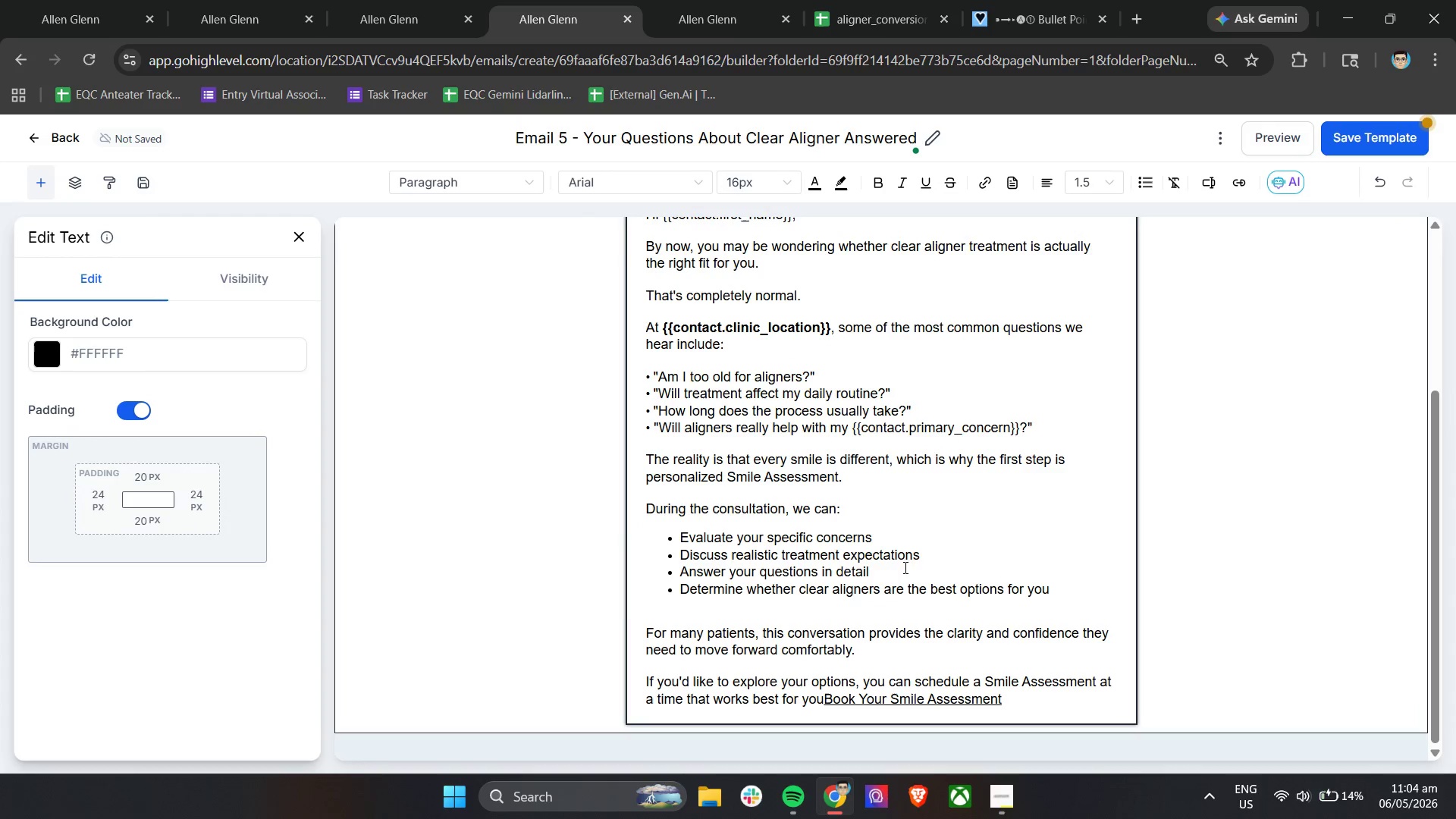 
scroll: coordinate [909, 564], scroll_direction: down, amount: 6.0
 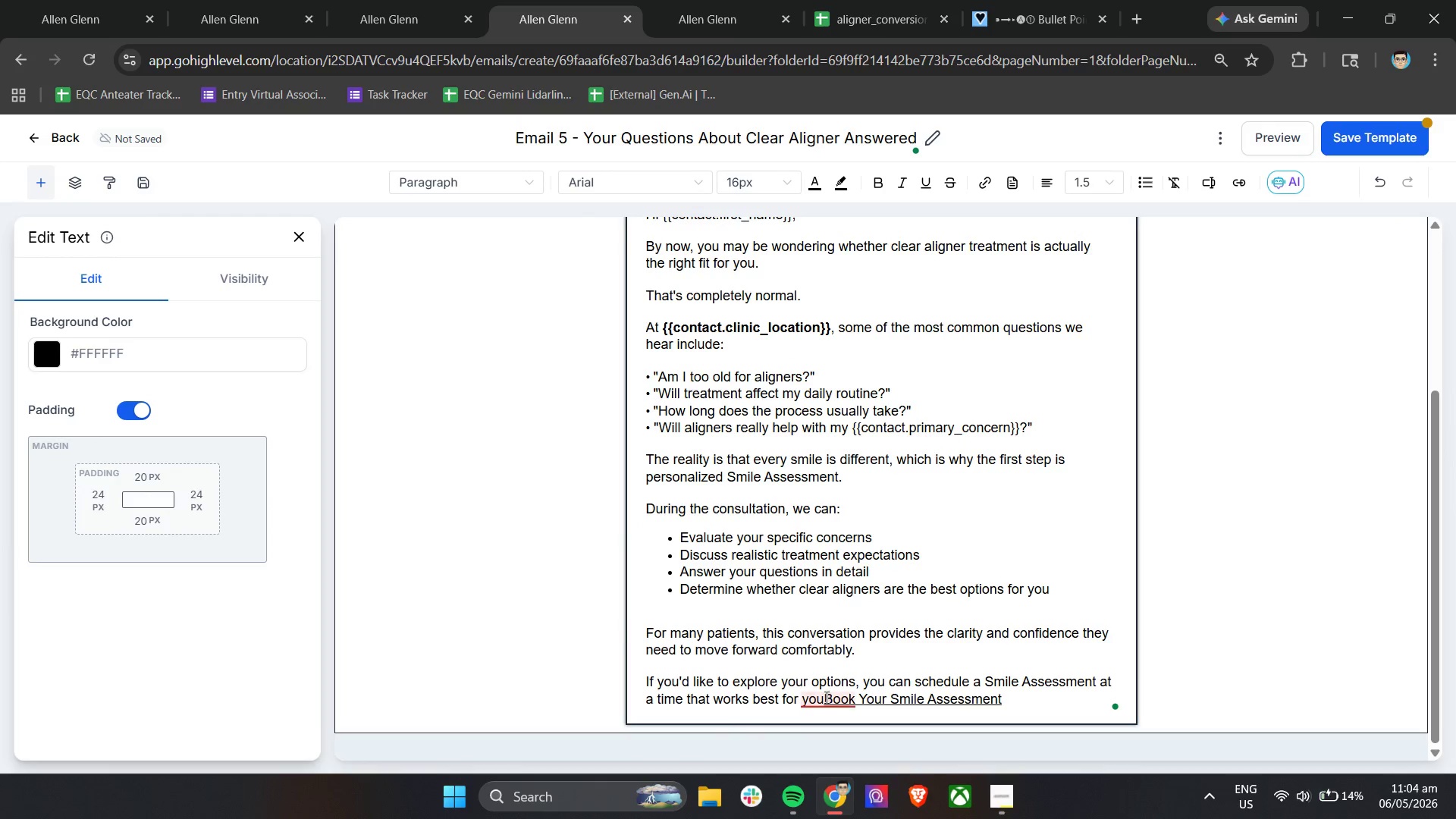 
left_click([824, 697])
 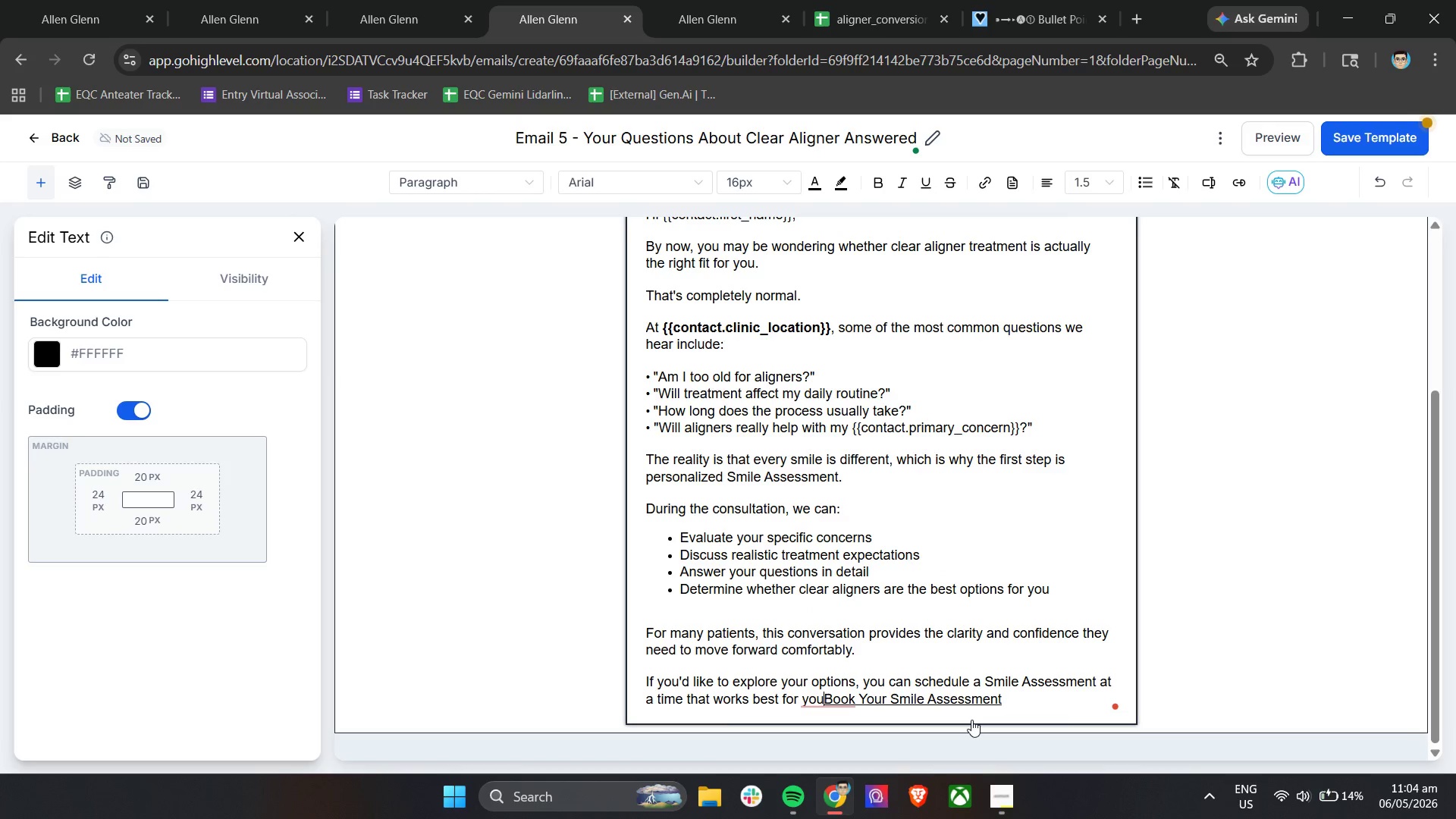 
key(Period)
 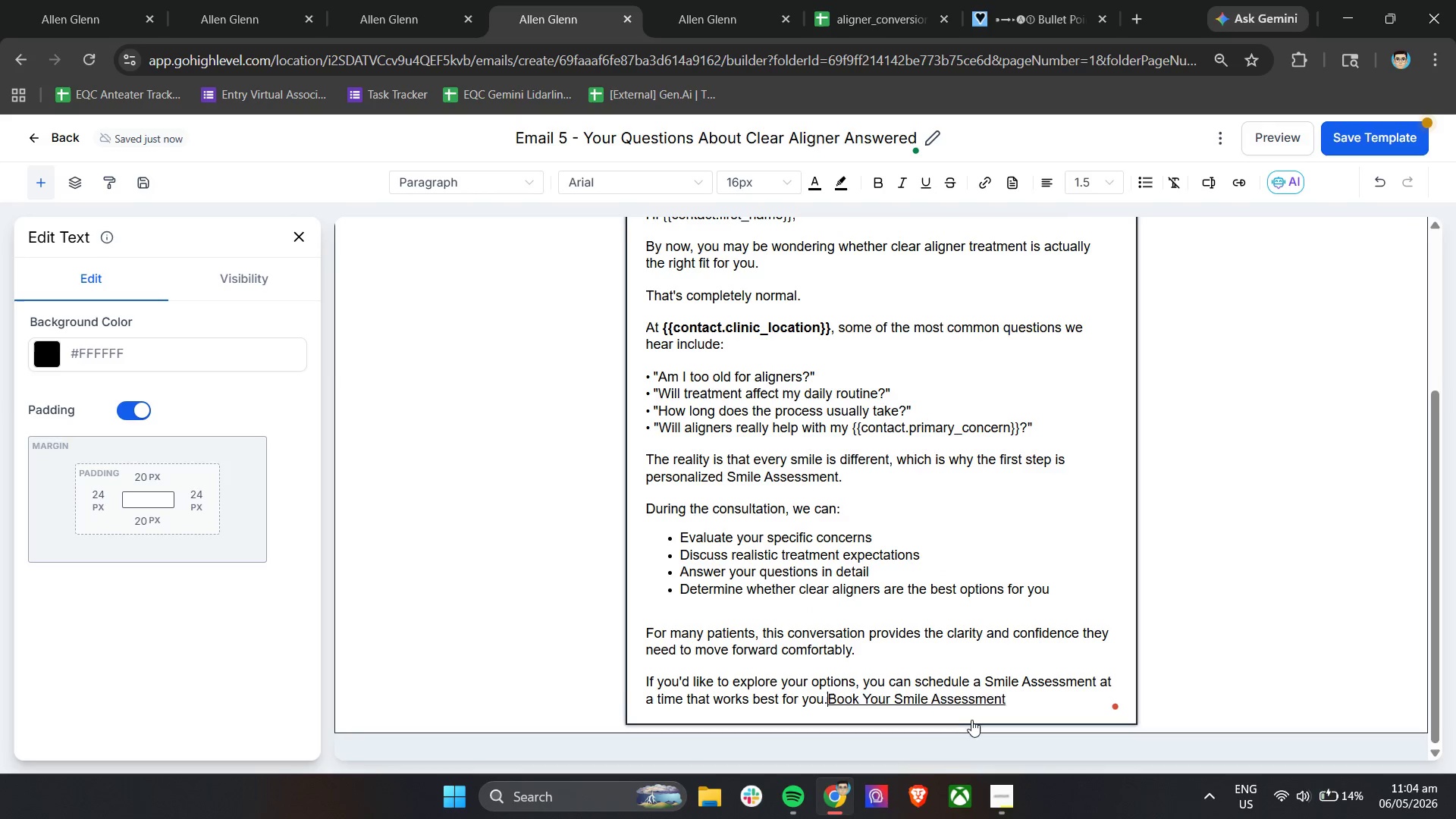 
key(Enter)
 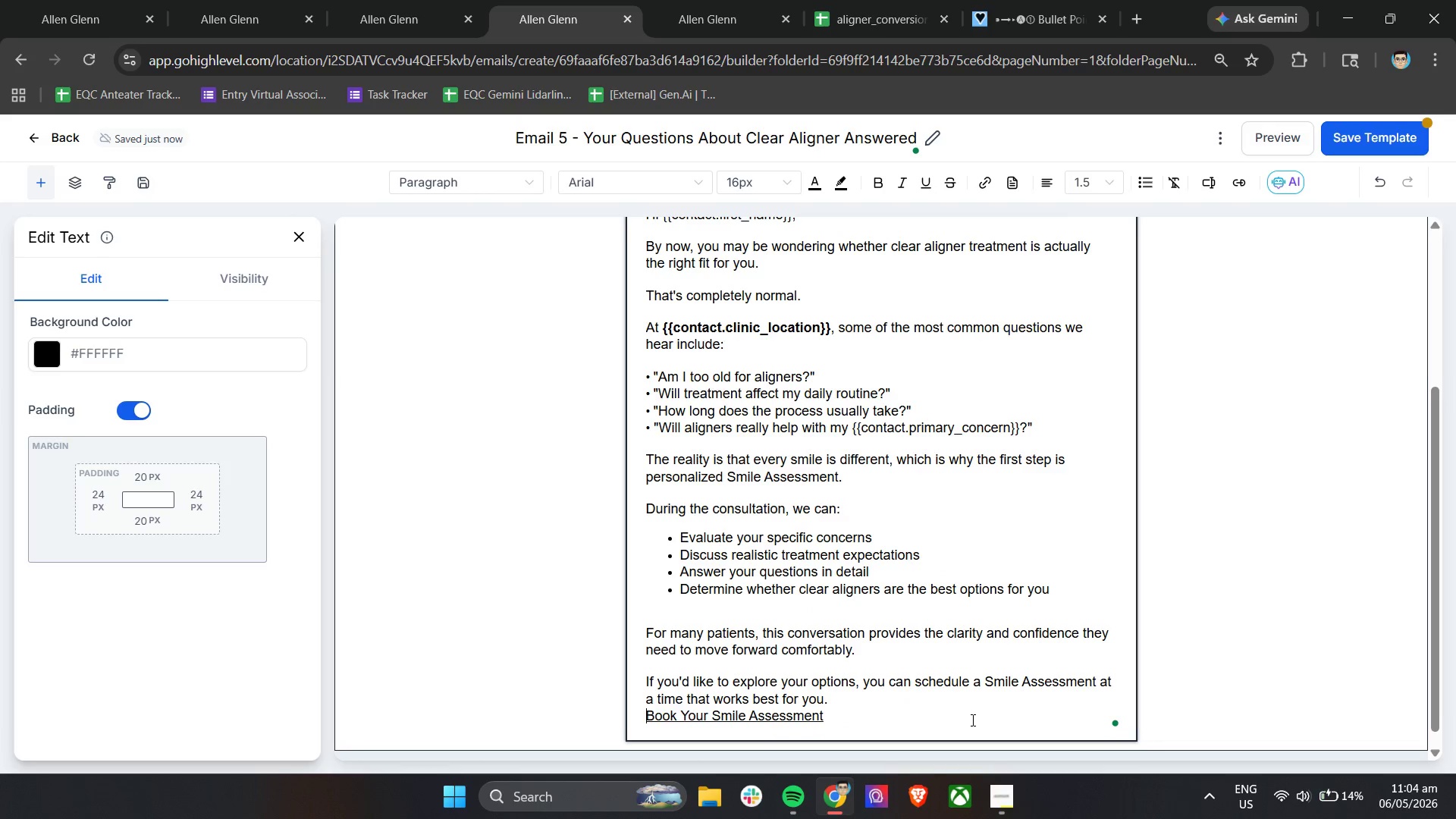 
key(Enter)
 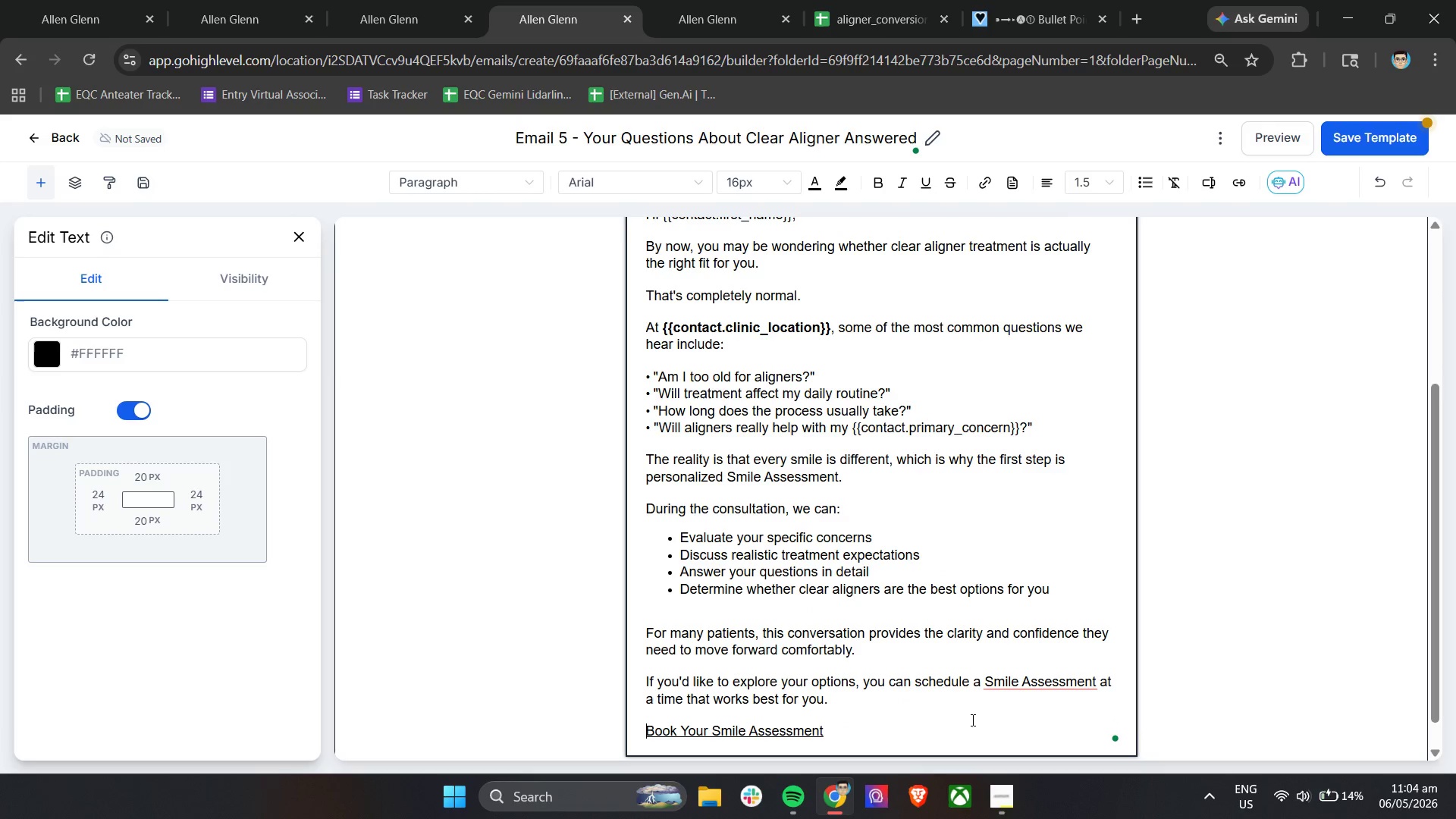 
scroll: coordinate [962, 715], scroll_direction: down, amount: 6.0
 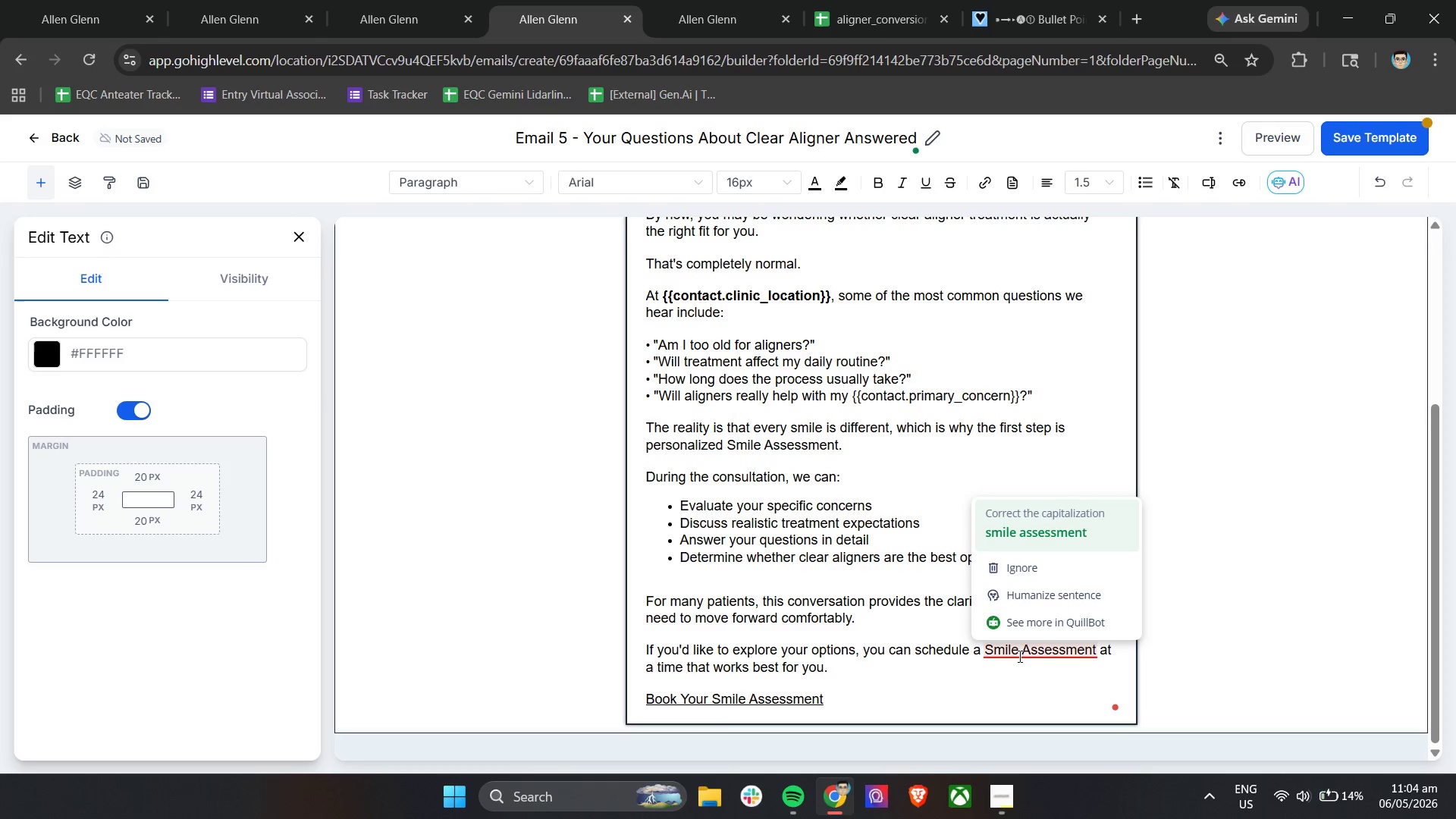 
left_click([1029, 568])
 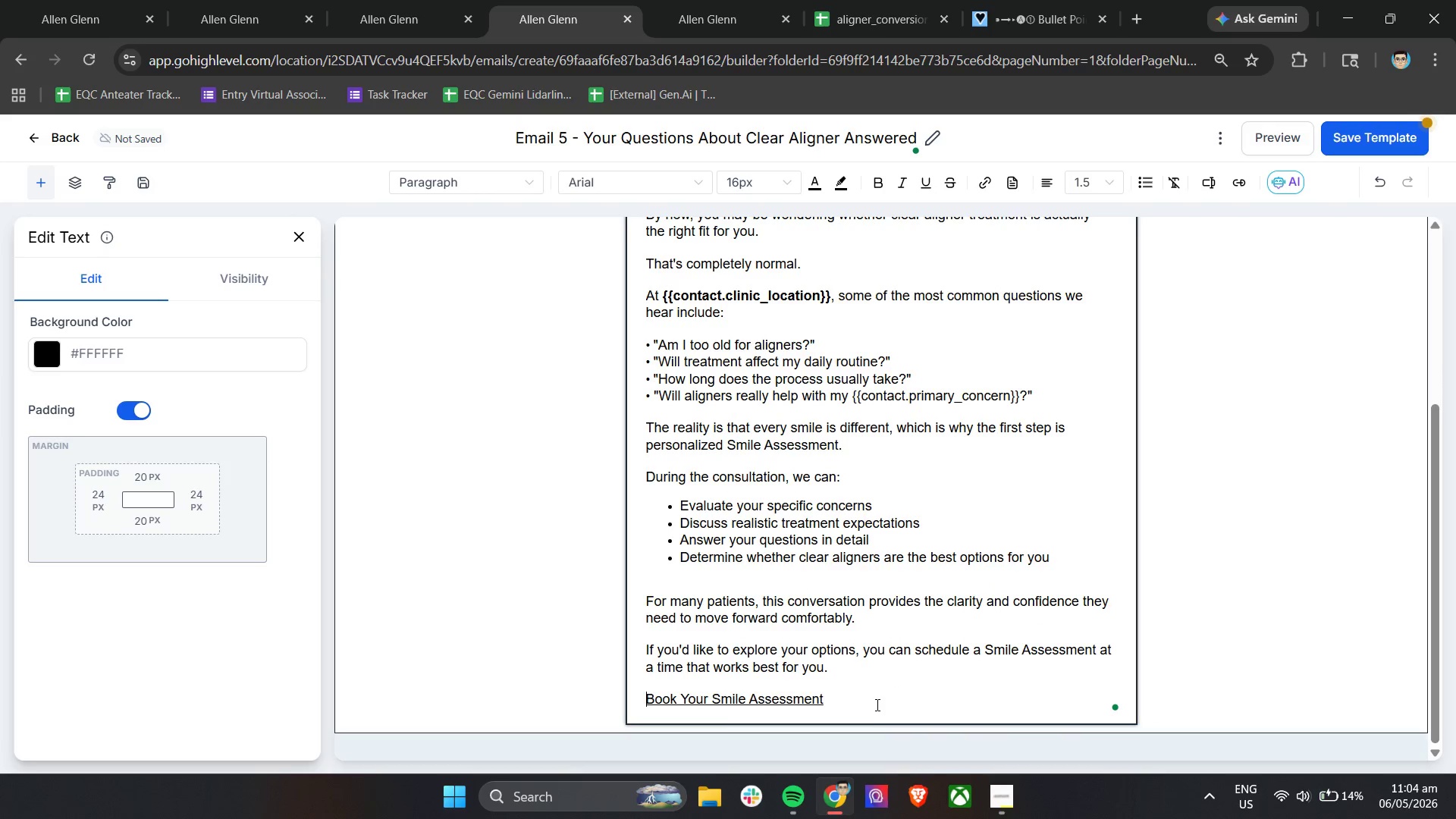 
left_click([876, 704])
 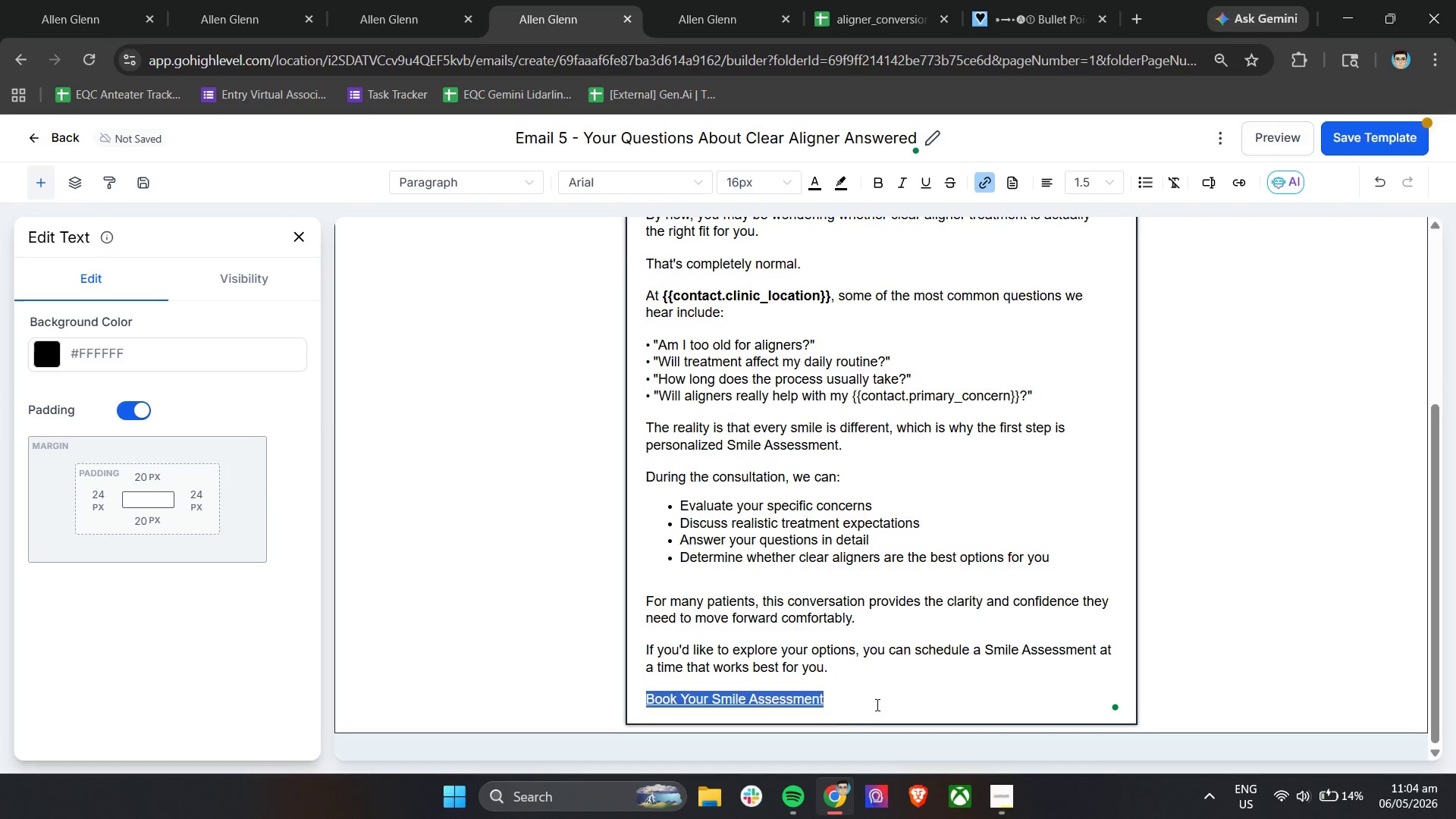 
left_click([874, 698])
 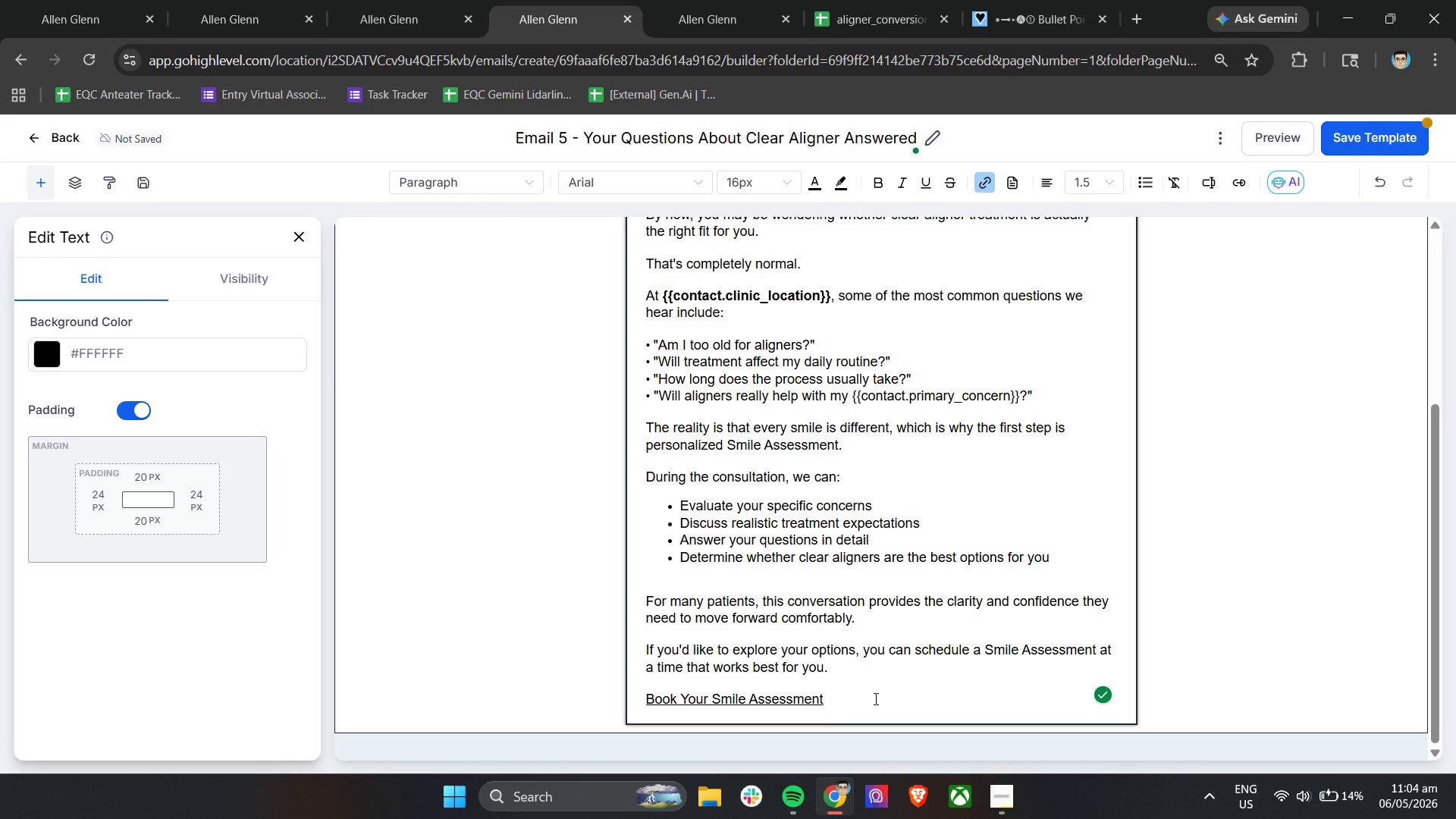 
key(Enter)
 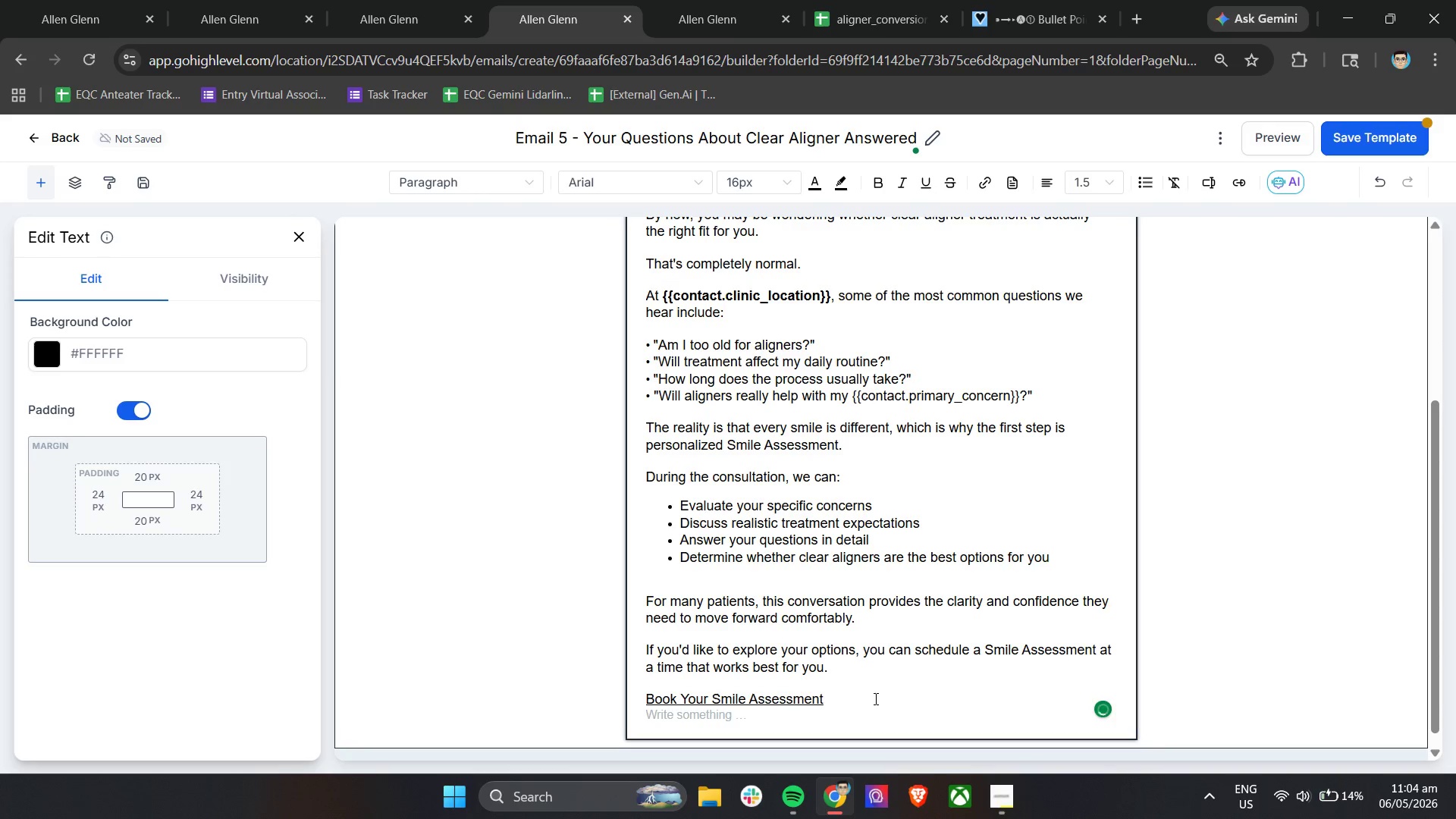 
key(Enter)
 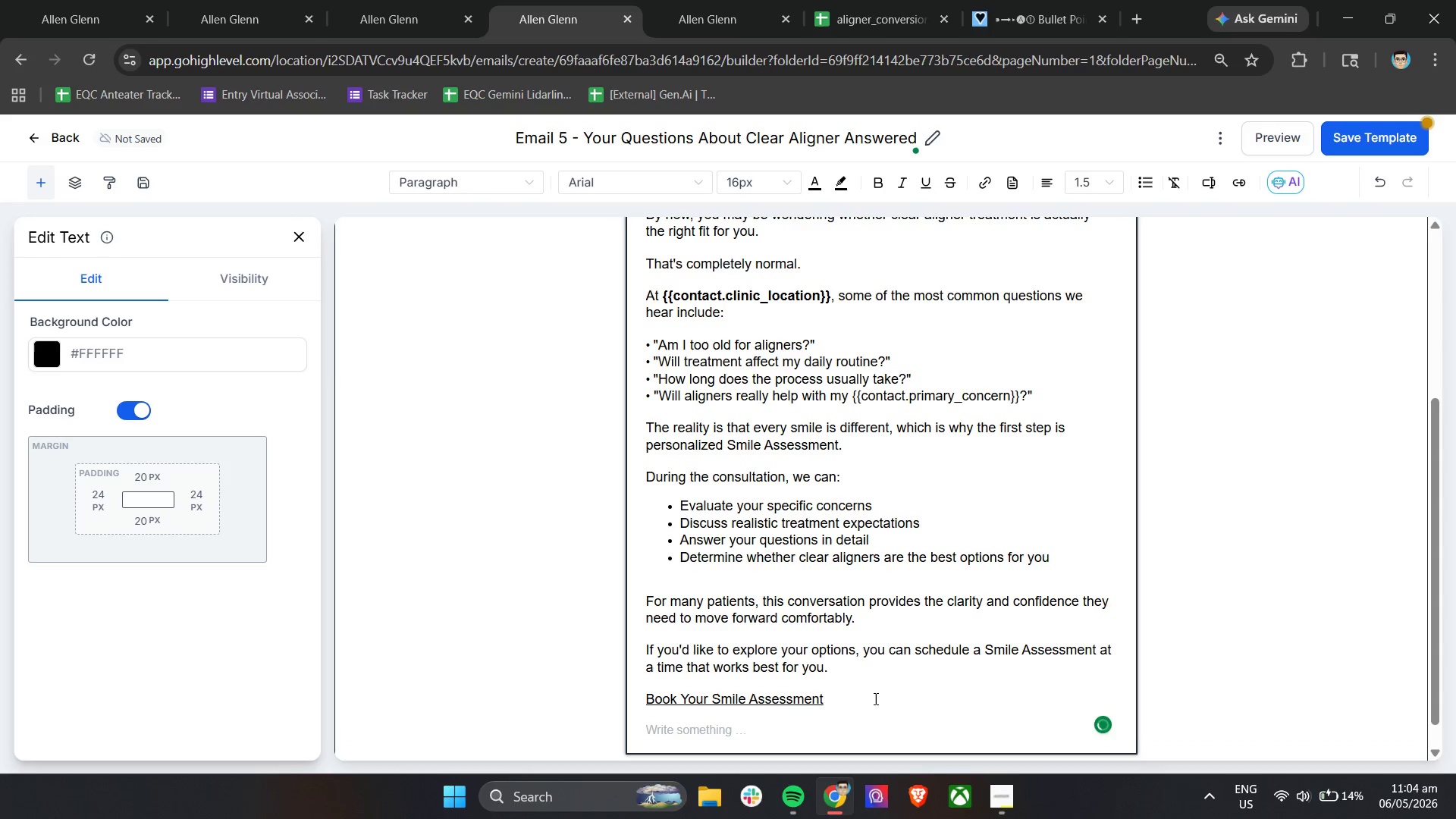 
type(Waarm )
key(Backspace)
key(Backspace)
key(Backspace)
key(Backspace)
key(Backspace)
type(arm regards,)
 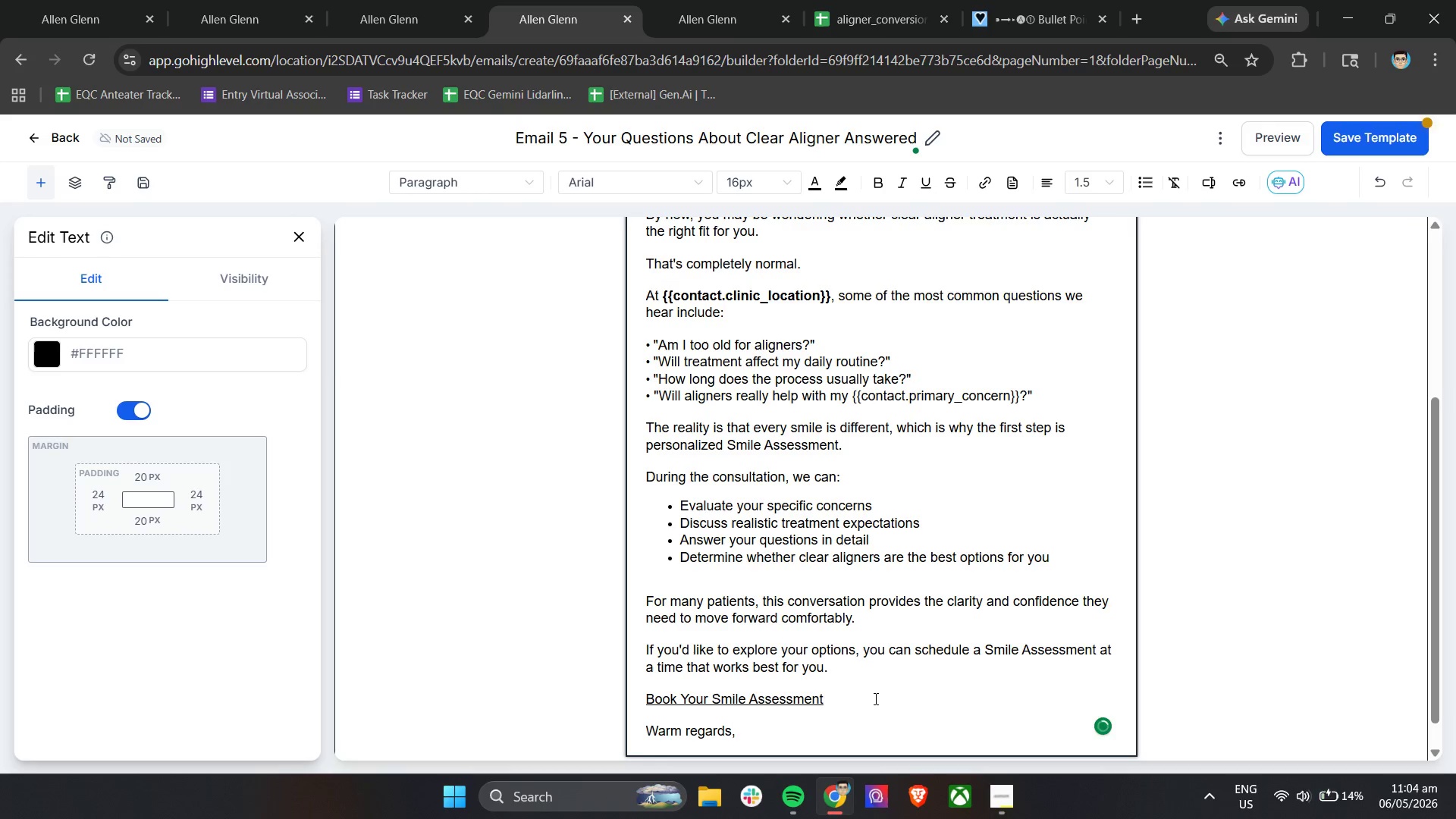 
key(Enter)
 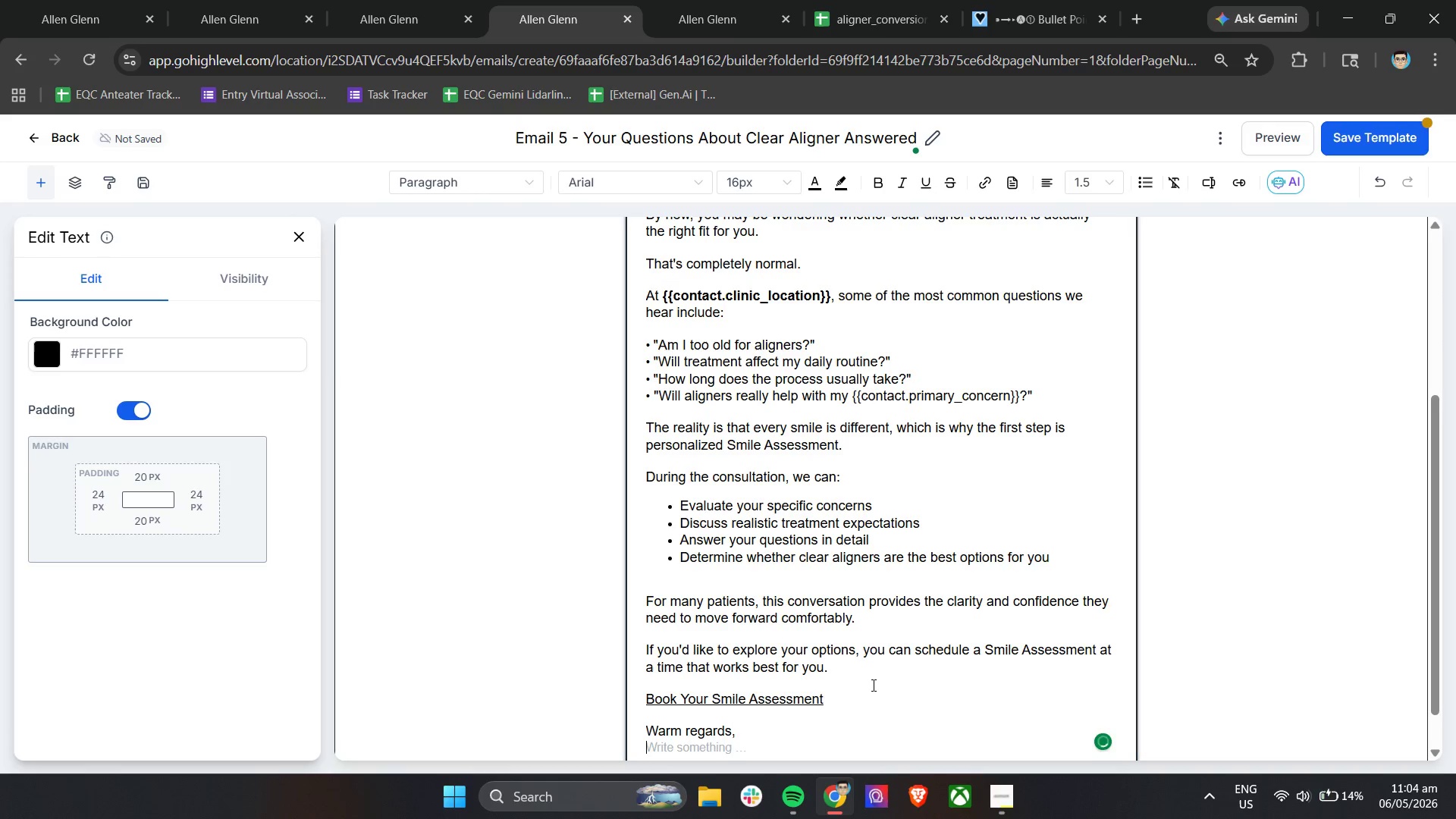 
scroll: coordinate [872, 685], scroll_direction: down, amount: 1.0
 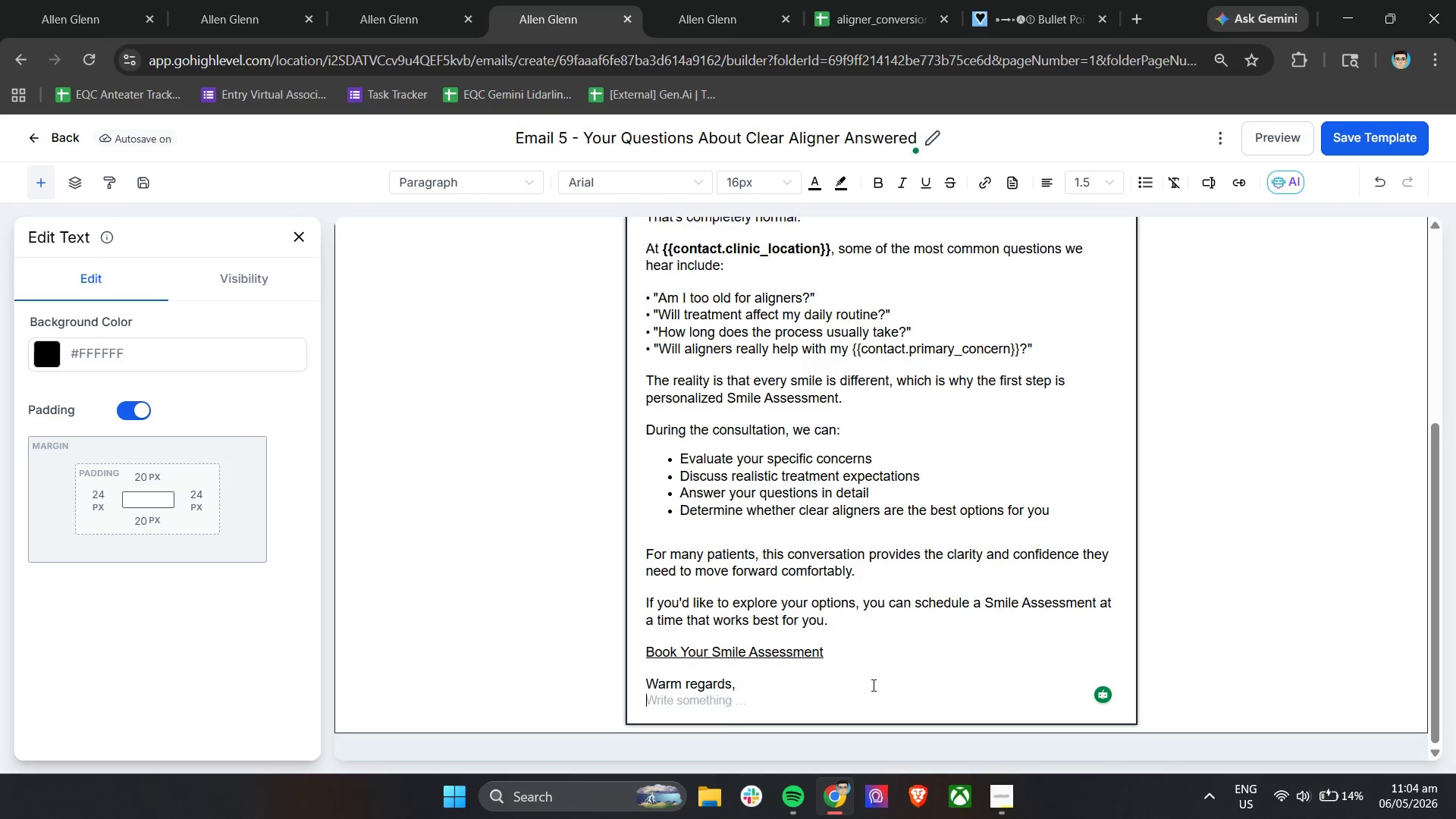 
wait(24.2)
 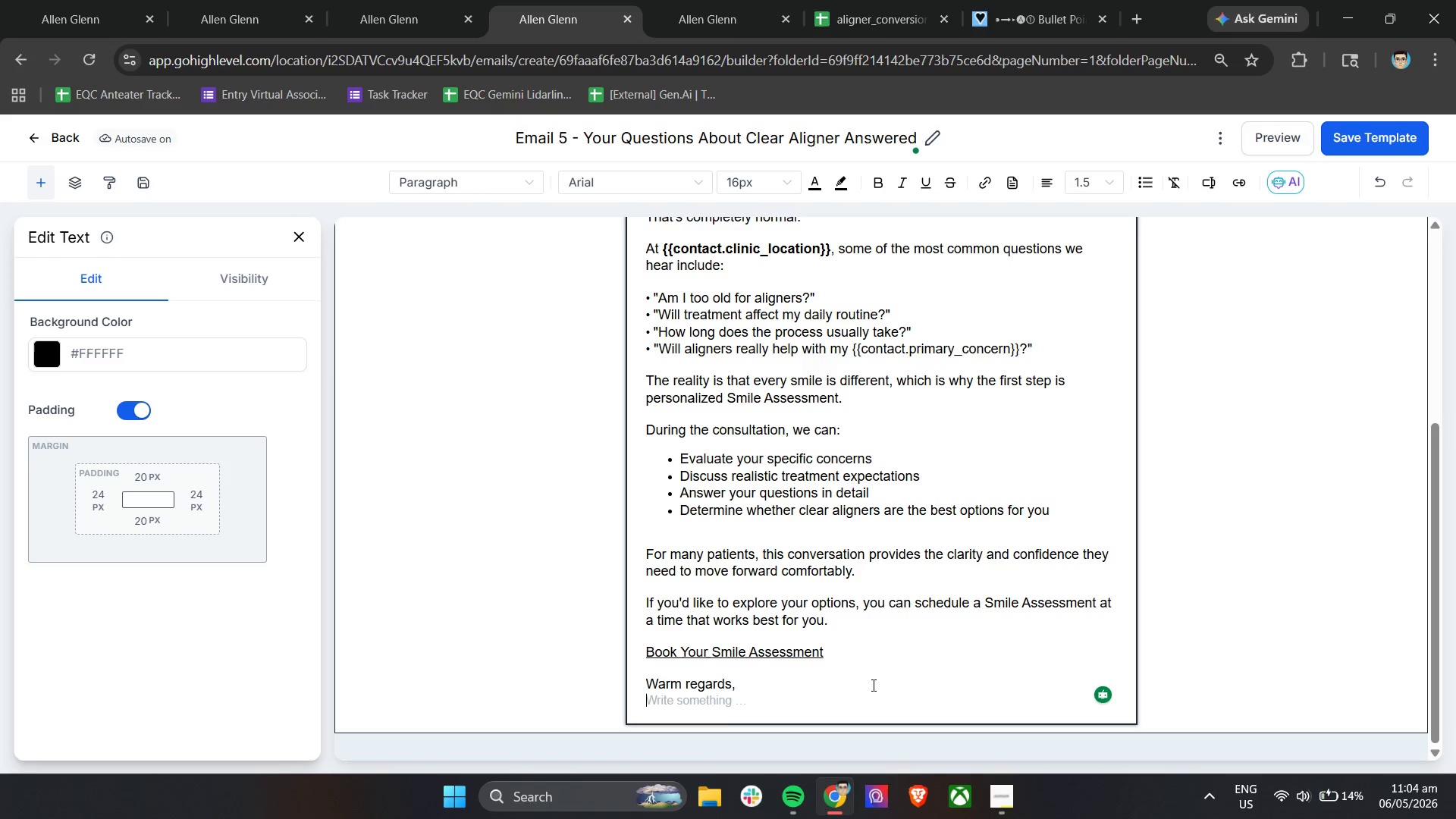 
left_click([1178, 224])
 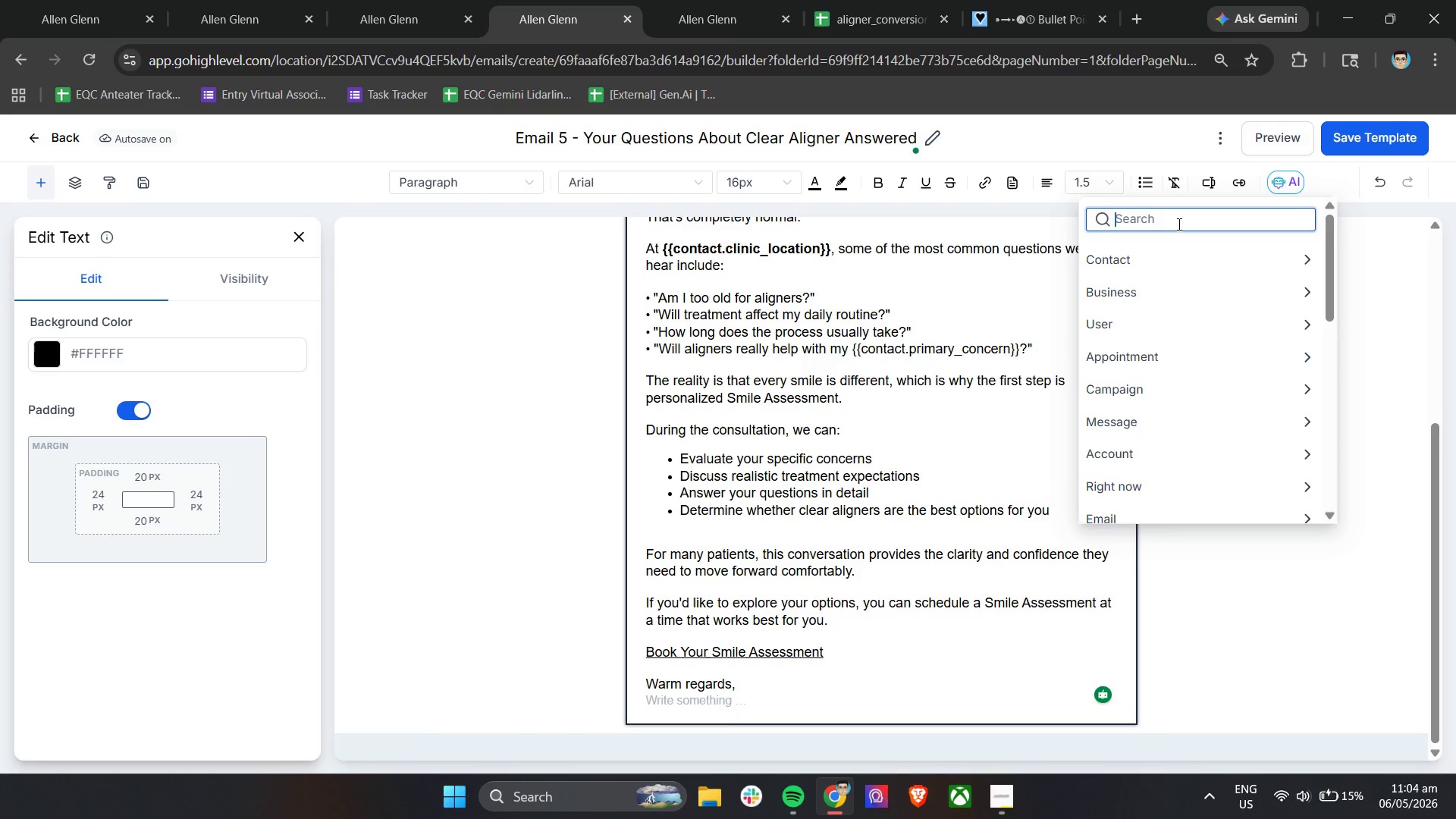 
type(location)
 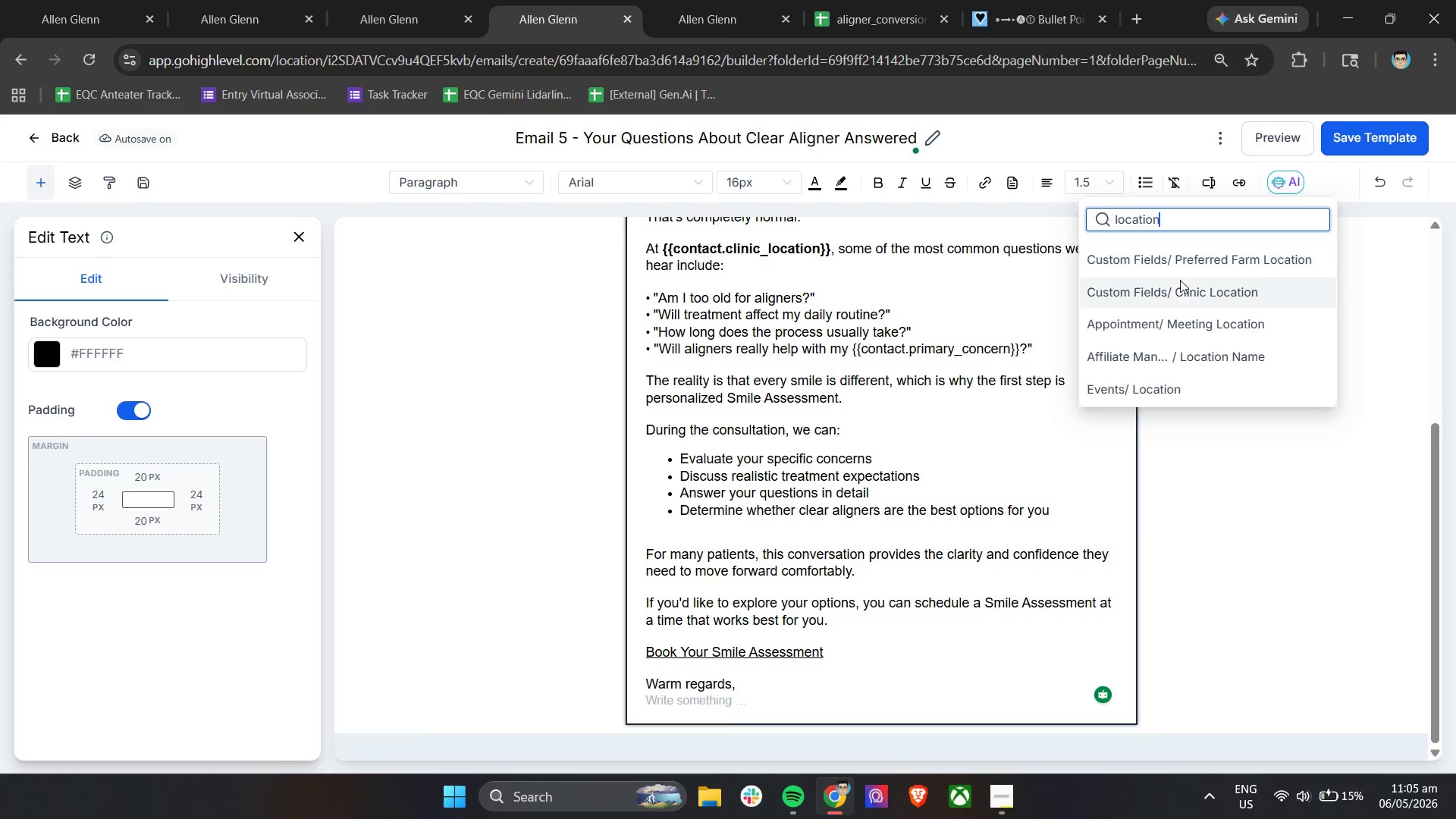 
left_click([1180, 293])
 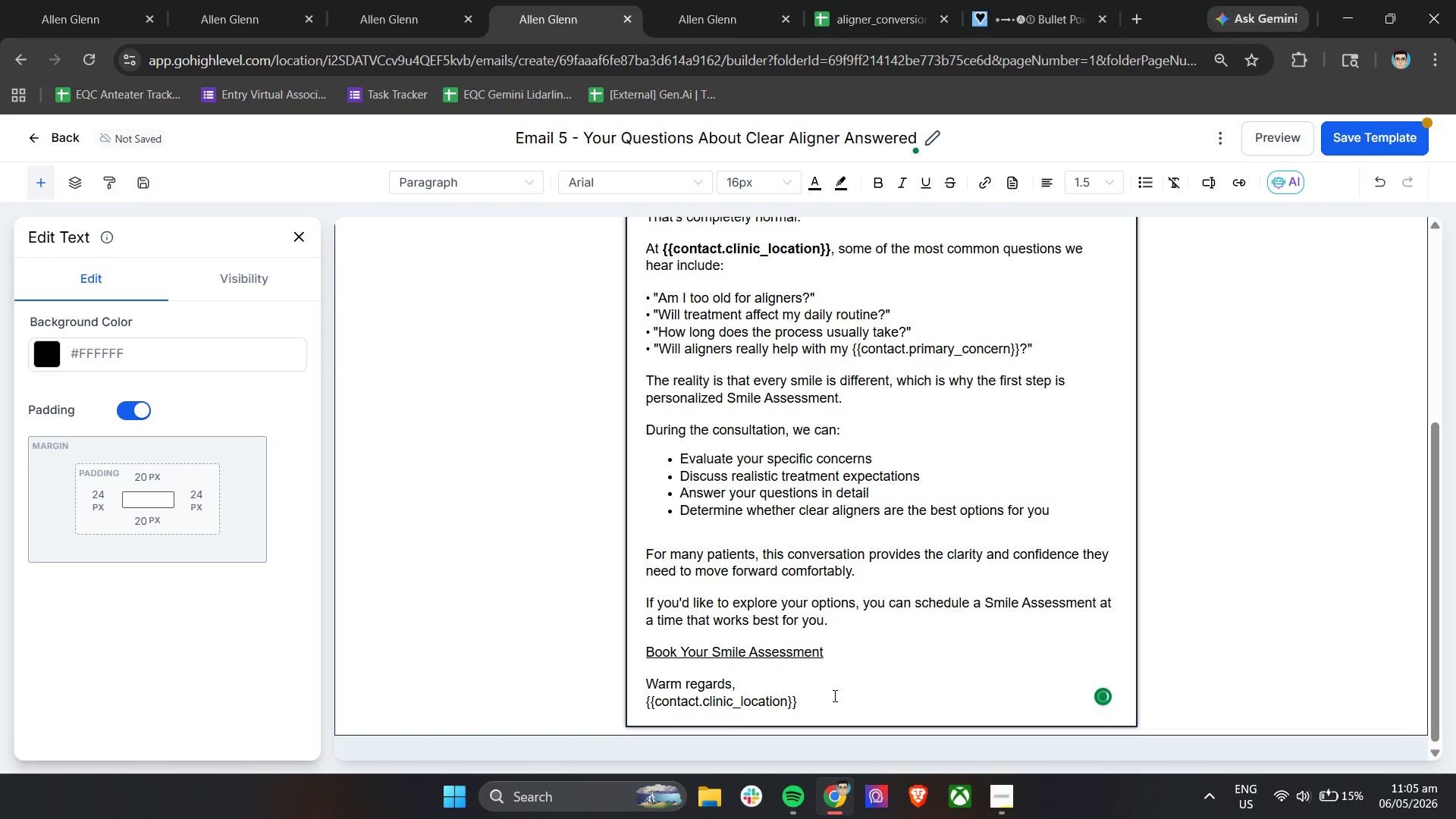 
left_click_drag(start_coordinate=[828, 702], to_coordinate=[626, 711])
 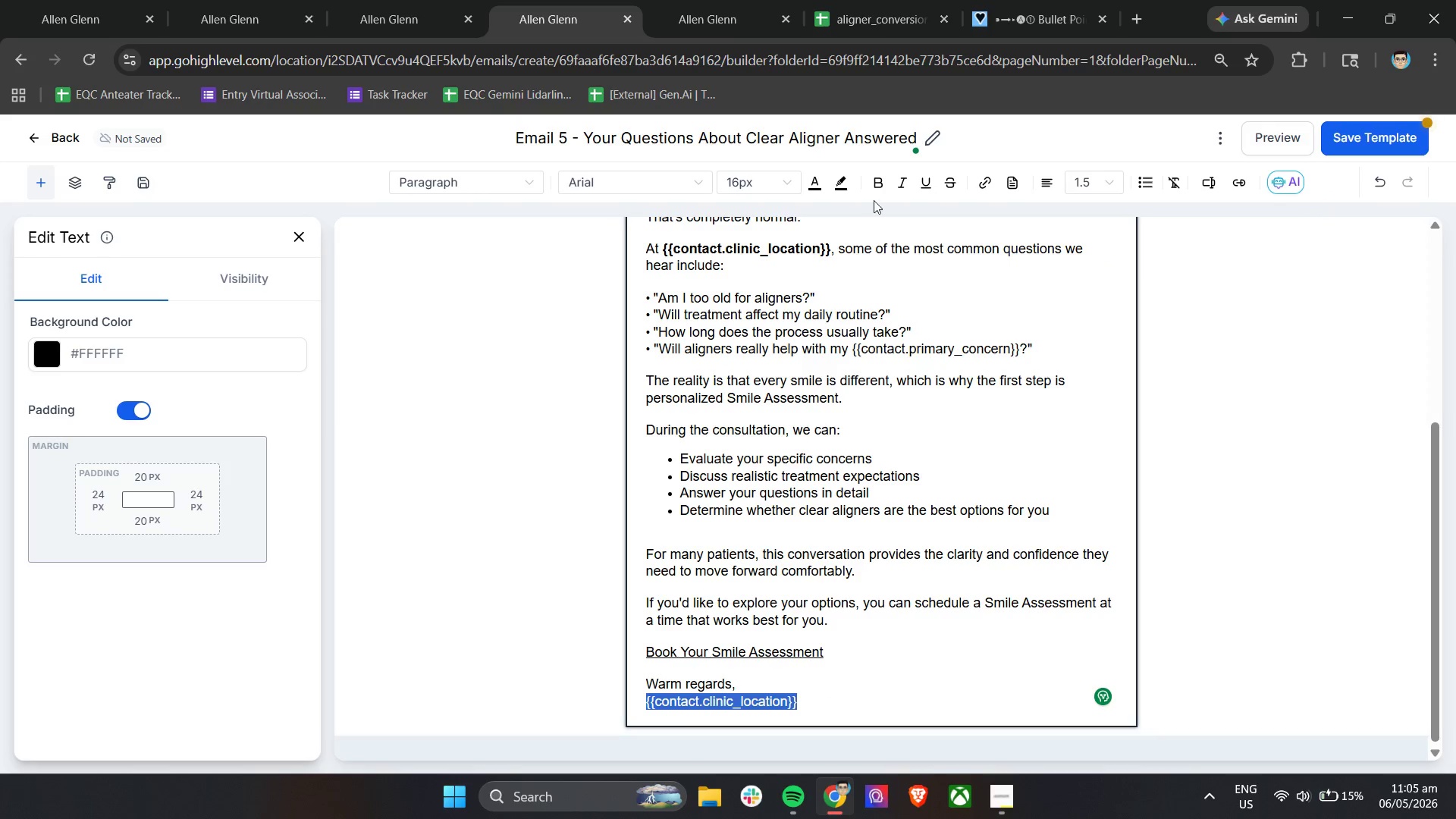 
left_click([878, 180])
 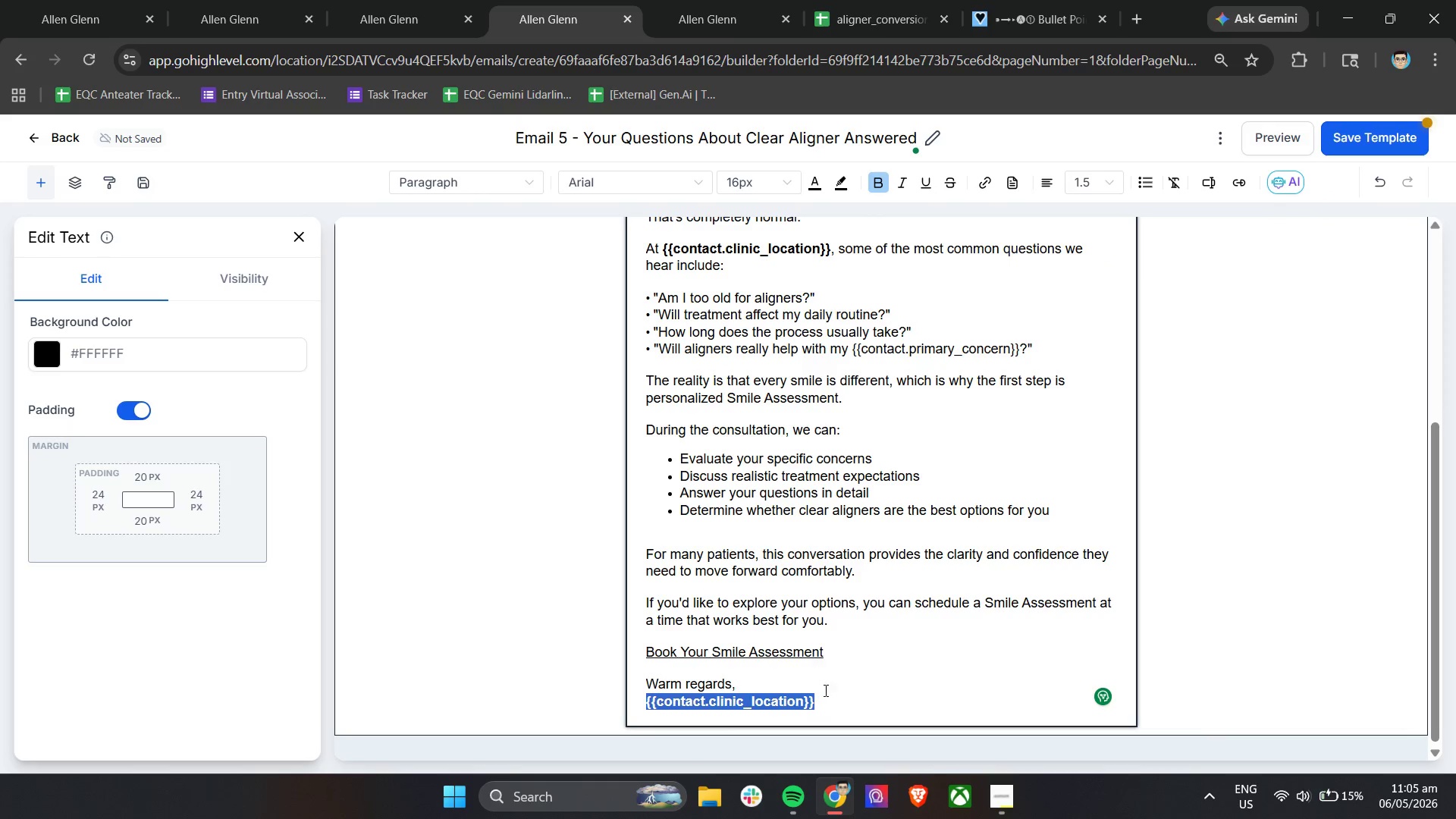 
left_click([827, 700])
 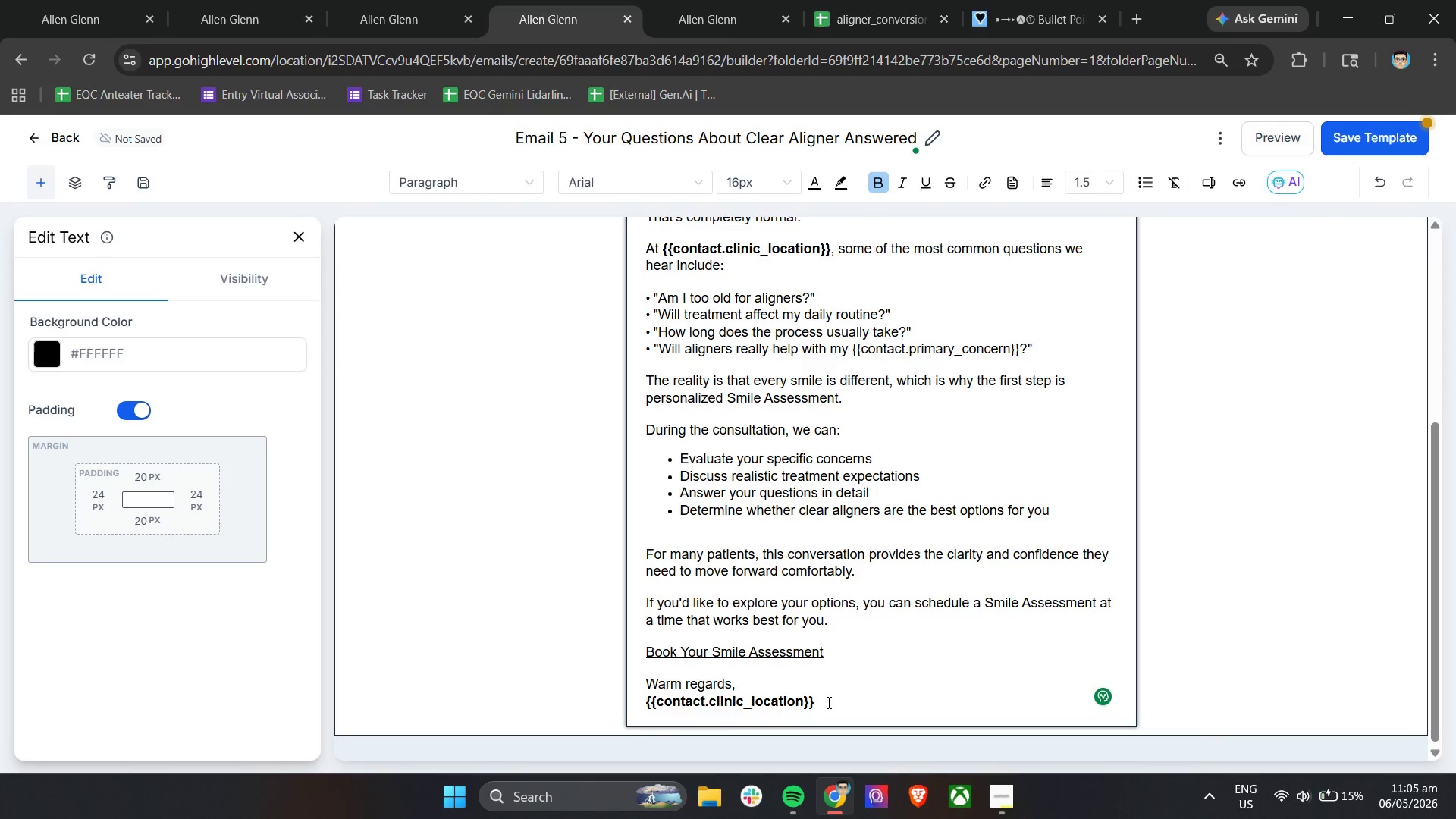 
type( Team)
 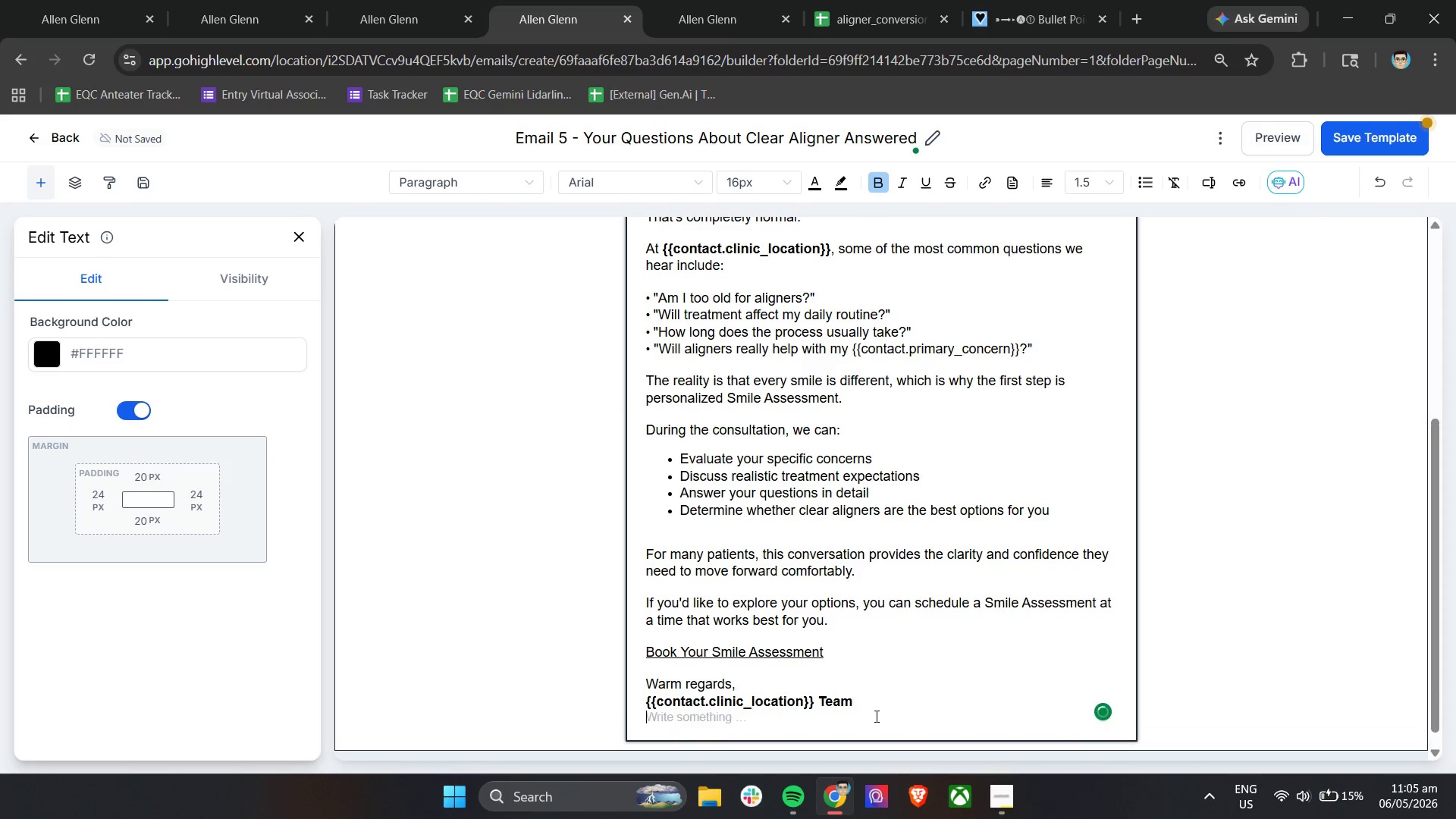 
 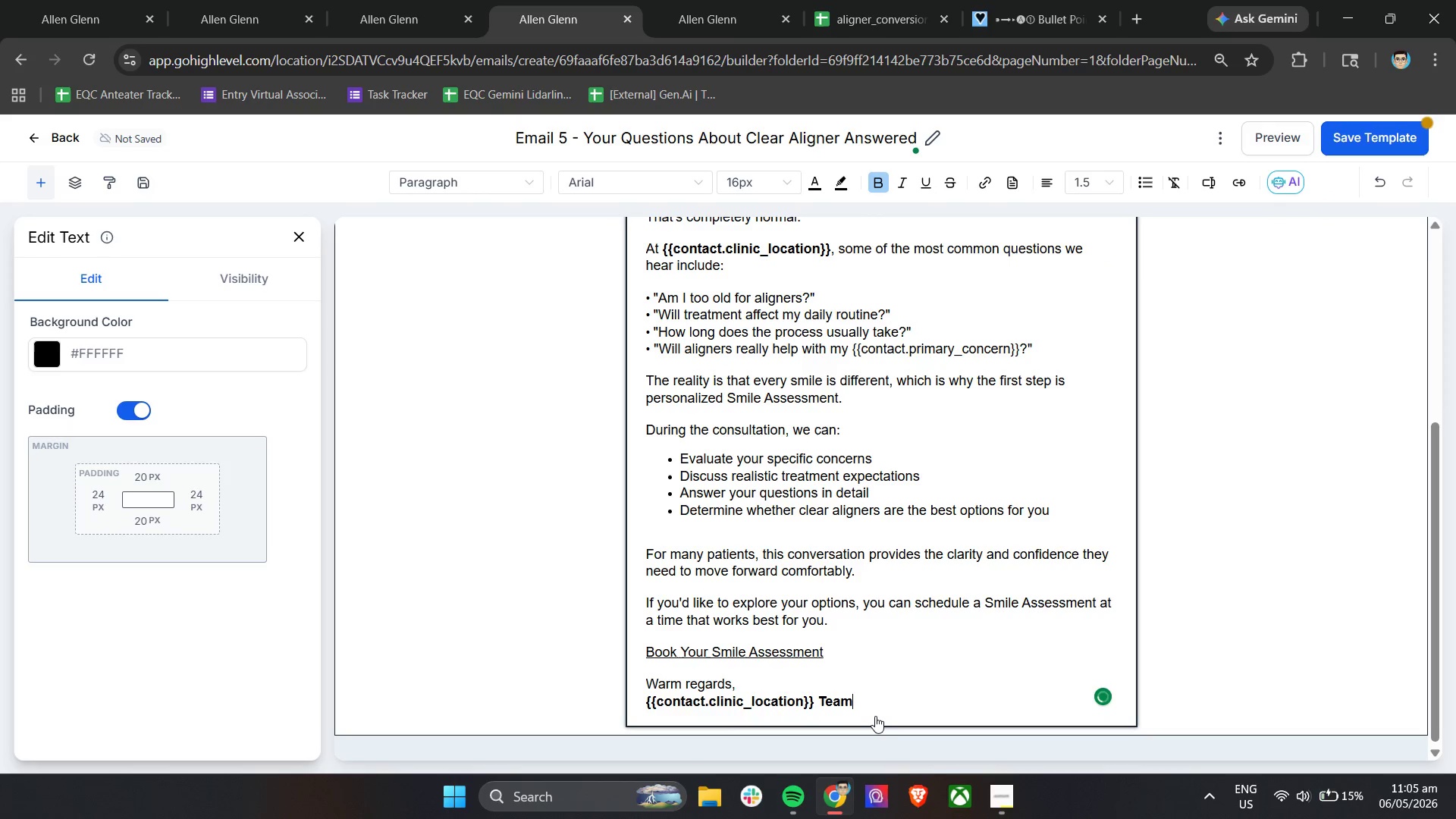 
key(Enter)
 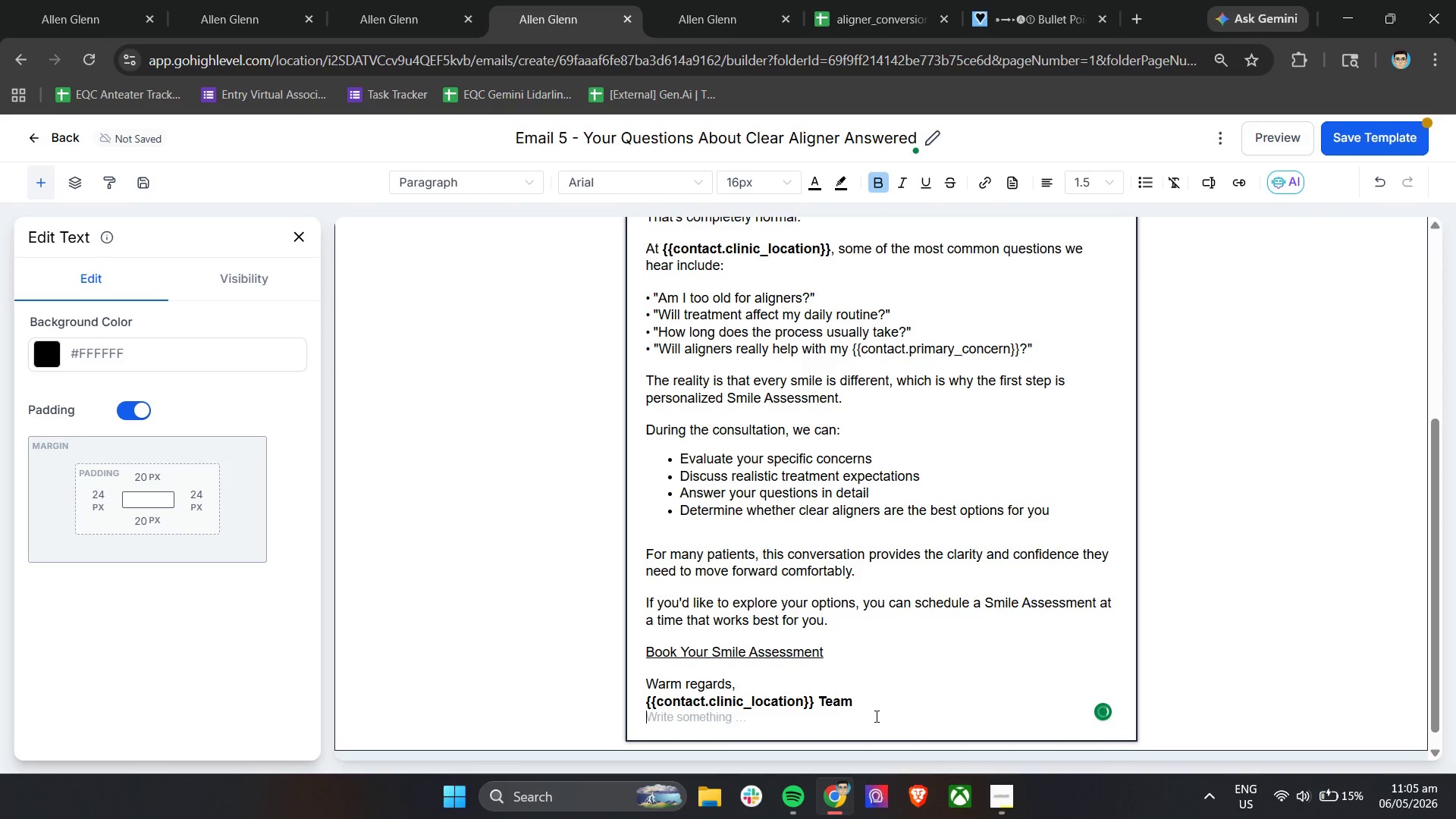 
key(Control+B)
 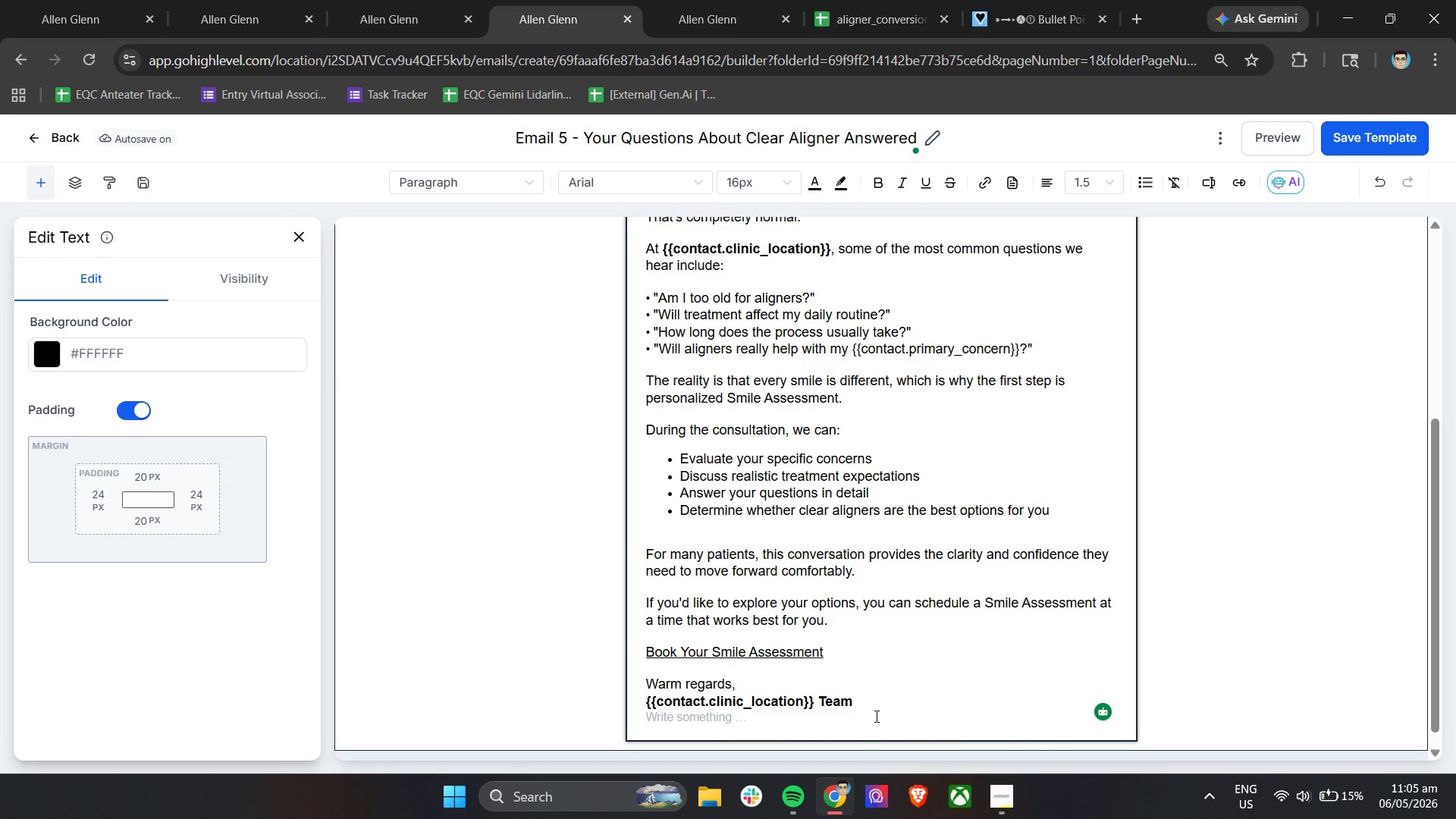 
wait(25.3)
 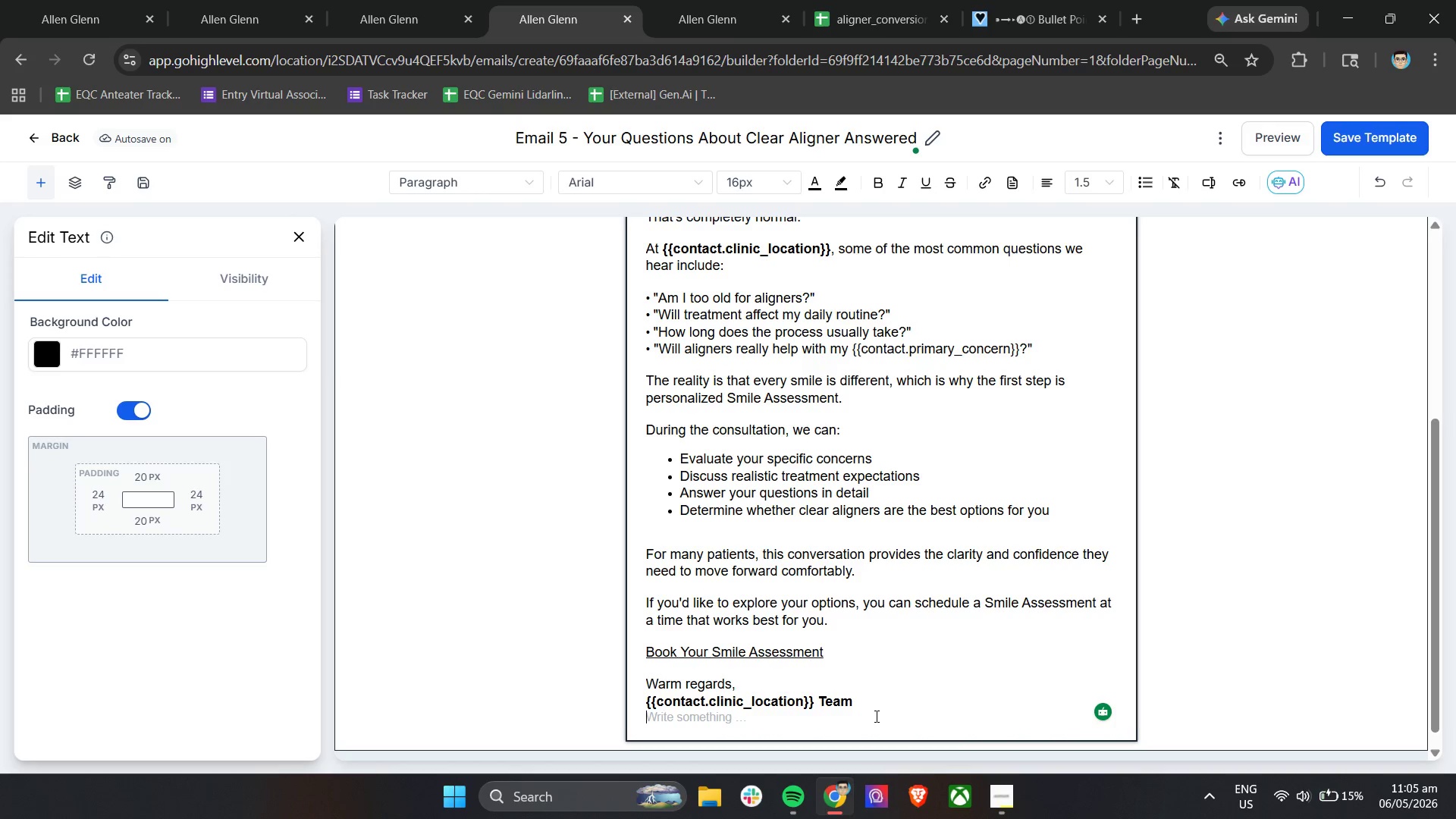 
type(Smile Assessment Sspe)
key(Backspace)
key(Backspace)
key(Backspace)
type(pecialist)
 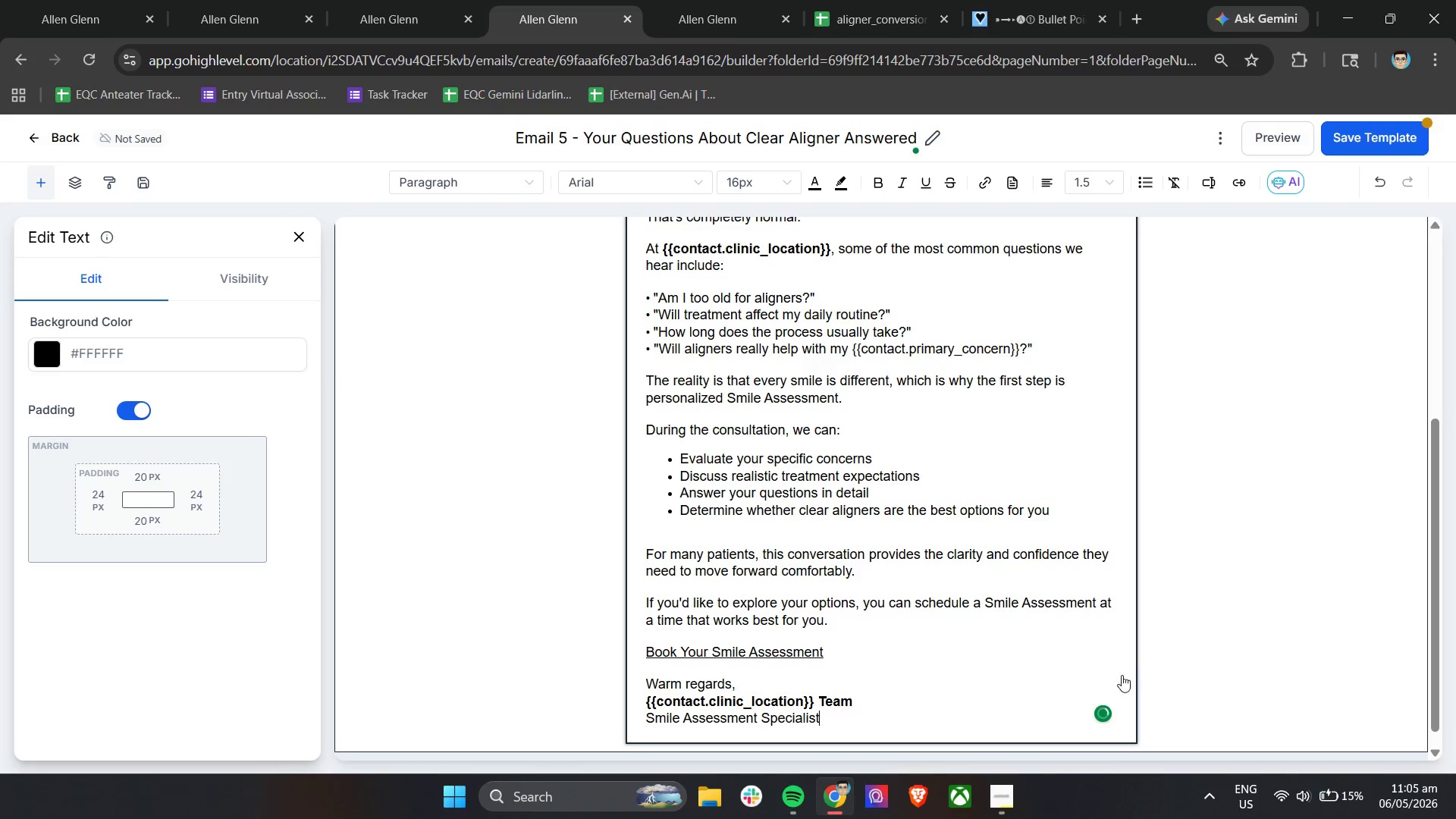 
left_click([1178, 662])
 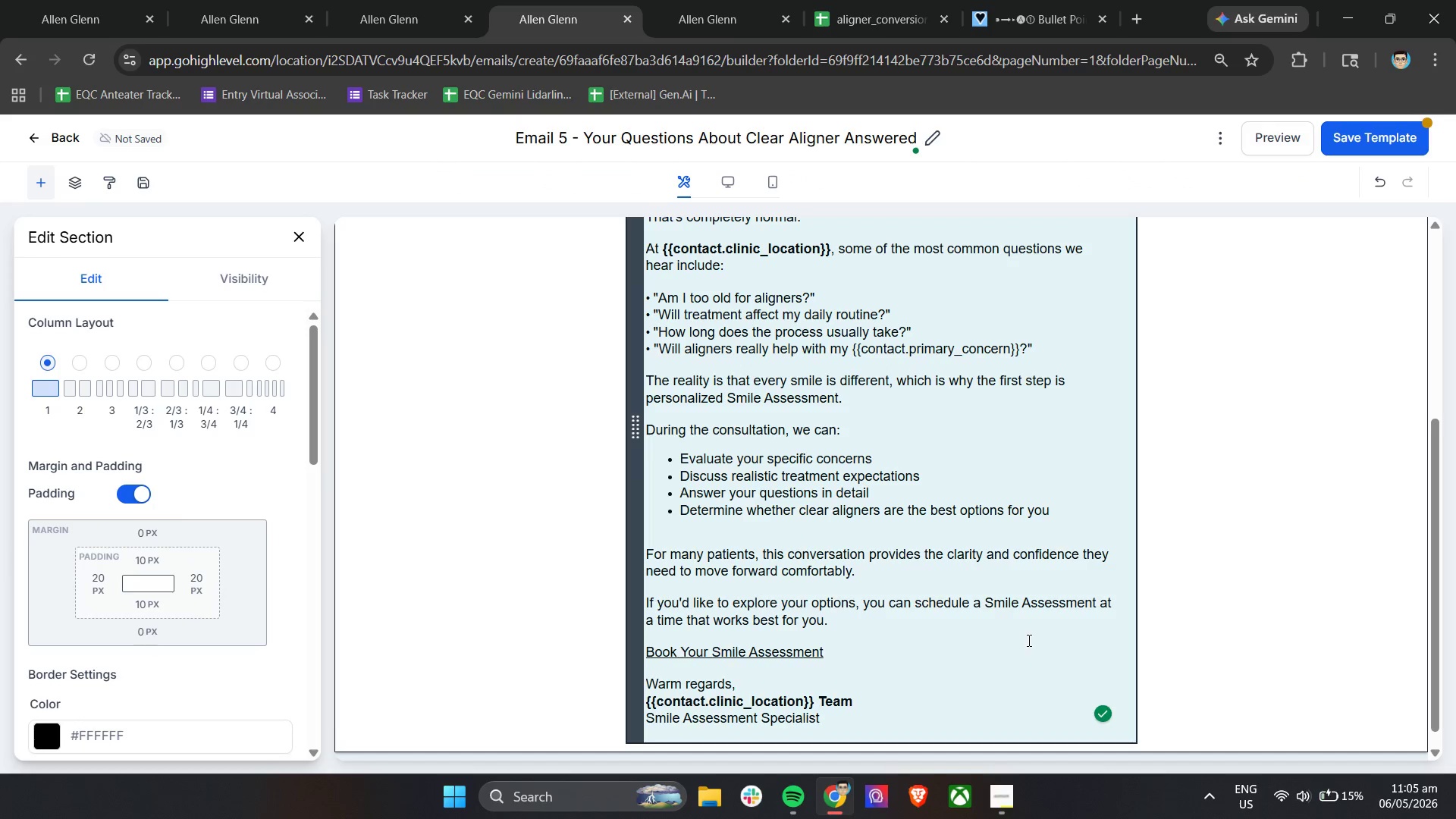 
scroll: coordinate [1028, 640], scroll_direction: down, amount: 5.0
 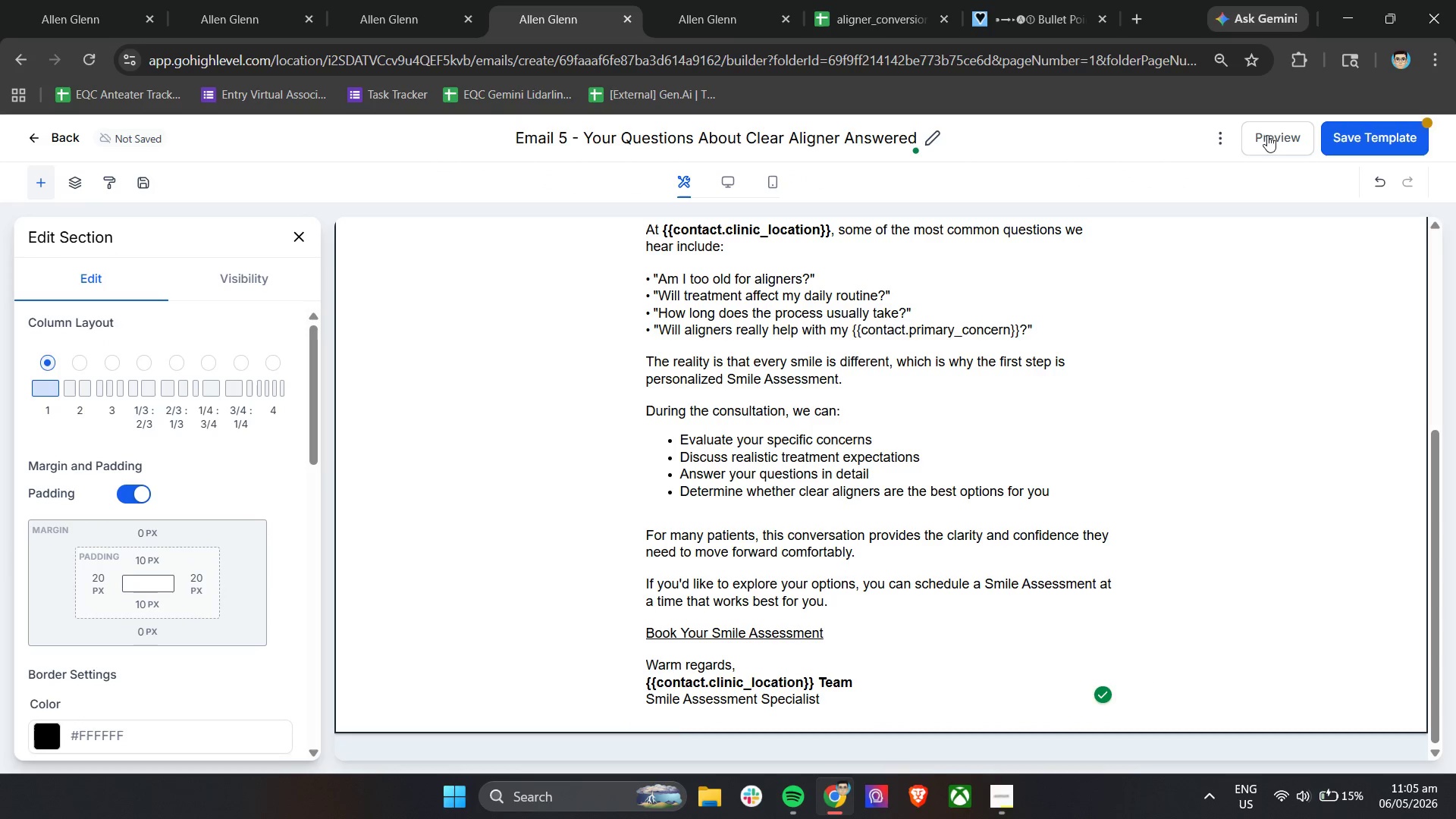 
mouse_move([1260, 150])
 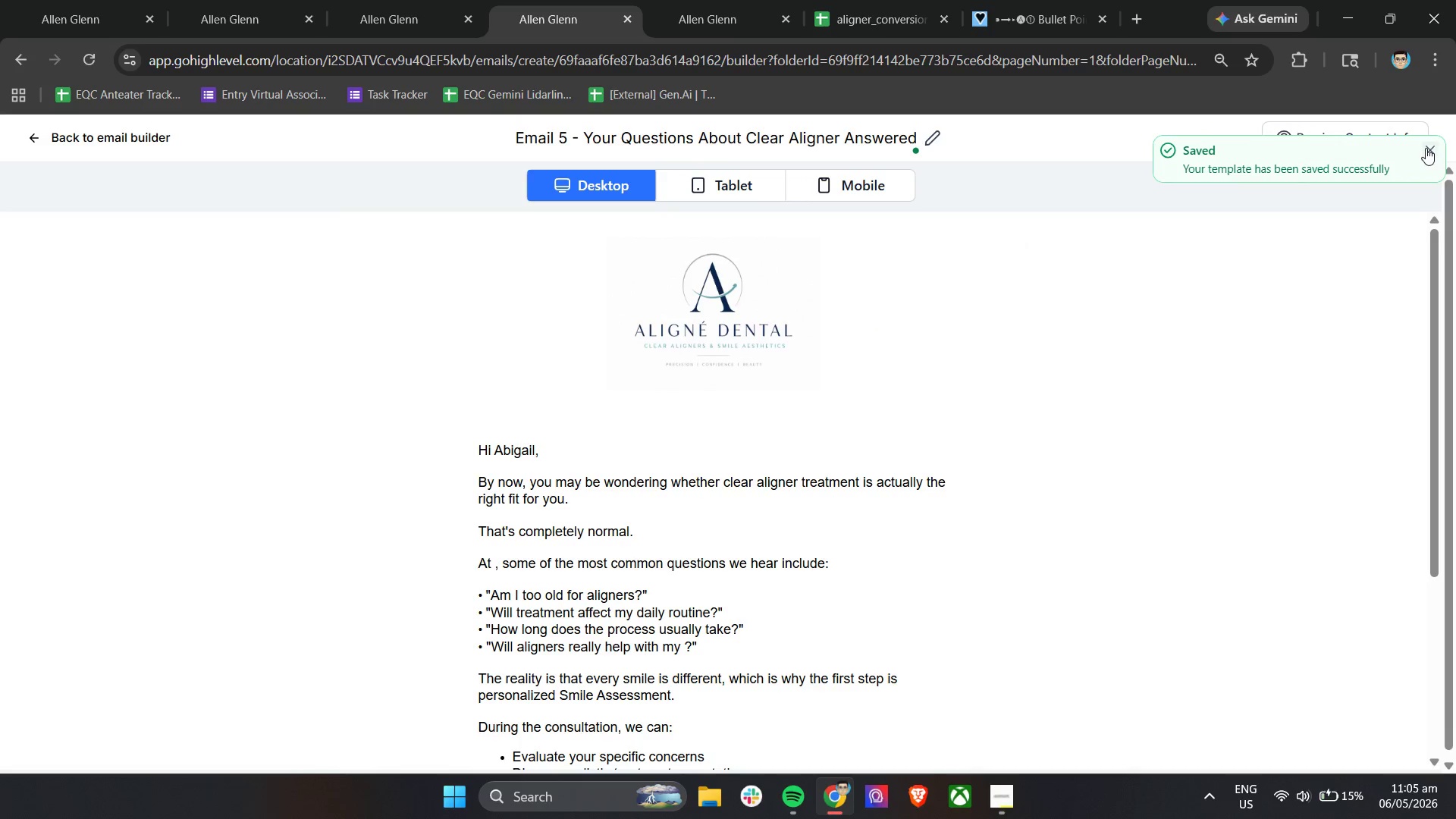 
left_click([1426, 148])
 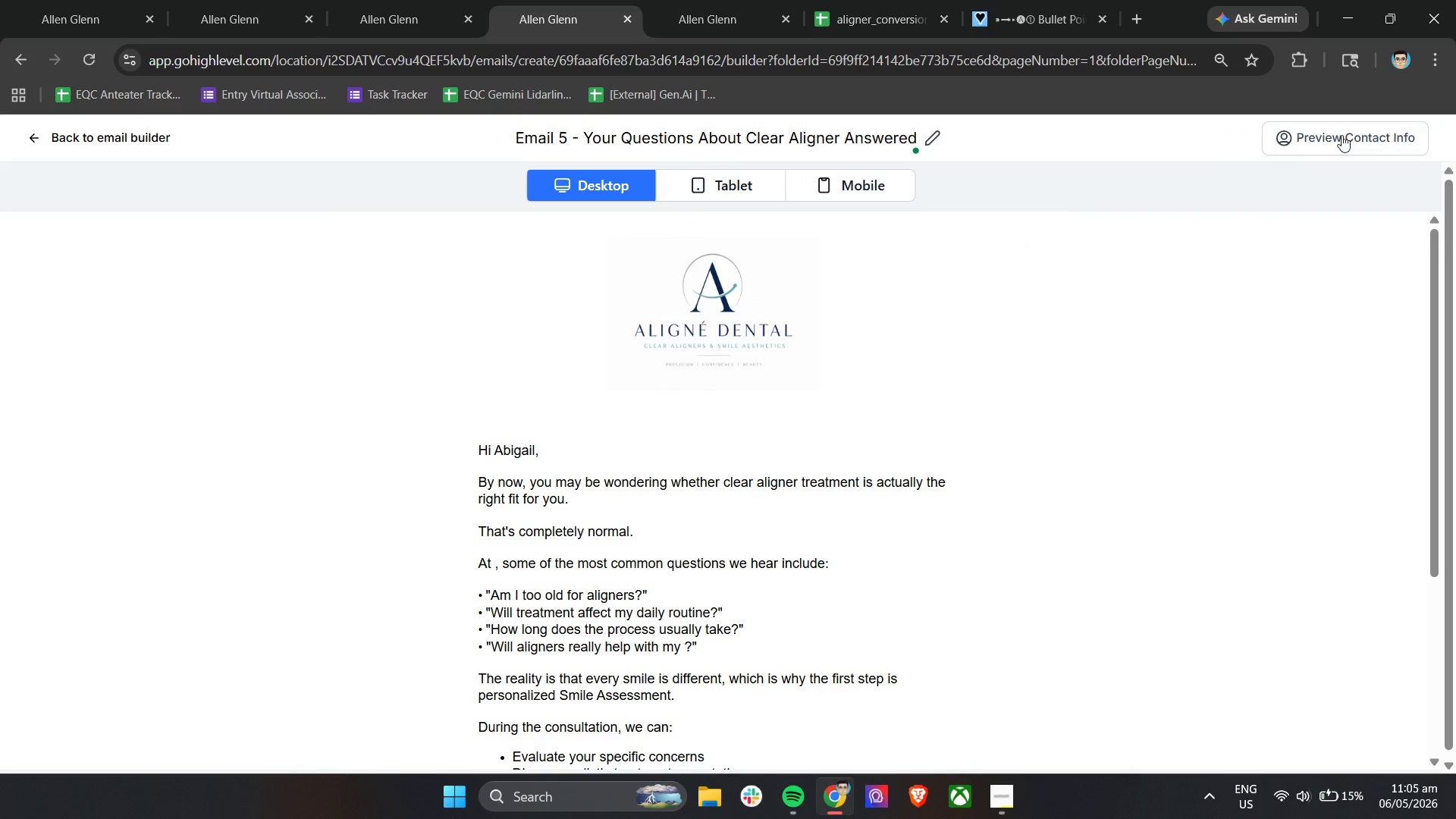 
left_click([1341, 135])
 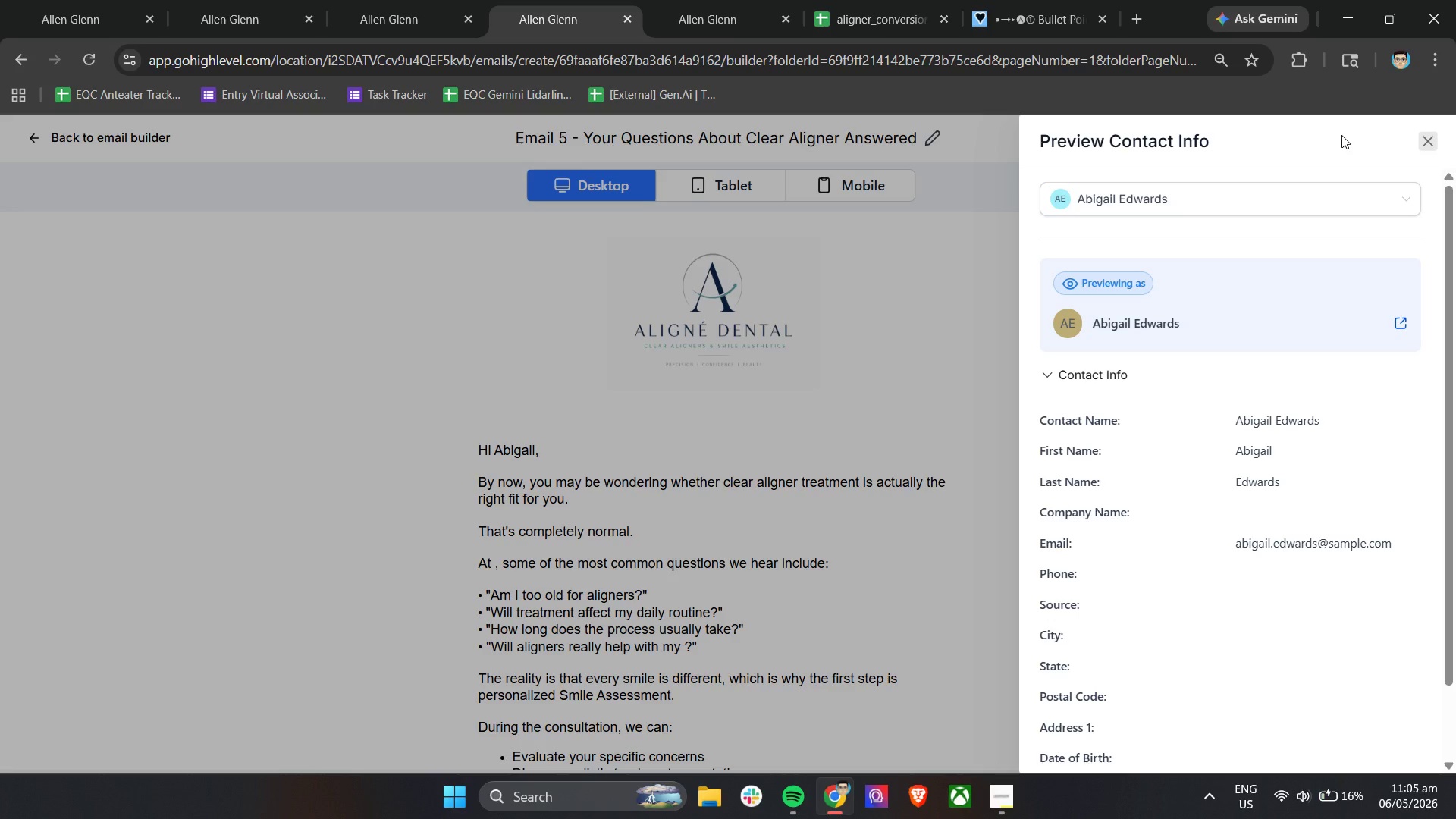 
wait(11.78)
 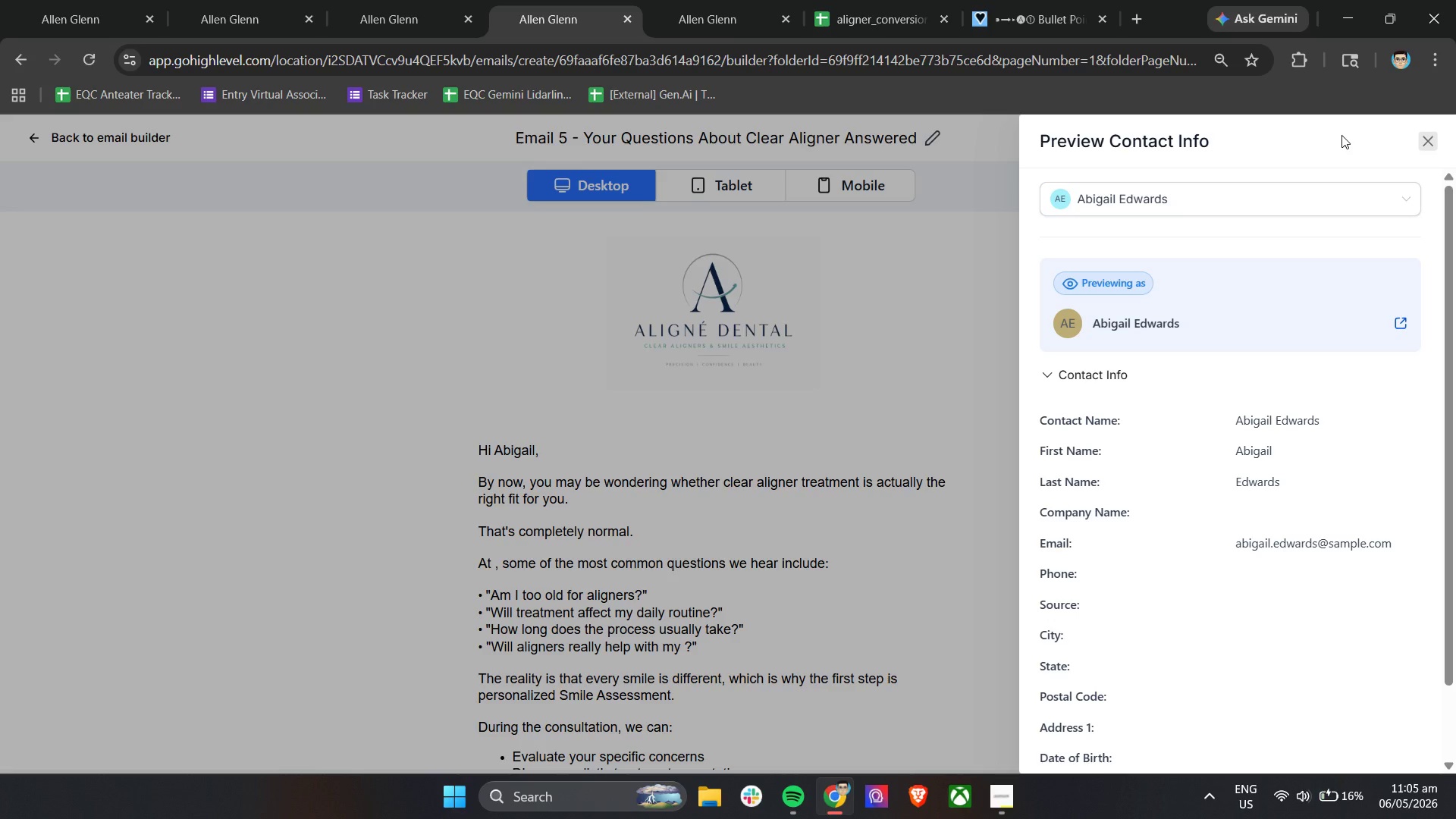 
left_click([1204, 202])
 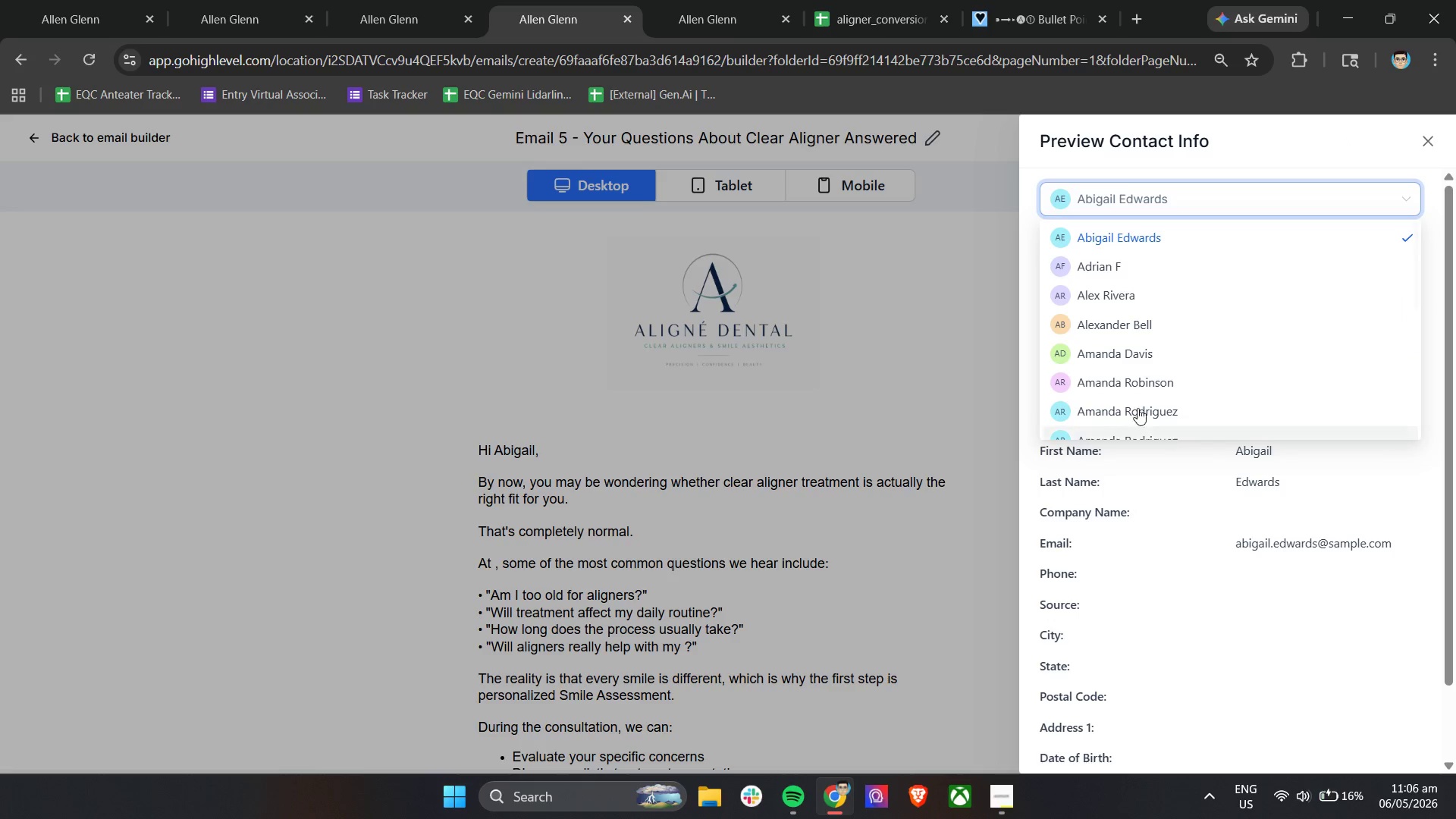 
left_click([1148, 333])
 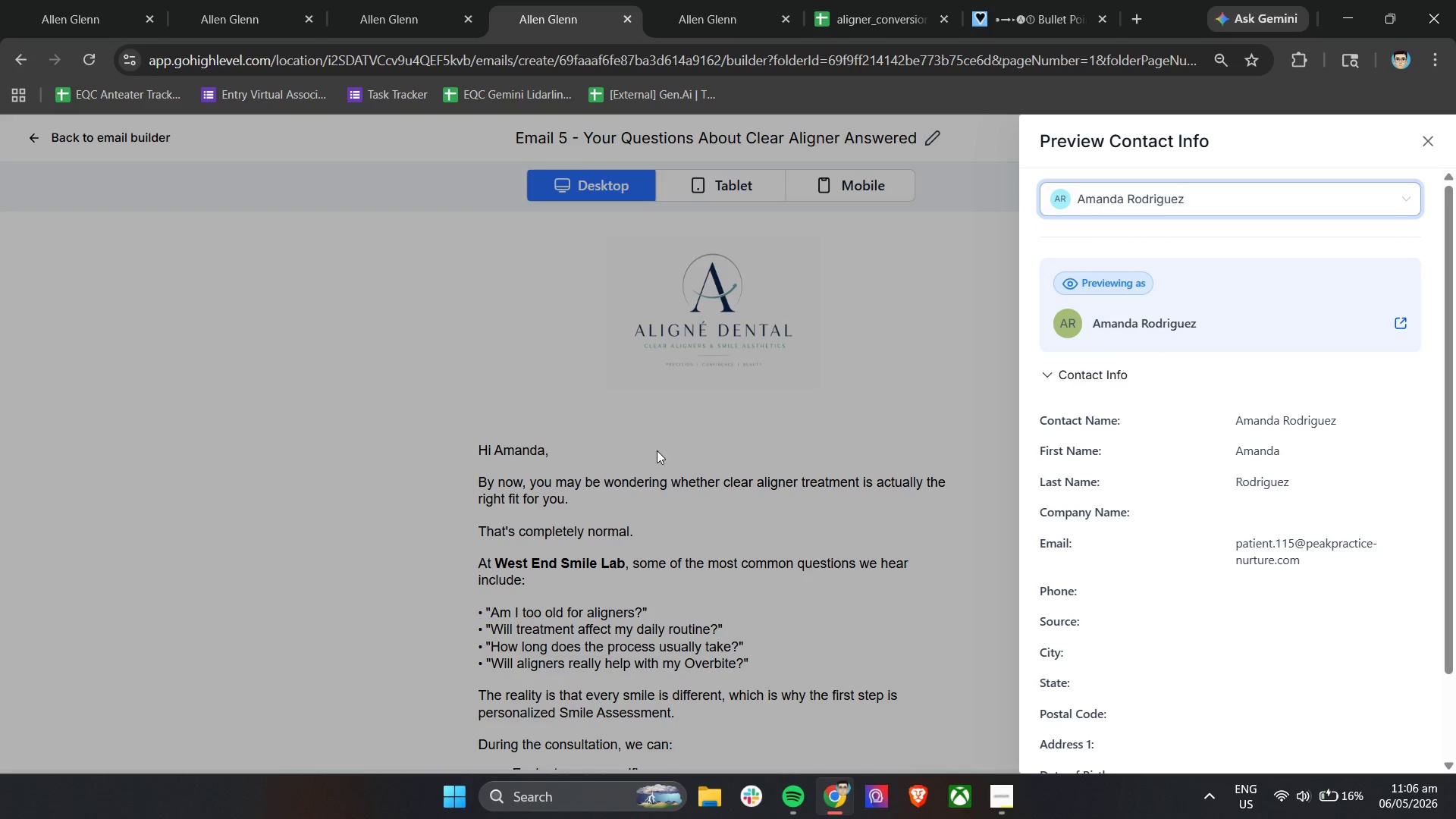 
scroll: coordinate [1139, 396], scroll_direction: down, amount: 2.0
 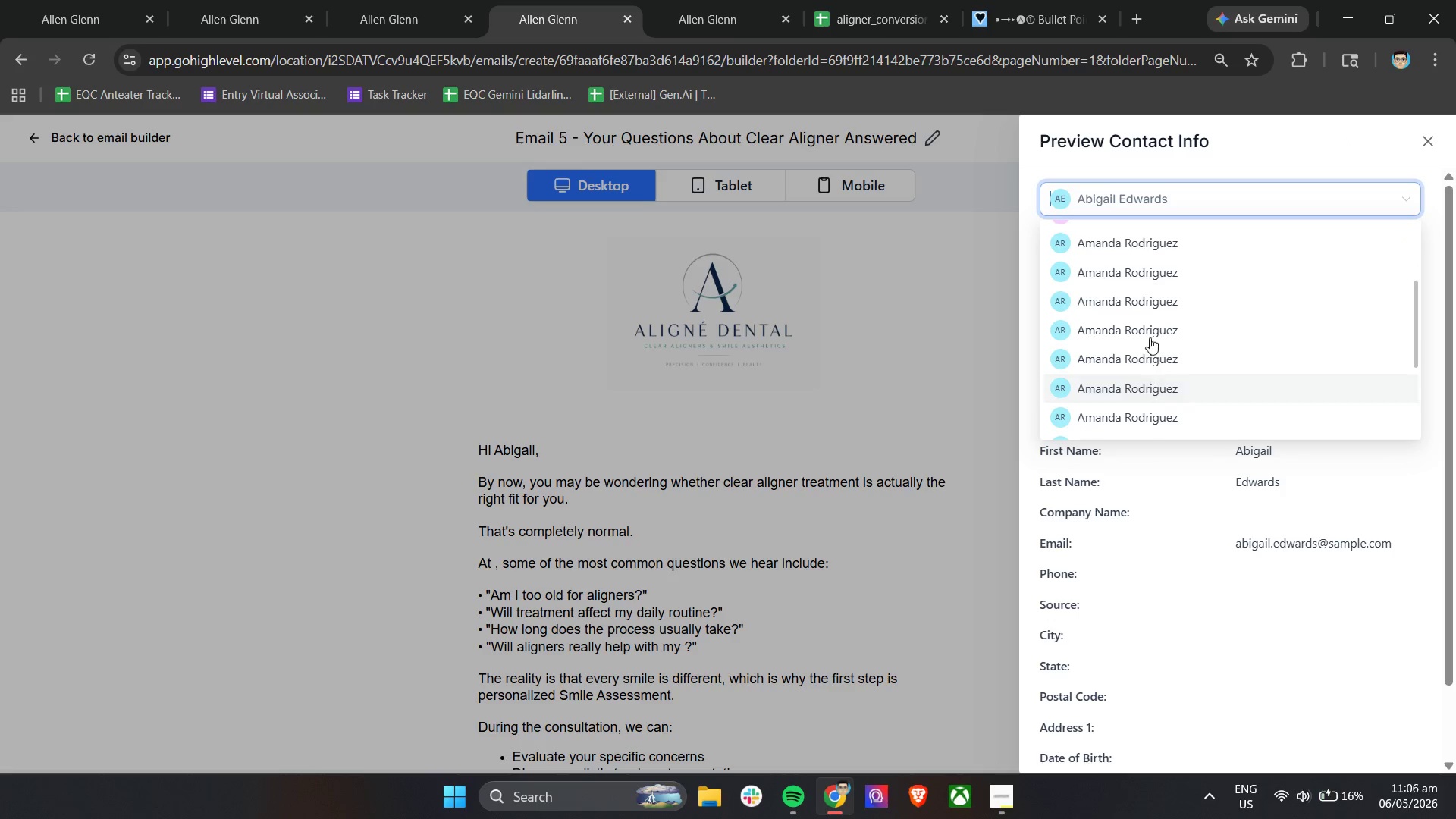 
left_click([903, 465])
 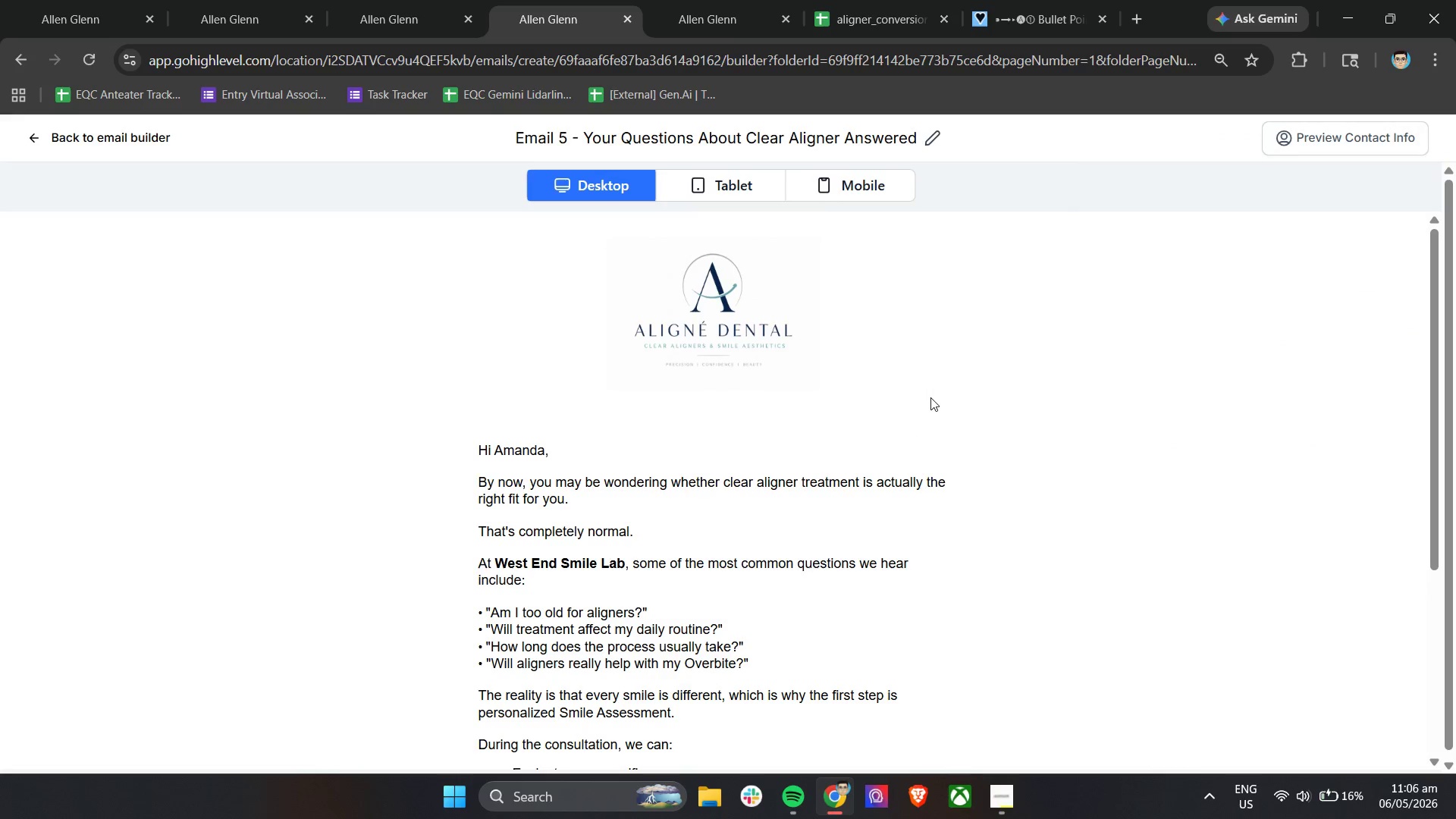 
scroll: coordinate [930, 406], scroll_direction: down, amount: 8.0
 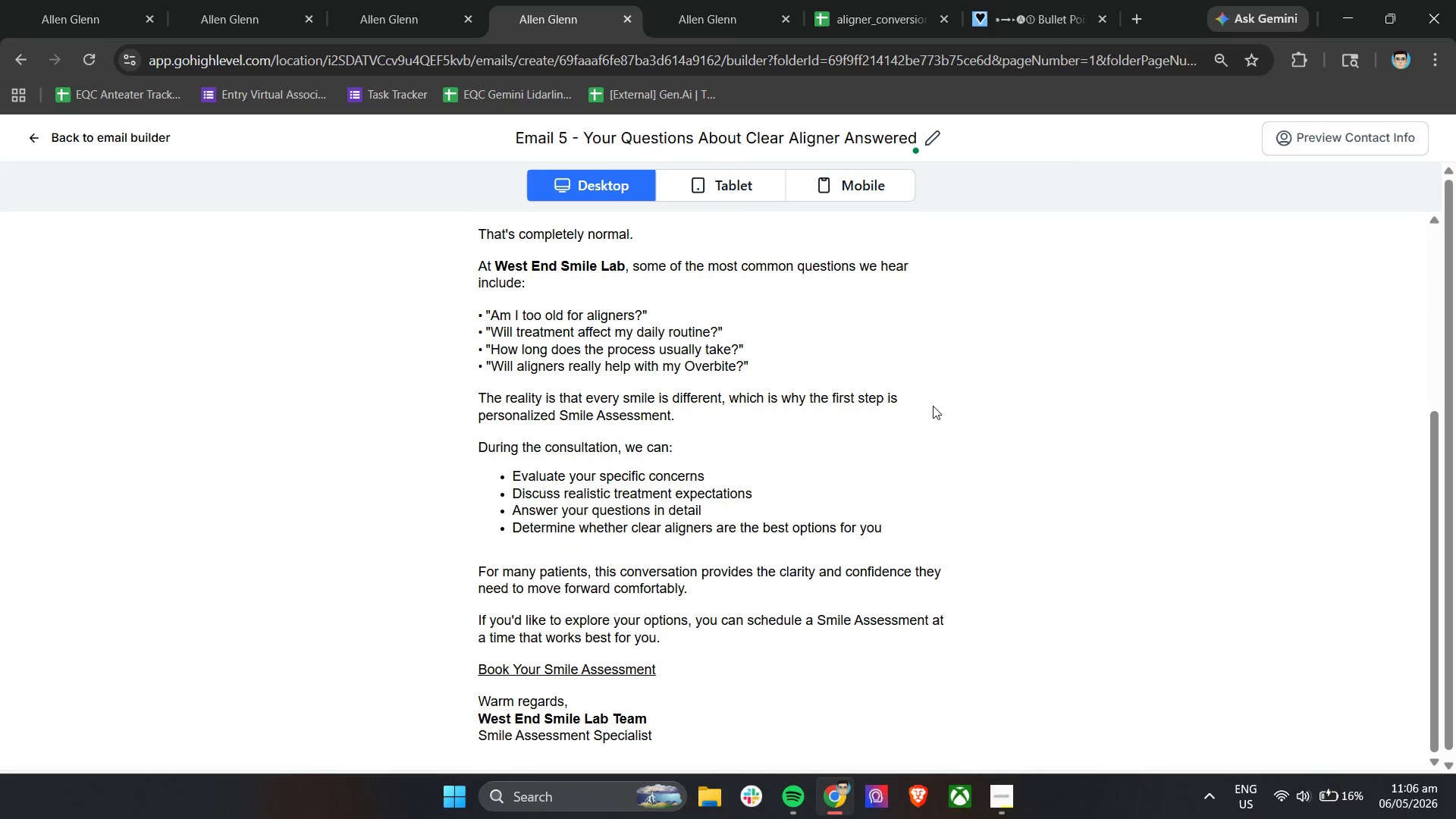 
wait(6.06)
 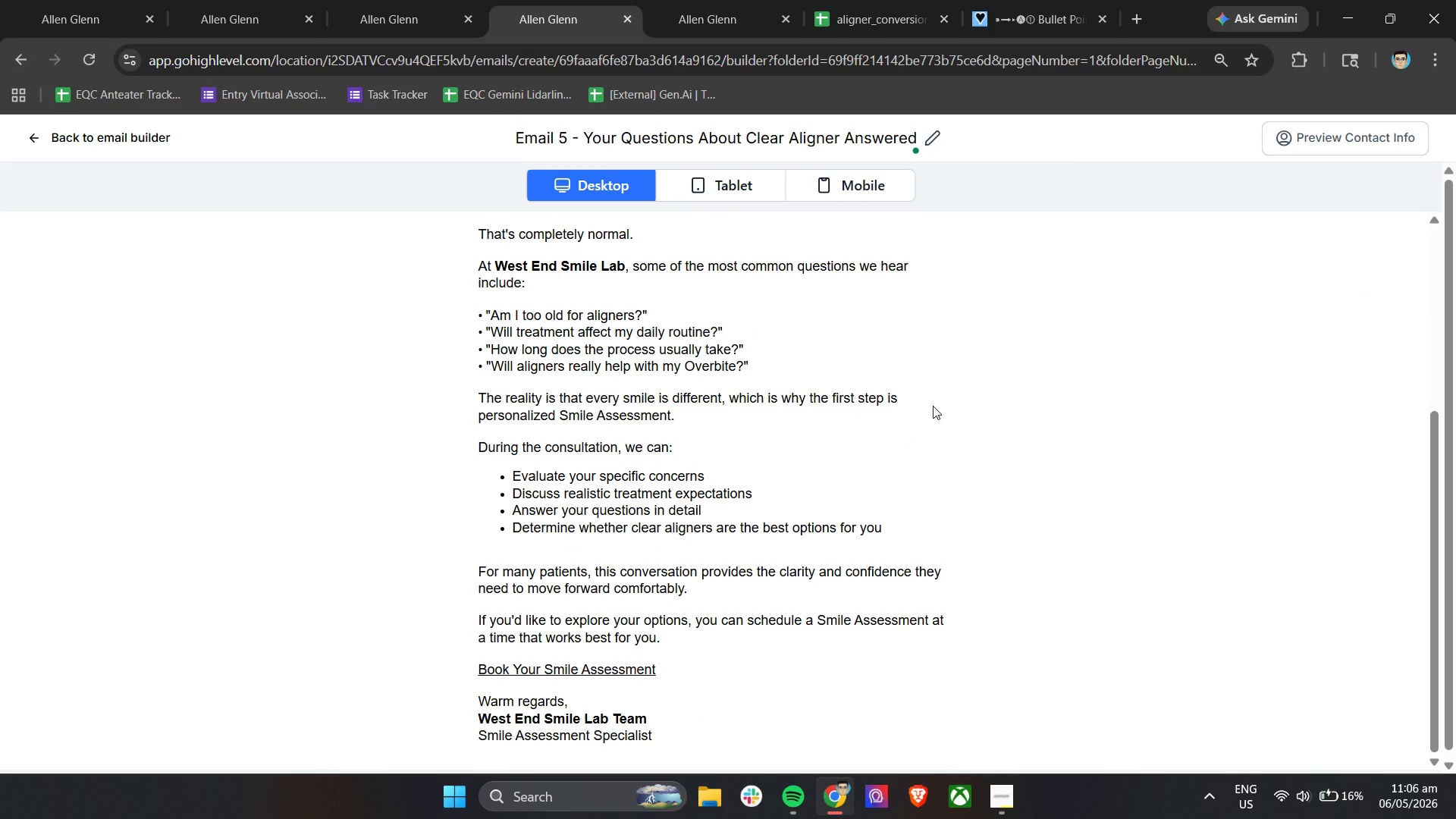 
left_click([633, 668])
 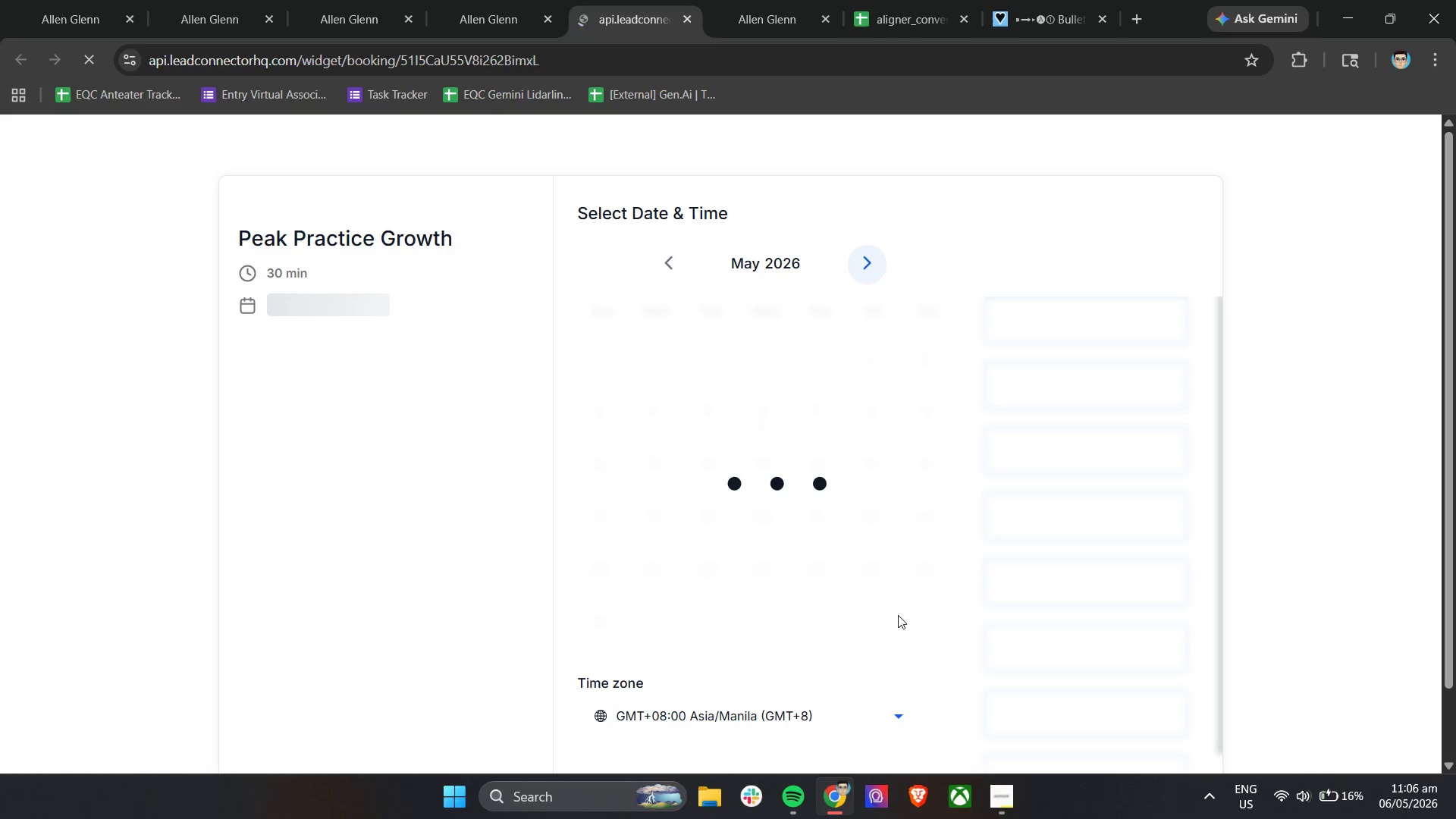 
wait(5.2)
 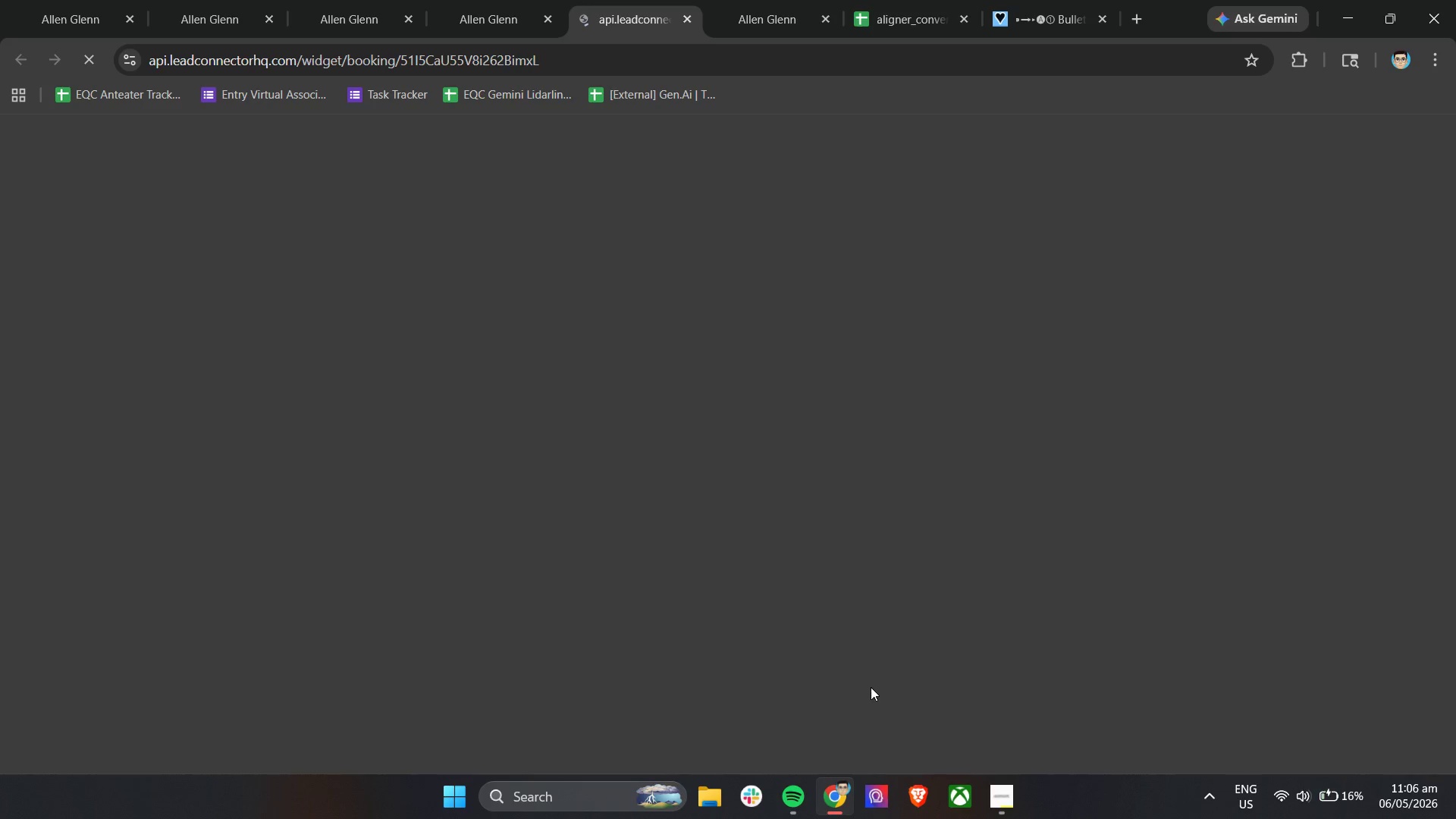 
scroll: coordinate [898, 615], scroll_direction: down, amount: 9.0
 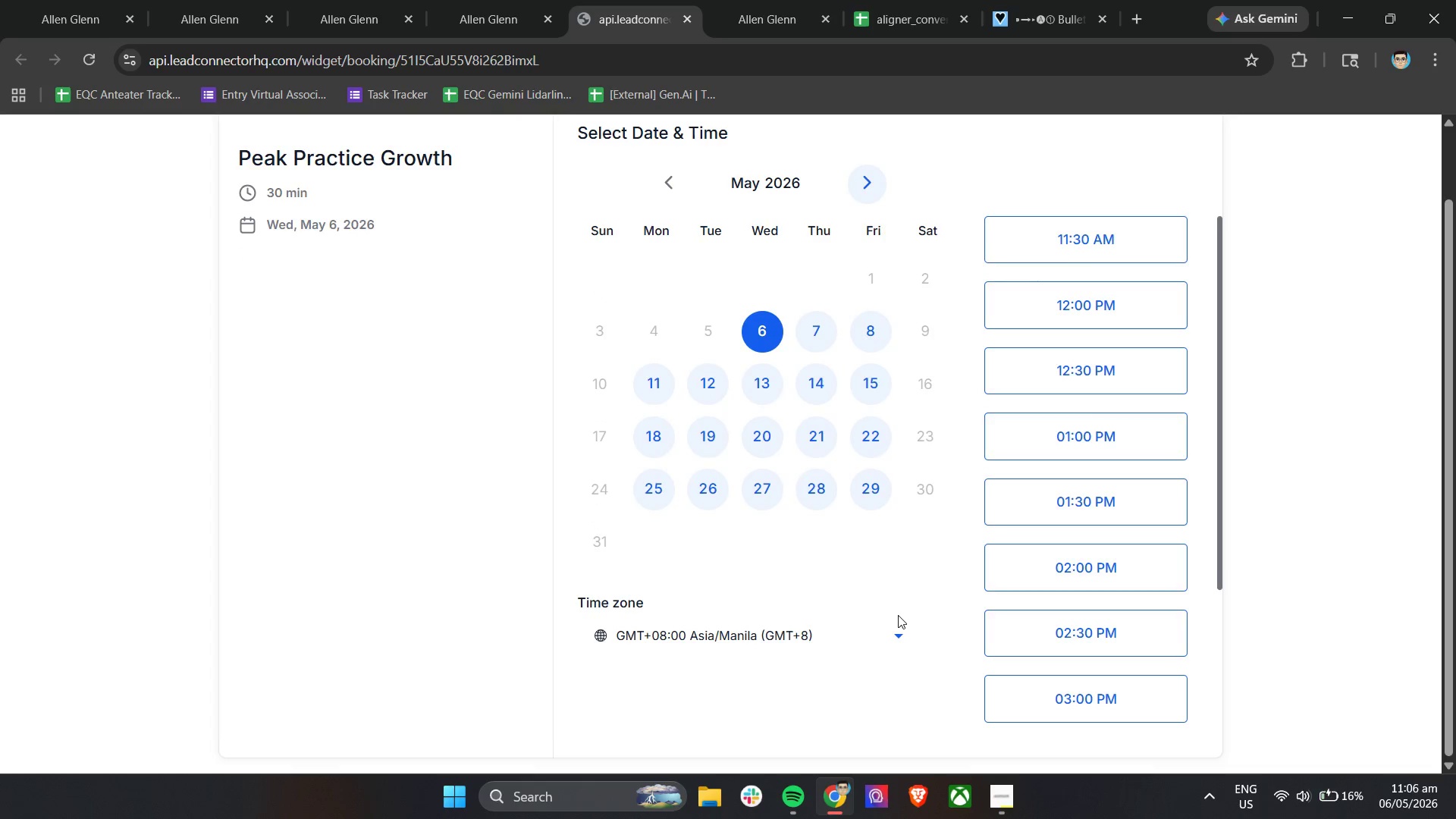 
scroll: coordinate [898, 615], scroll_direction: up, amount: 9.0
 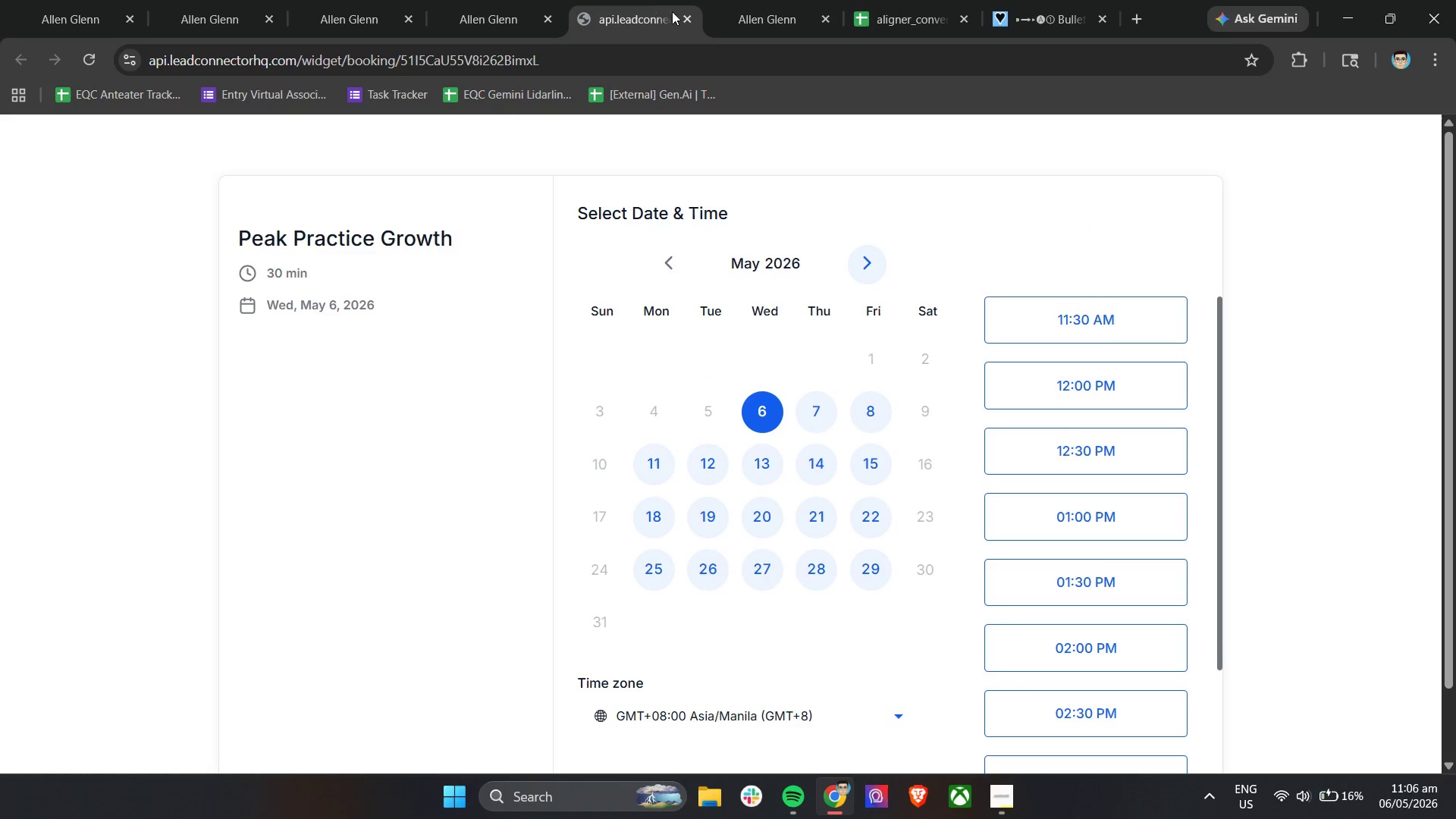 
left_click([682, 17])
 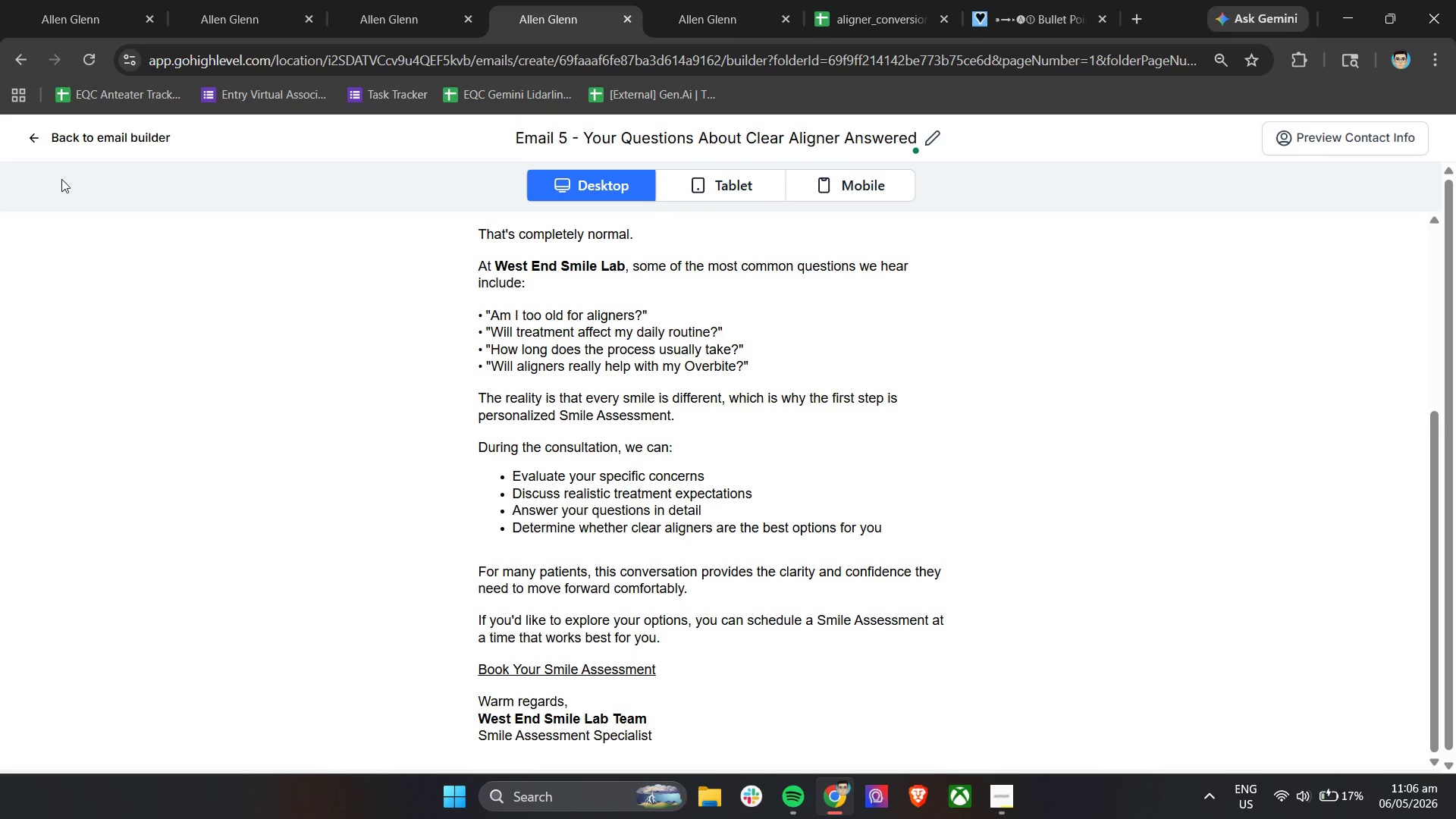 
wait(20.89)
 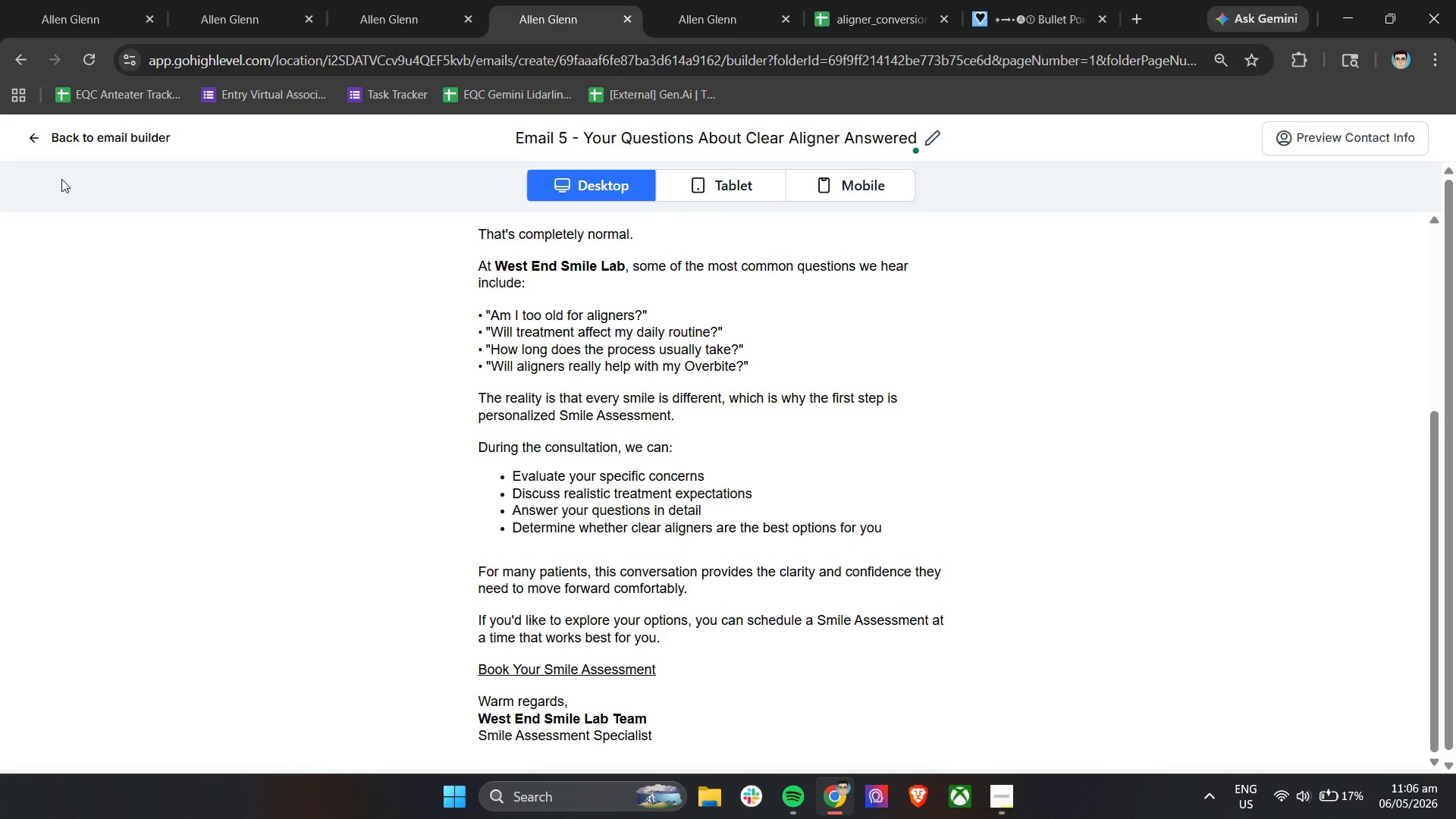 
scroll: coordinate [479, 410], scroll_direction: up, amount: 5.0
 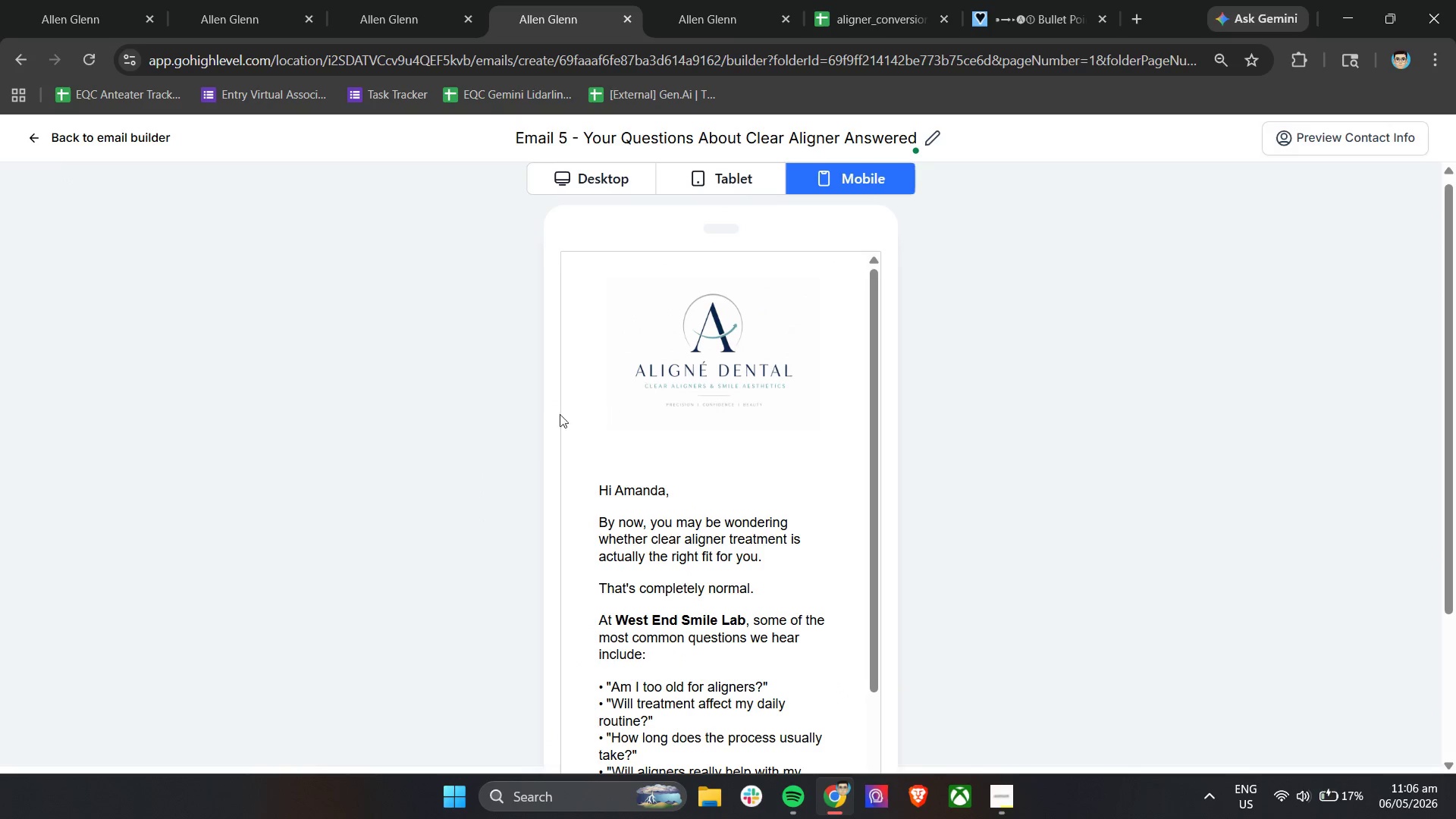 
scroll: coordinate [642, 439], scroll_direction: down, amount: 8.0
 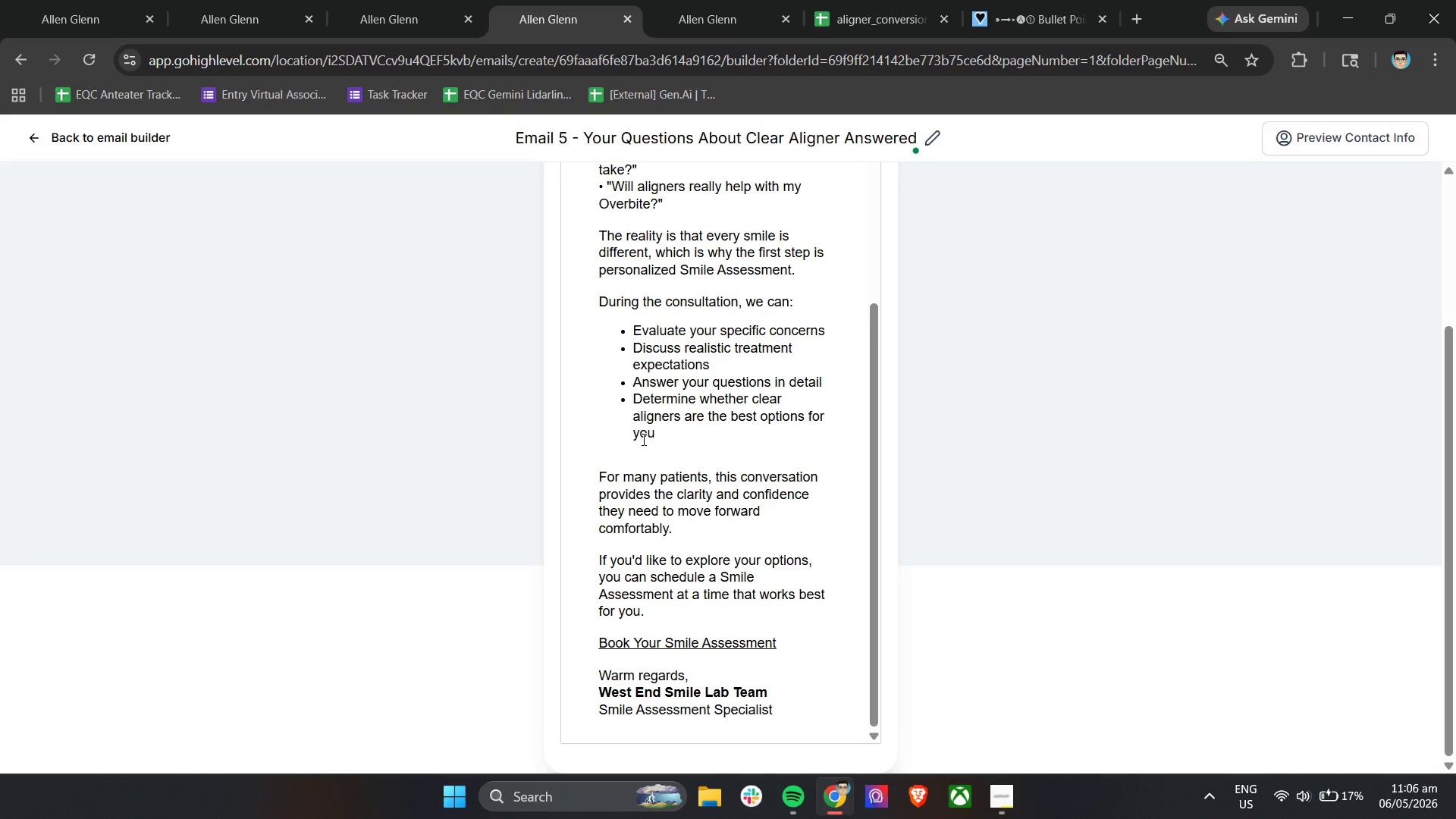 
scroll: coordinate [642, 439], scroll_direction: up, amount: 9.0
 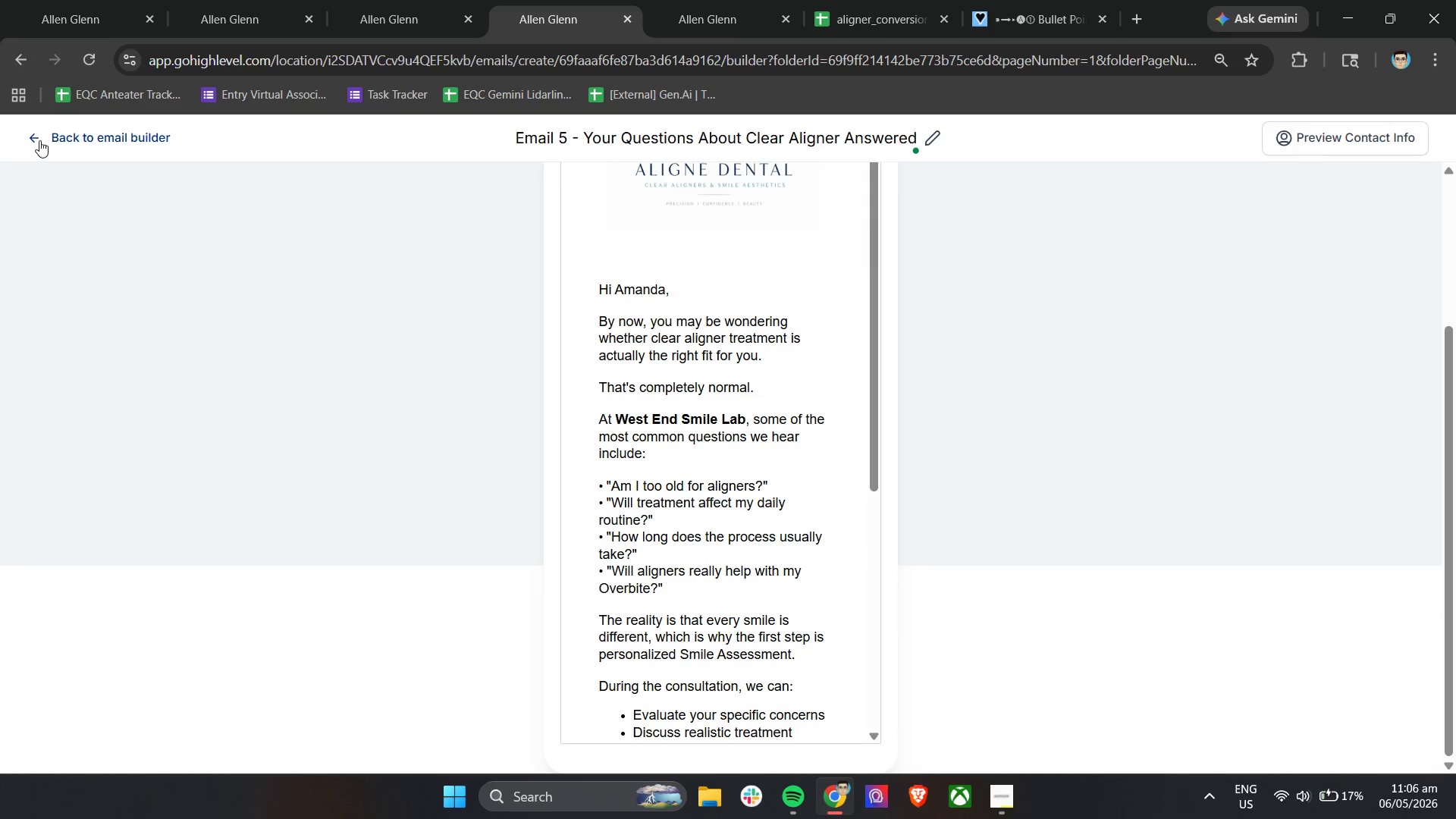 
left_click([39, 140])
 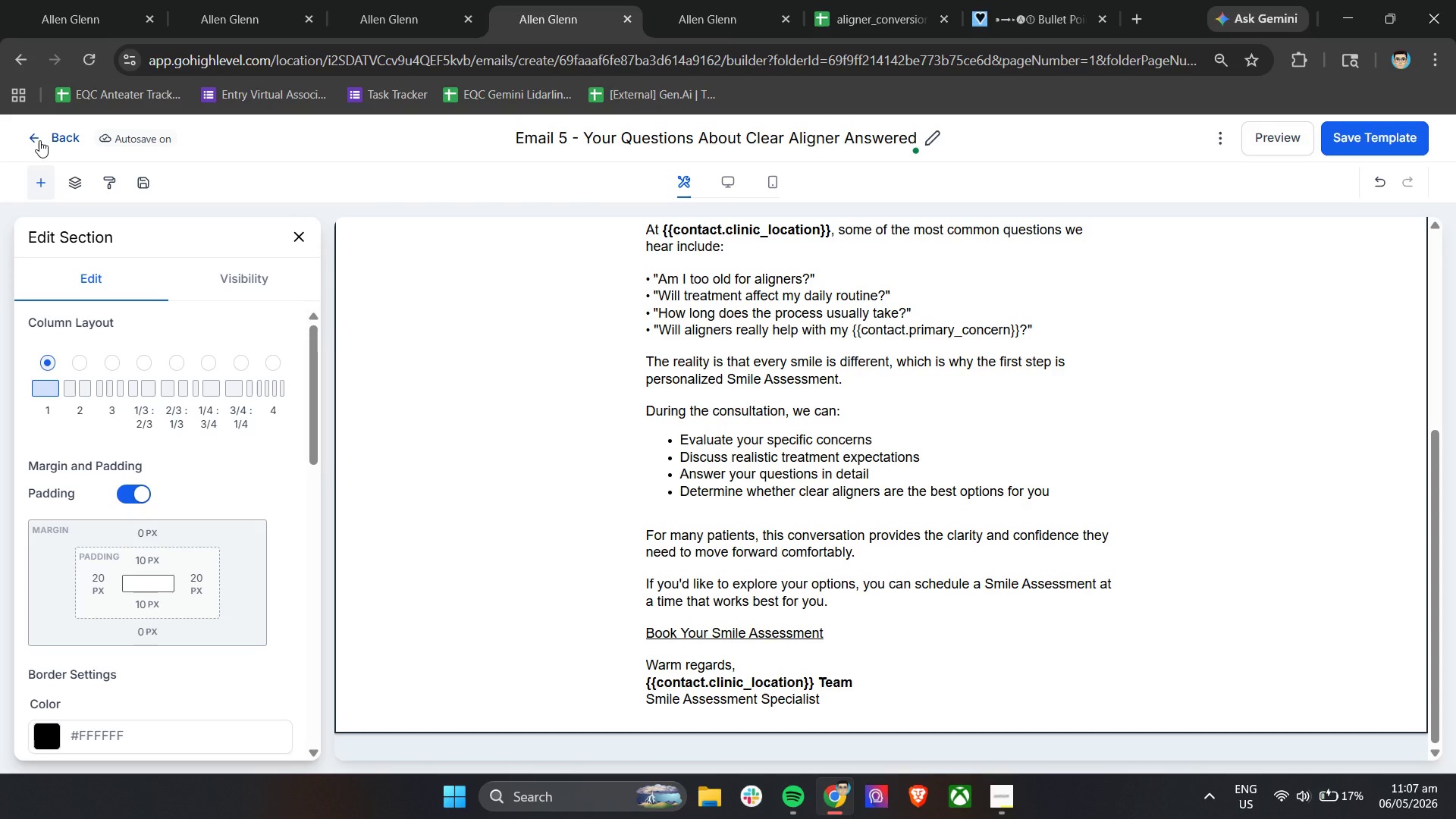 
wait(21.11)
 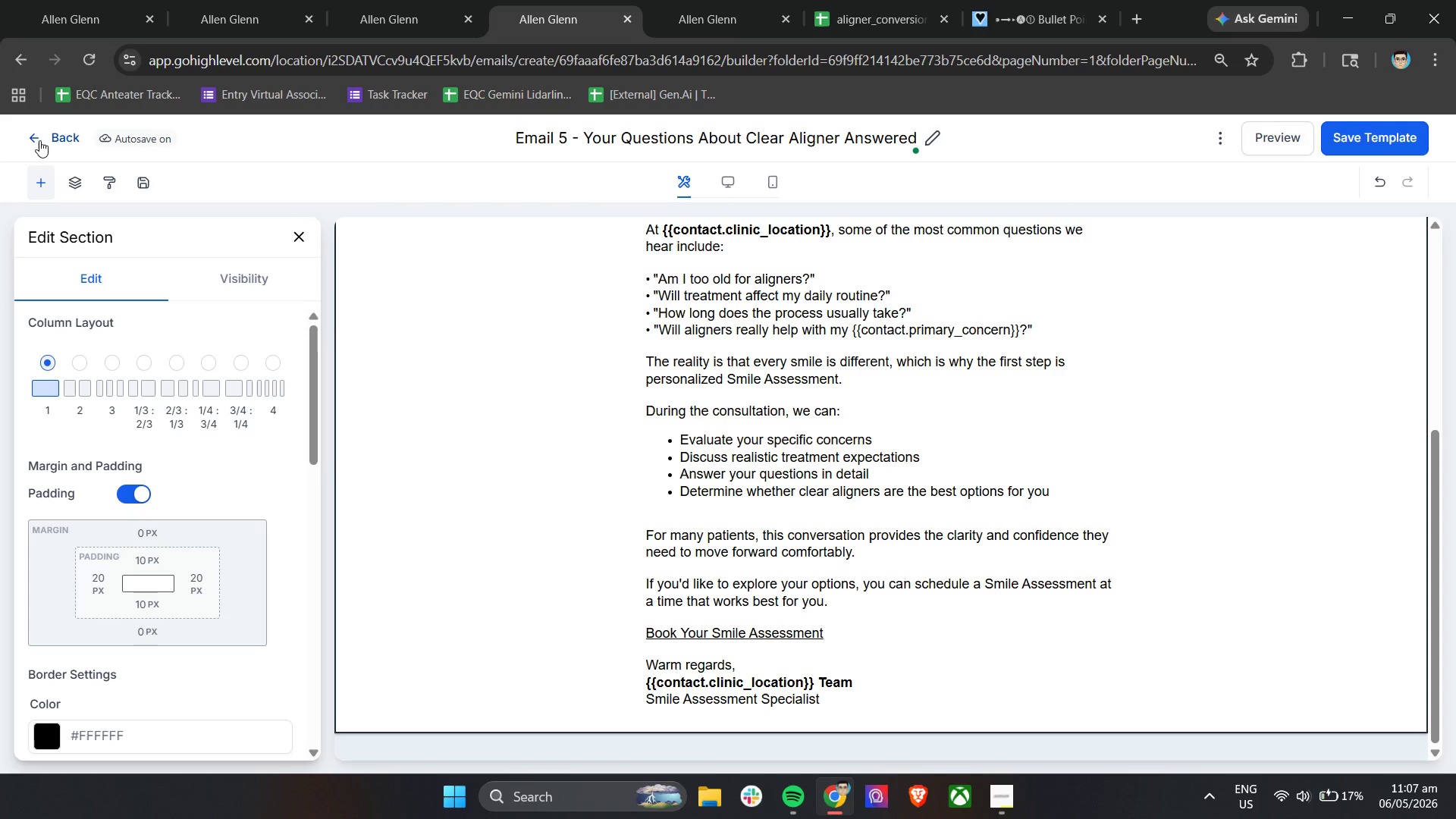 
left_click([1400, 144])
 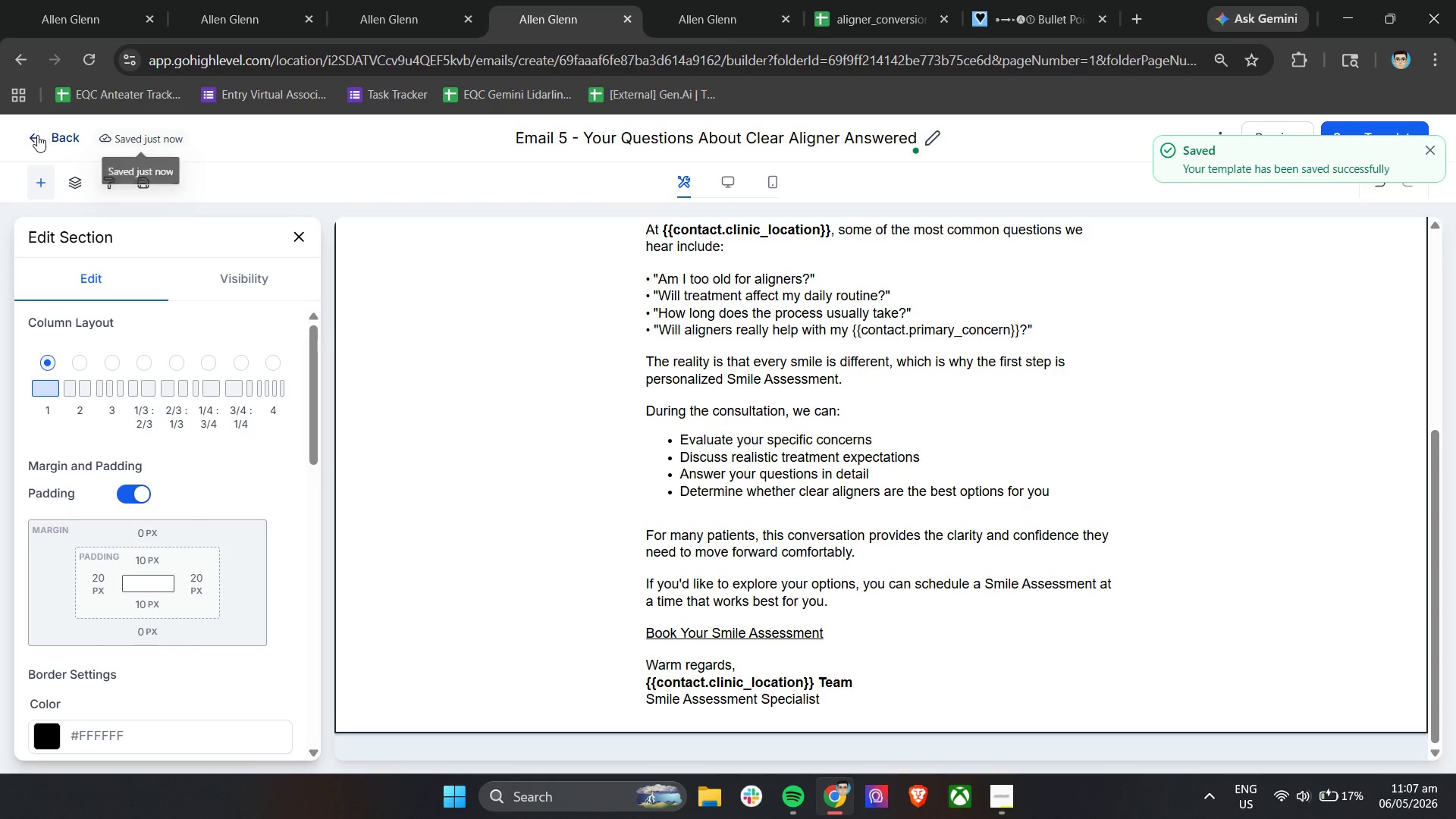 
left_click([37, 135])
 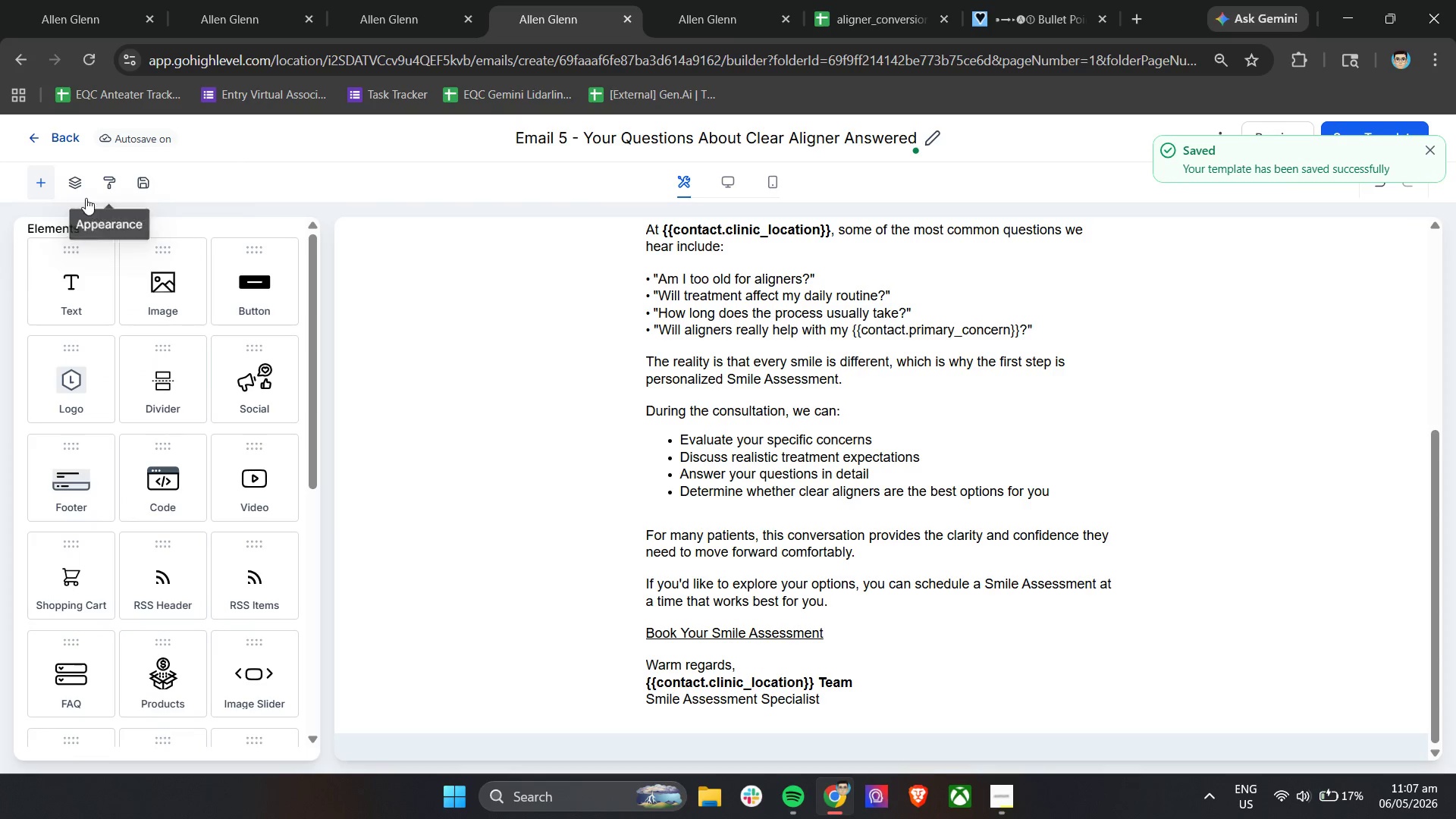 
left_click([51, 137])
 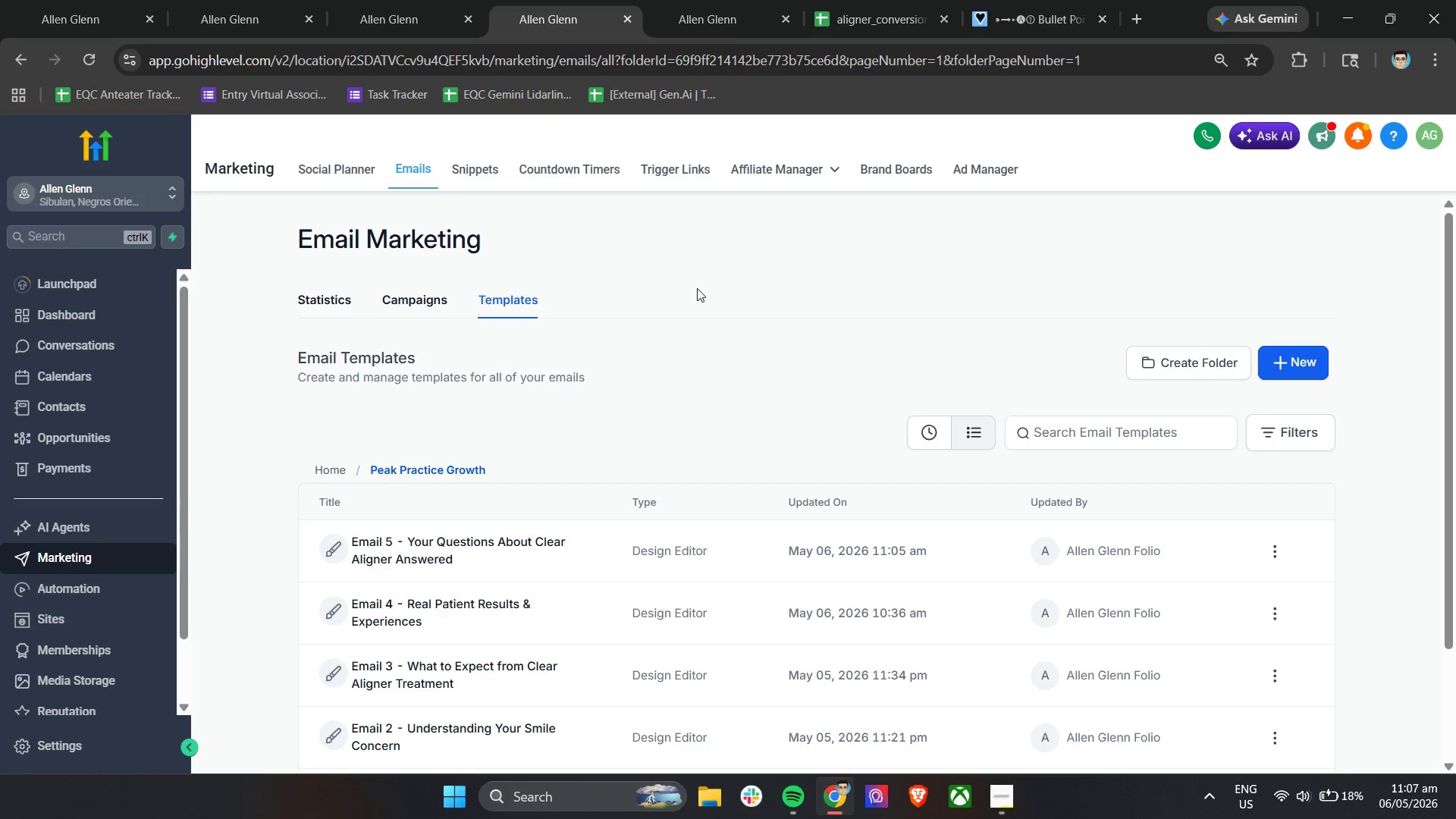 
wait(26.83)
 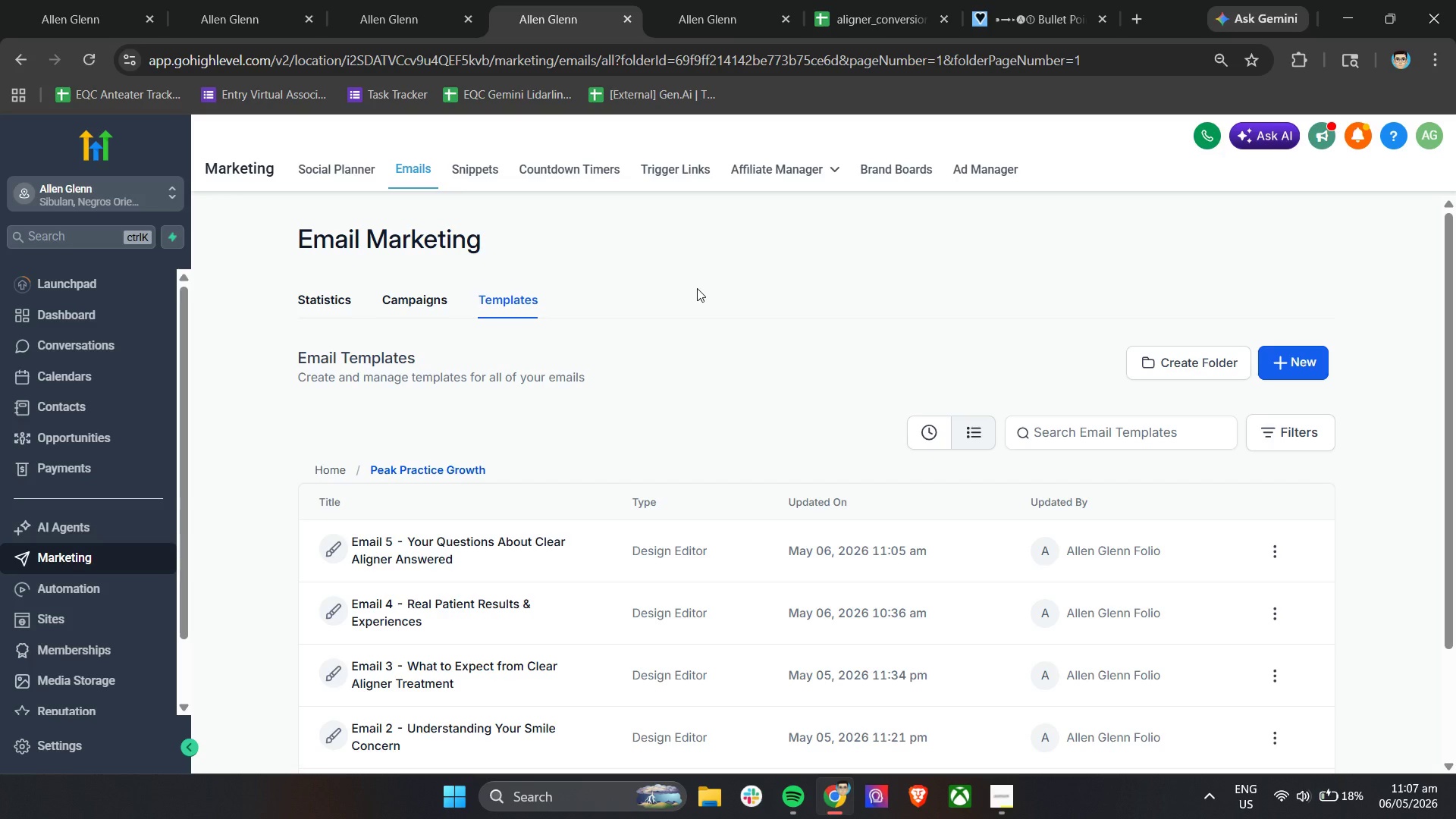 
left_click([1287, 350])
 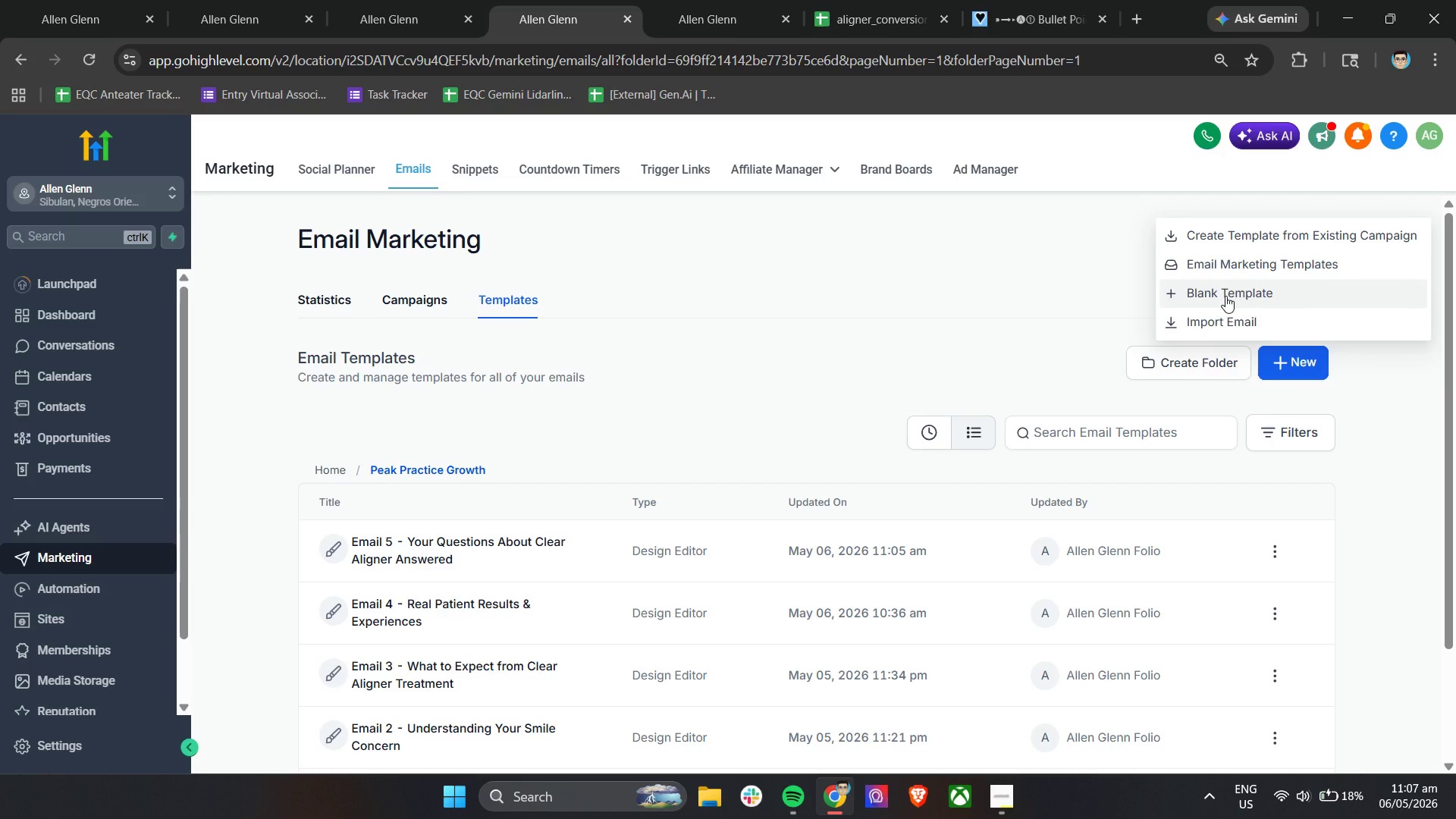 
left_click([1225, 296])
 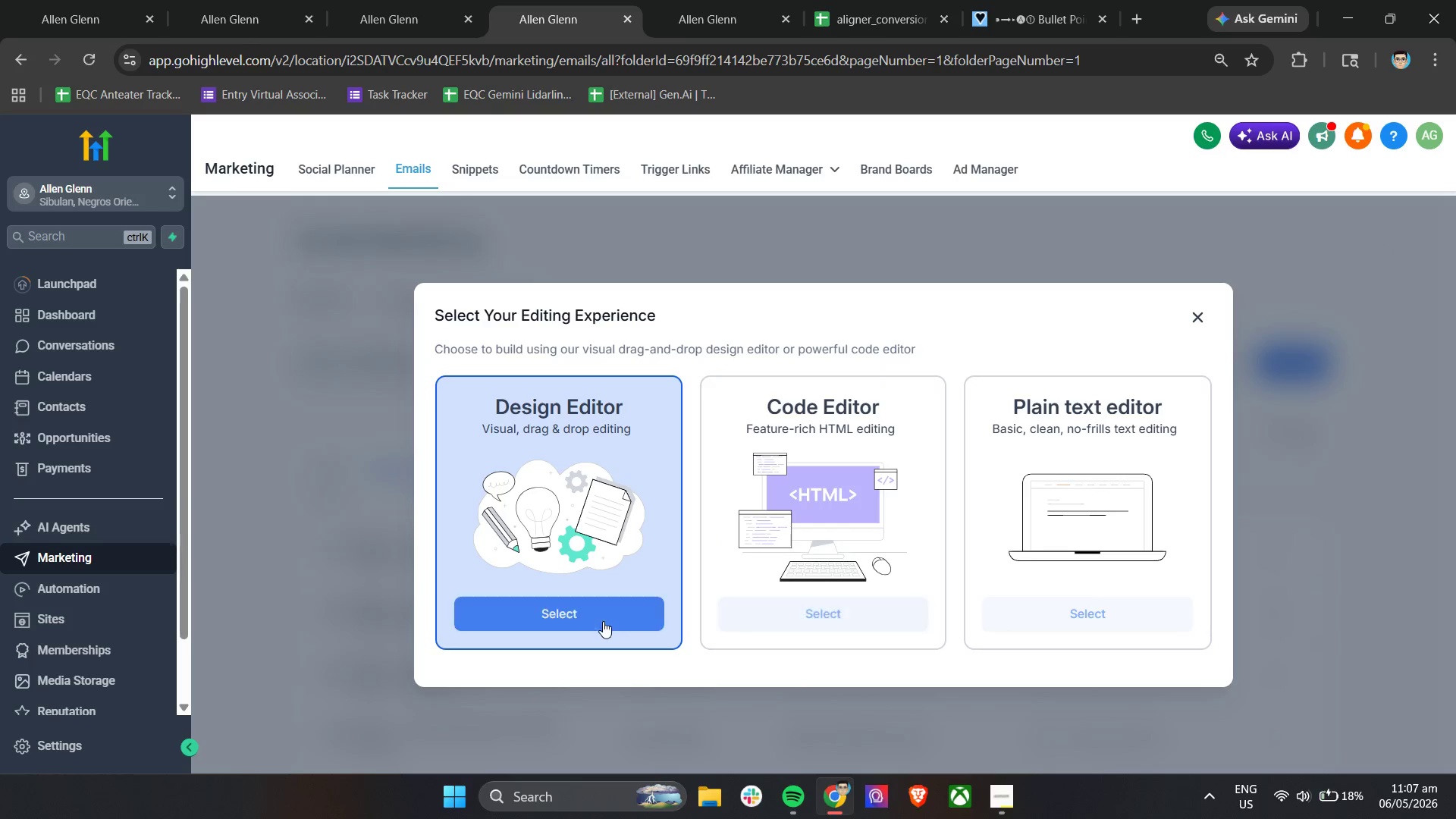 
left_click([592, 620])
 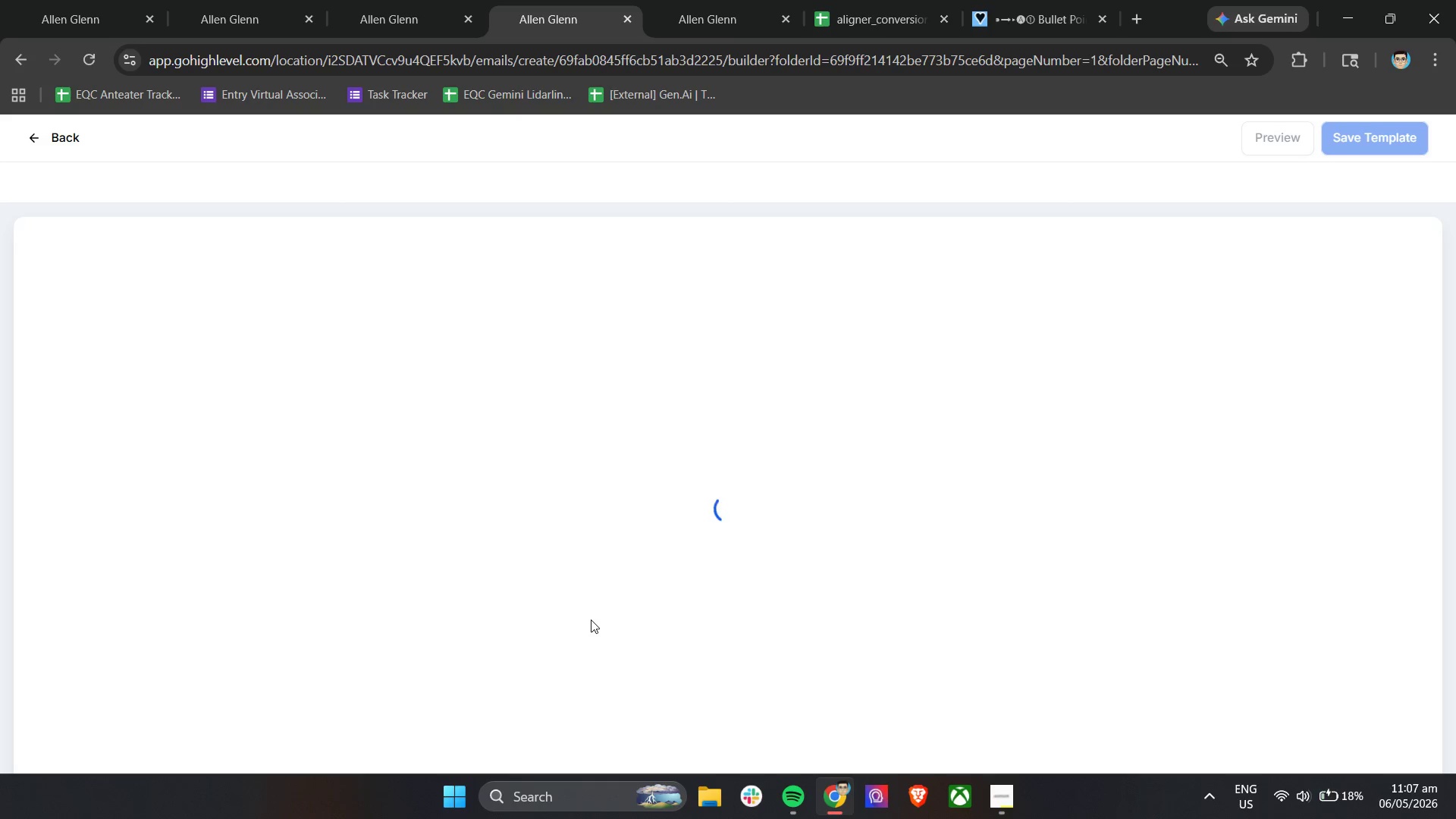 
wait(6.33)
 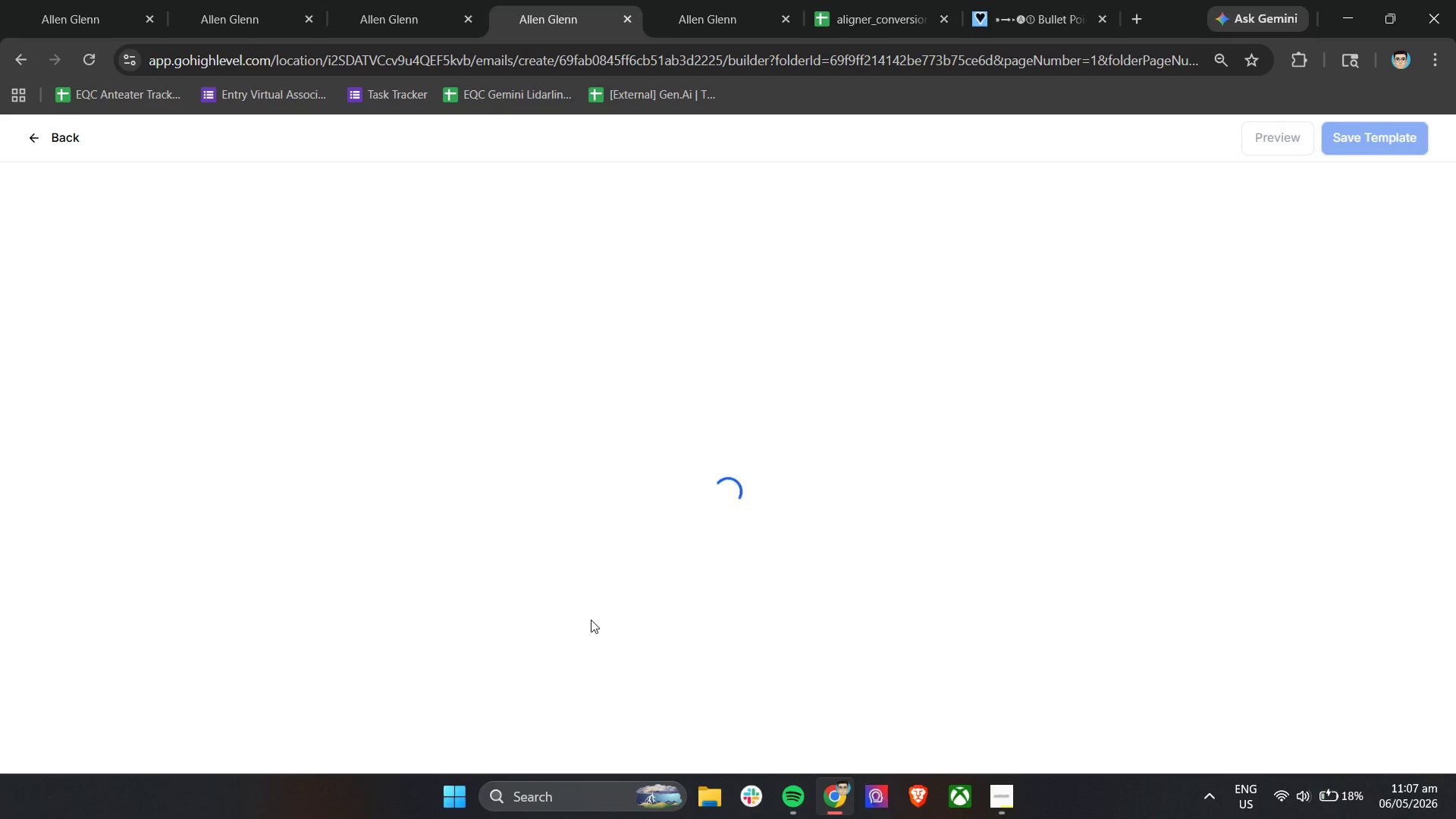 
double_click([718, 137])
 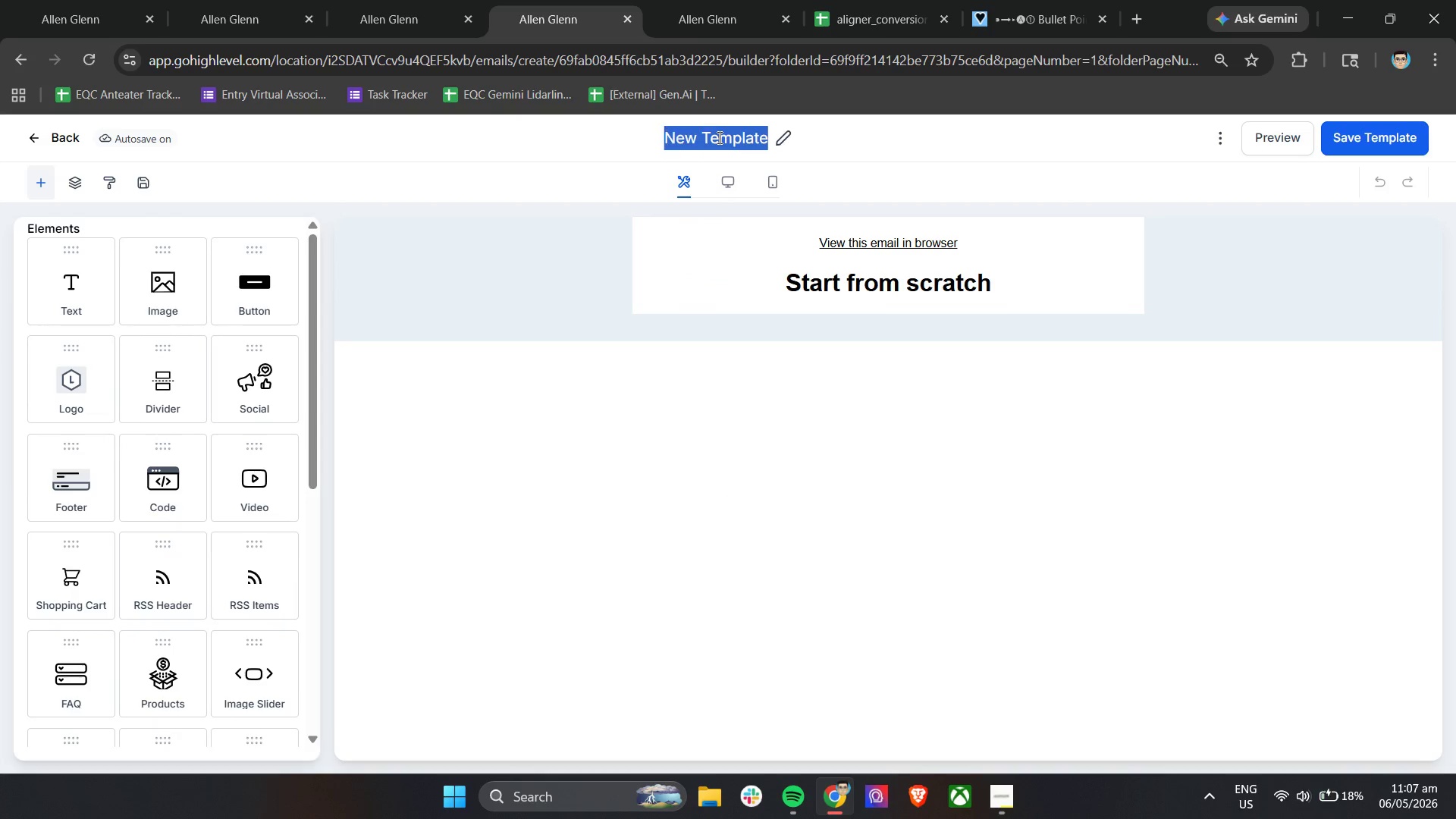 
triple_click([718, 137])
 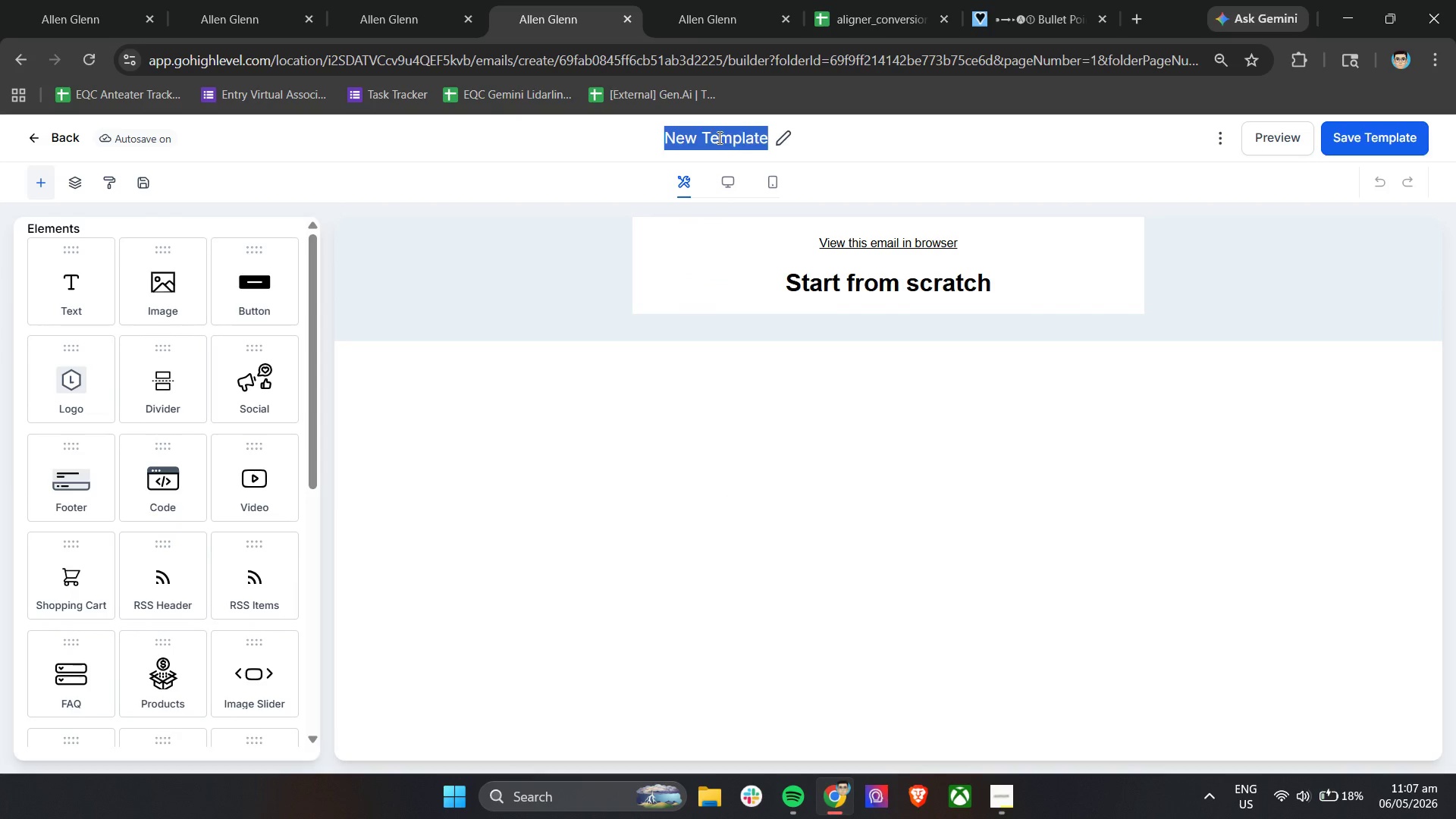 
type(Email 6 - Final Opportunity for Your SMil)
key(Backspace)
key(Backspace)
key(Backspace)
type(mile Assessment)
 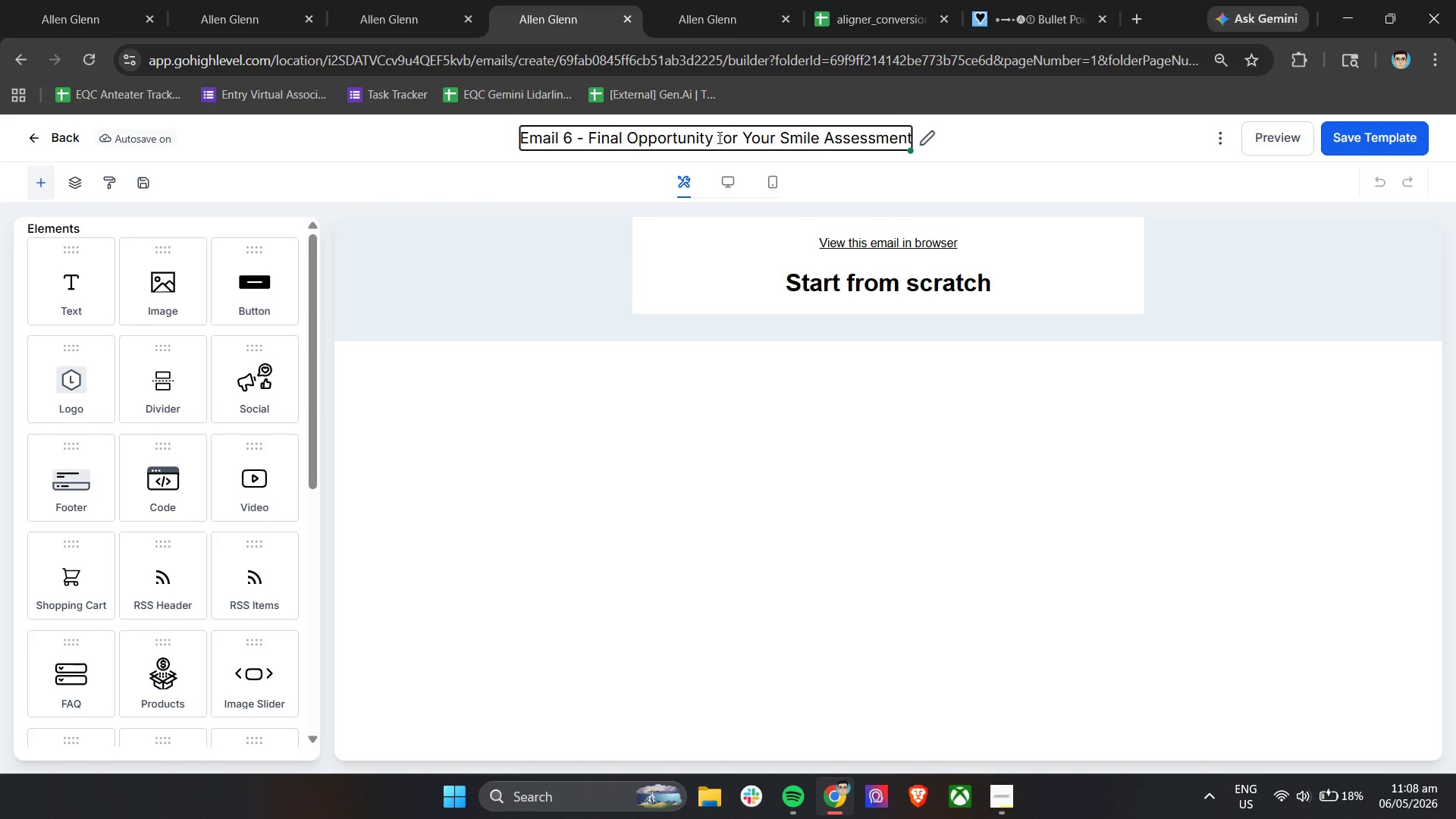 
left_click([830, 257])
 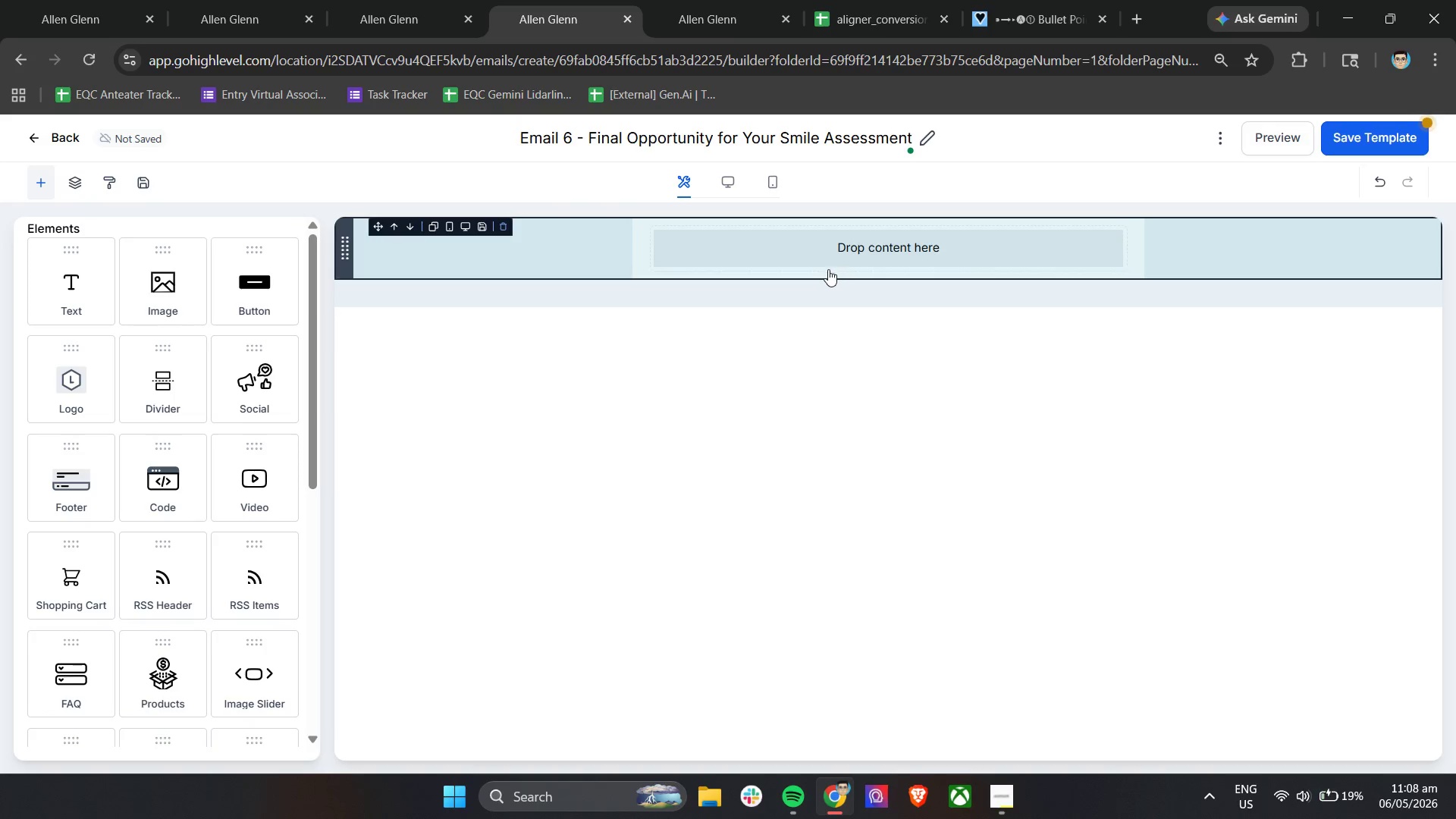 
wait(5.89)
 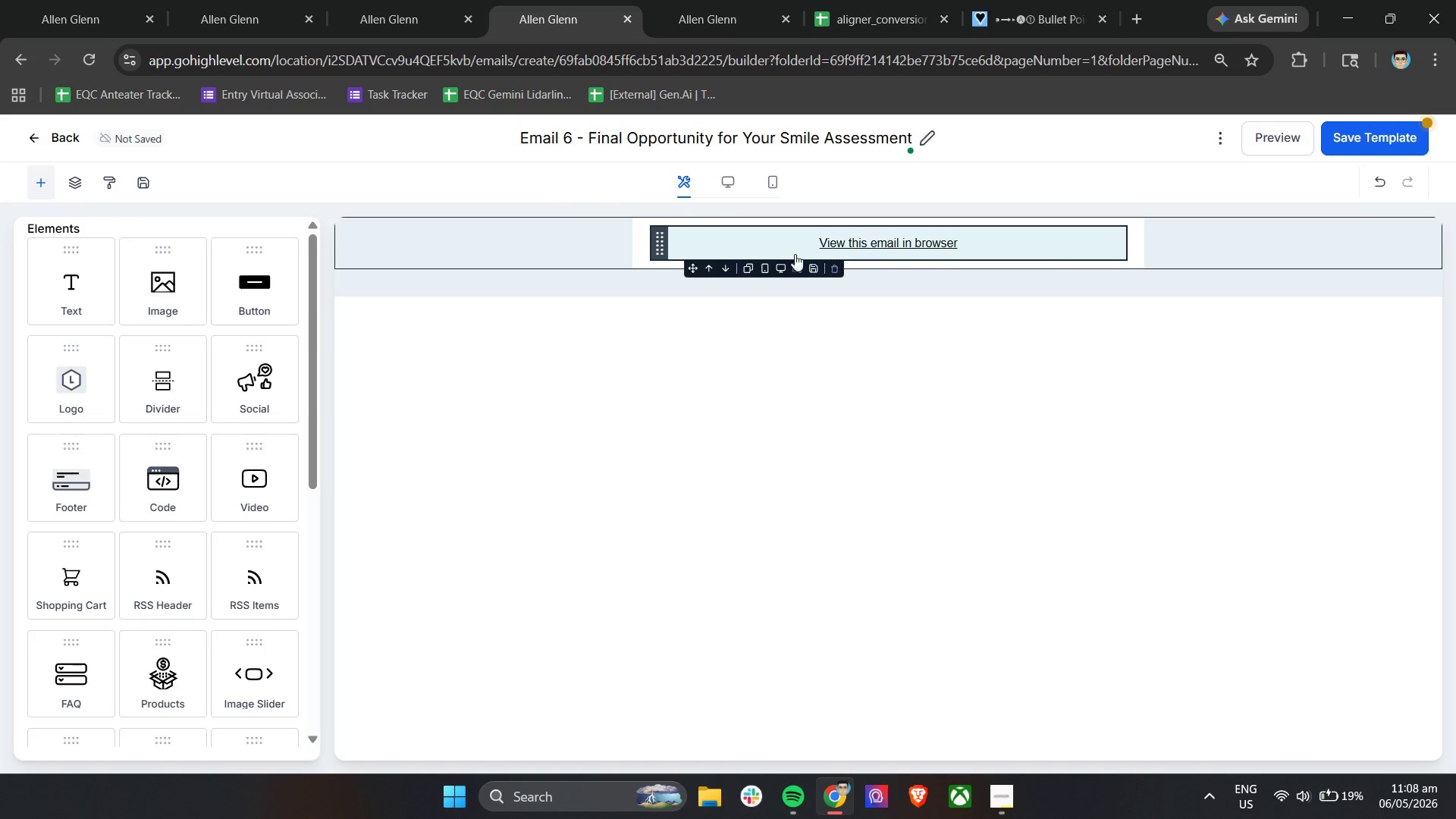 
left_click_drag(start_coordinate=[49, 407], to_coordinate=[744, 273])
 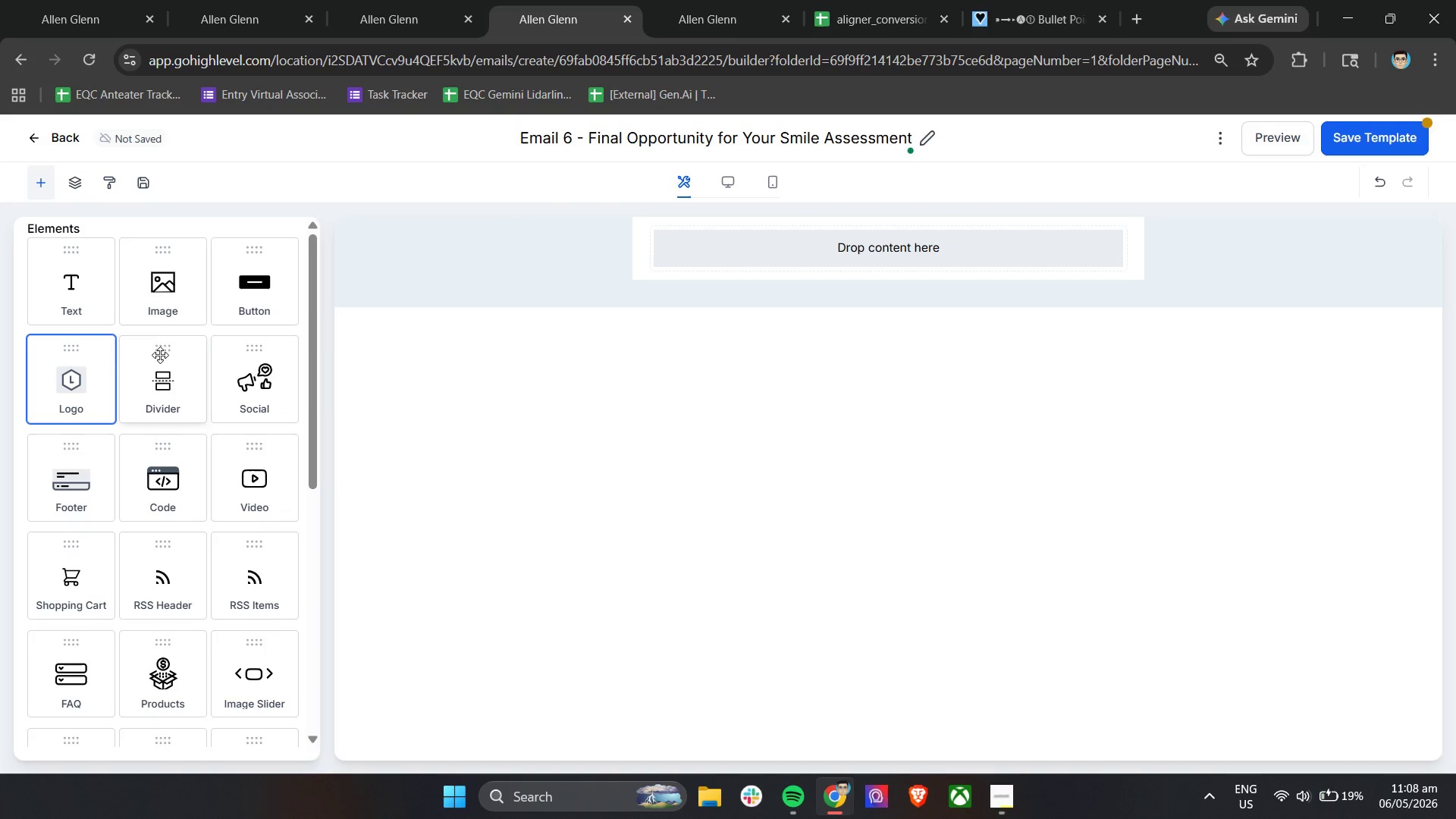 
left_click_drag(start_coordinate=[68, 381], to_coordinate=[855, 243])
 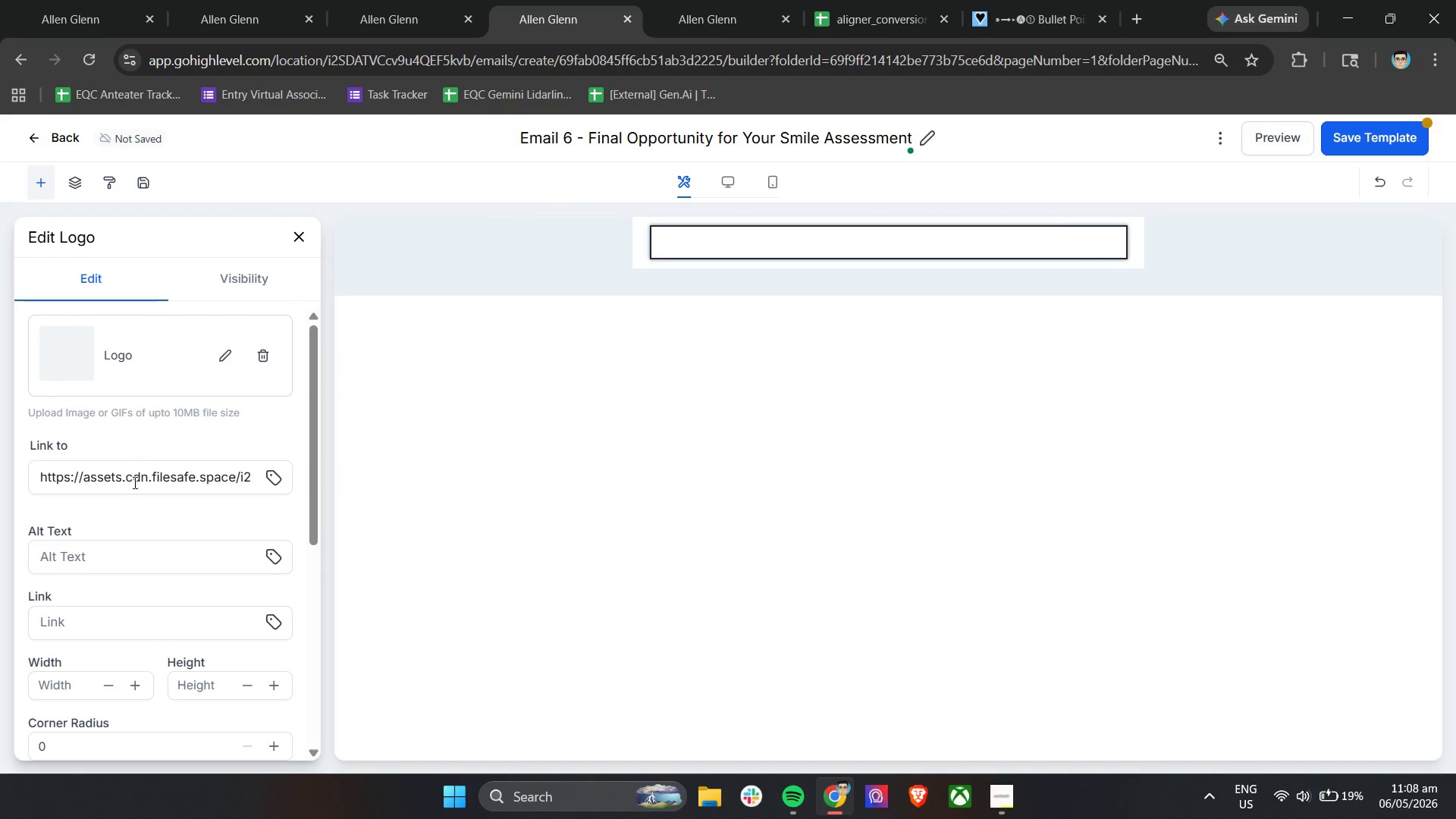 
scroll: coordinate [139, 500], scroll_direction: down, amount: 2.0
 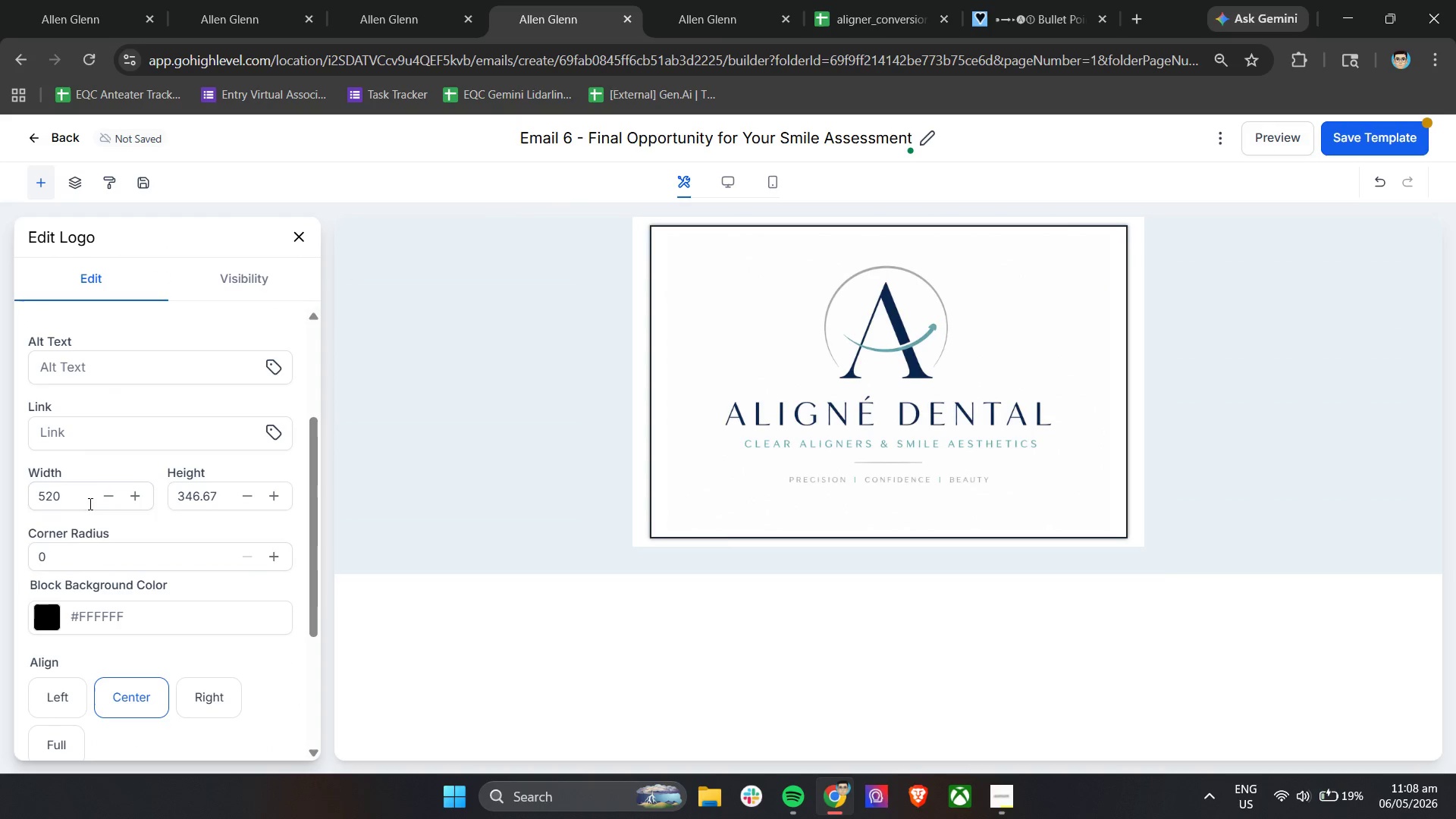 
left_click_drag(start_coordinate=[83, 495], to_coordinate=[11, 494])
 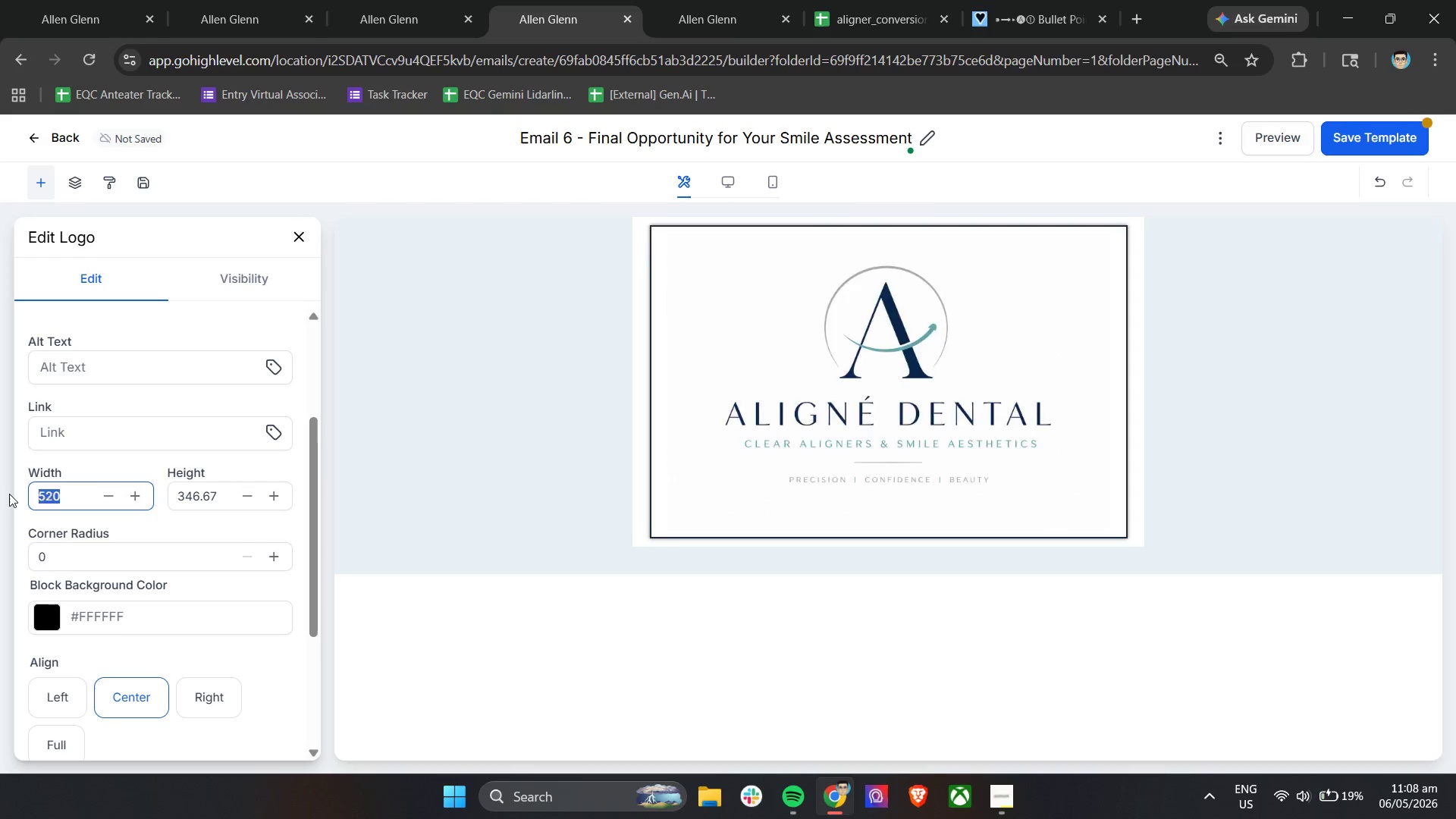 
type(250)
key(Tab)
type(180)
 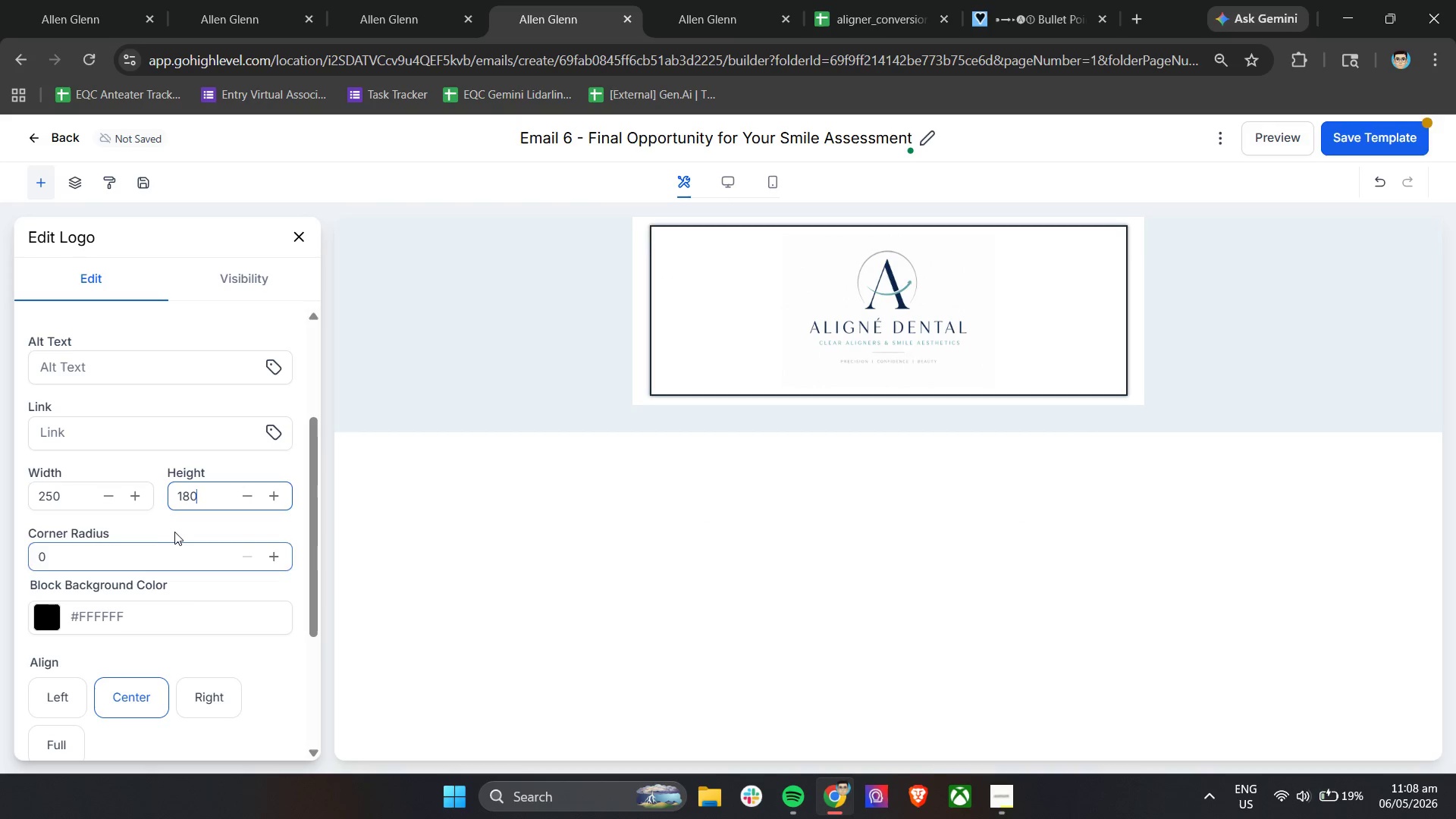 
left_click([183, 525])
 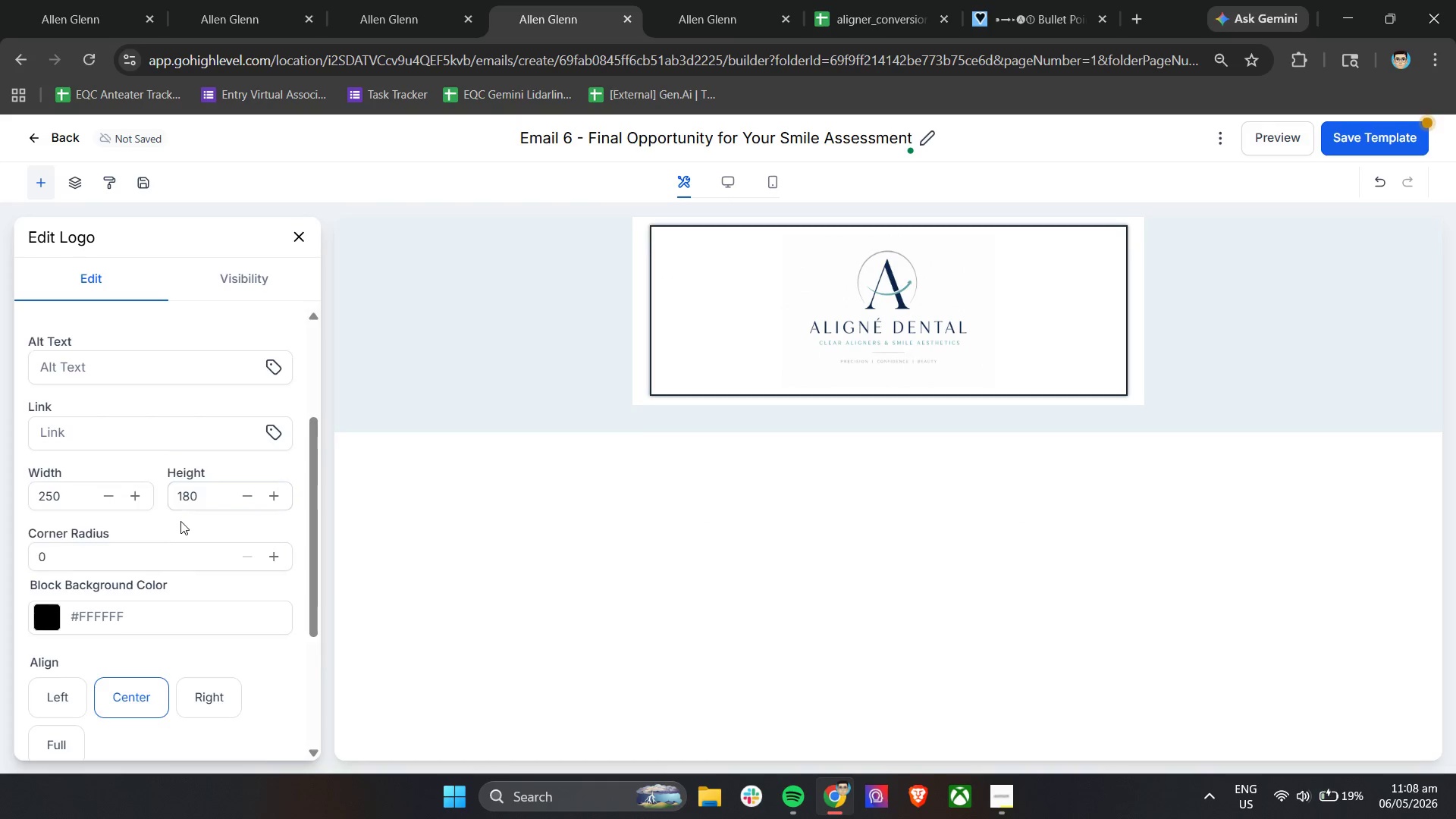 
left_click([494, 348])
 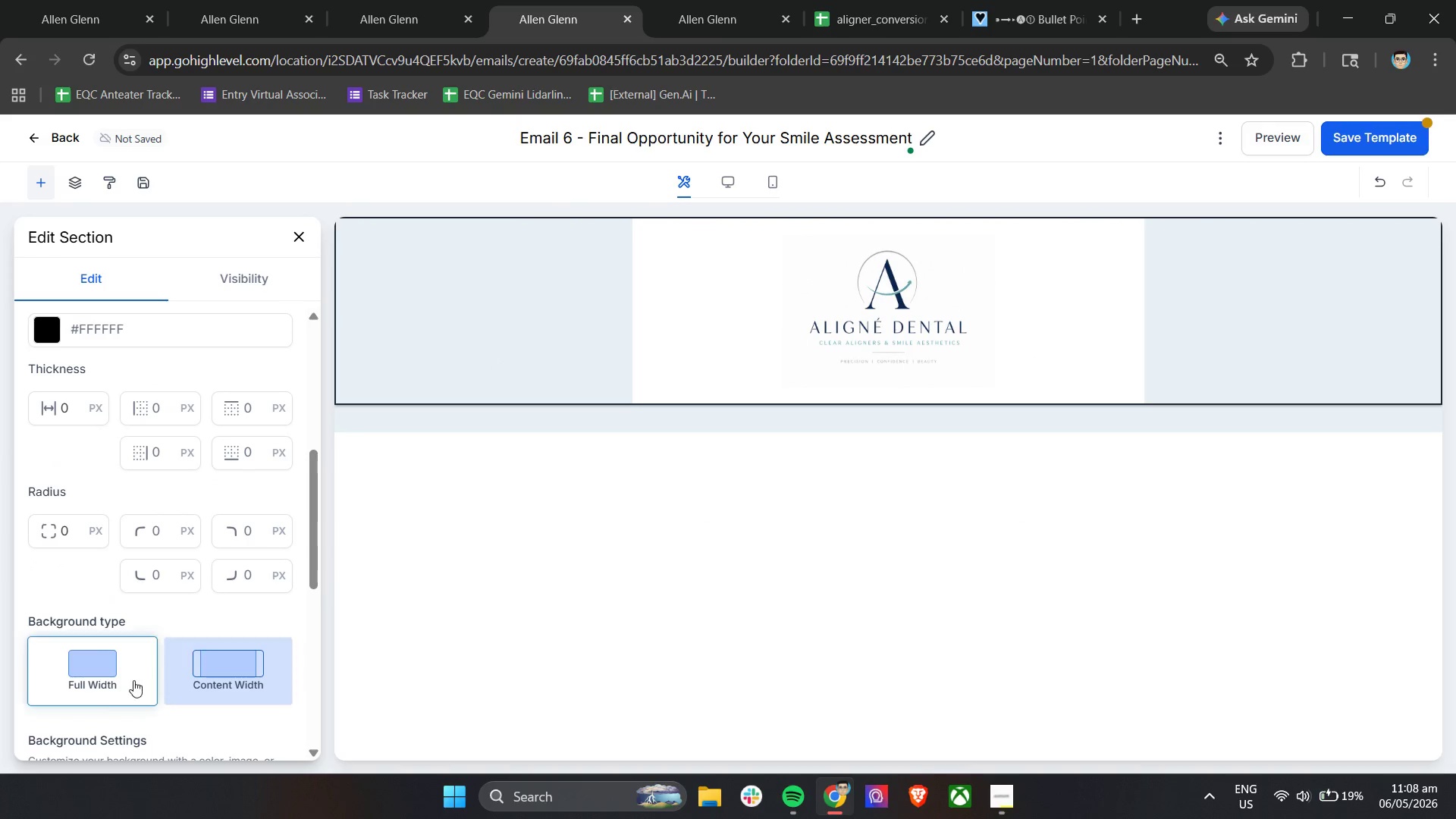 
scroll: coordinate [179, 520], scroll_direction: down, amount: 5.0
 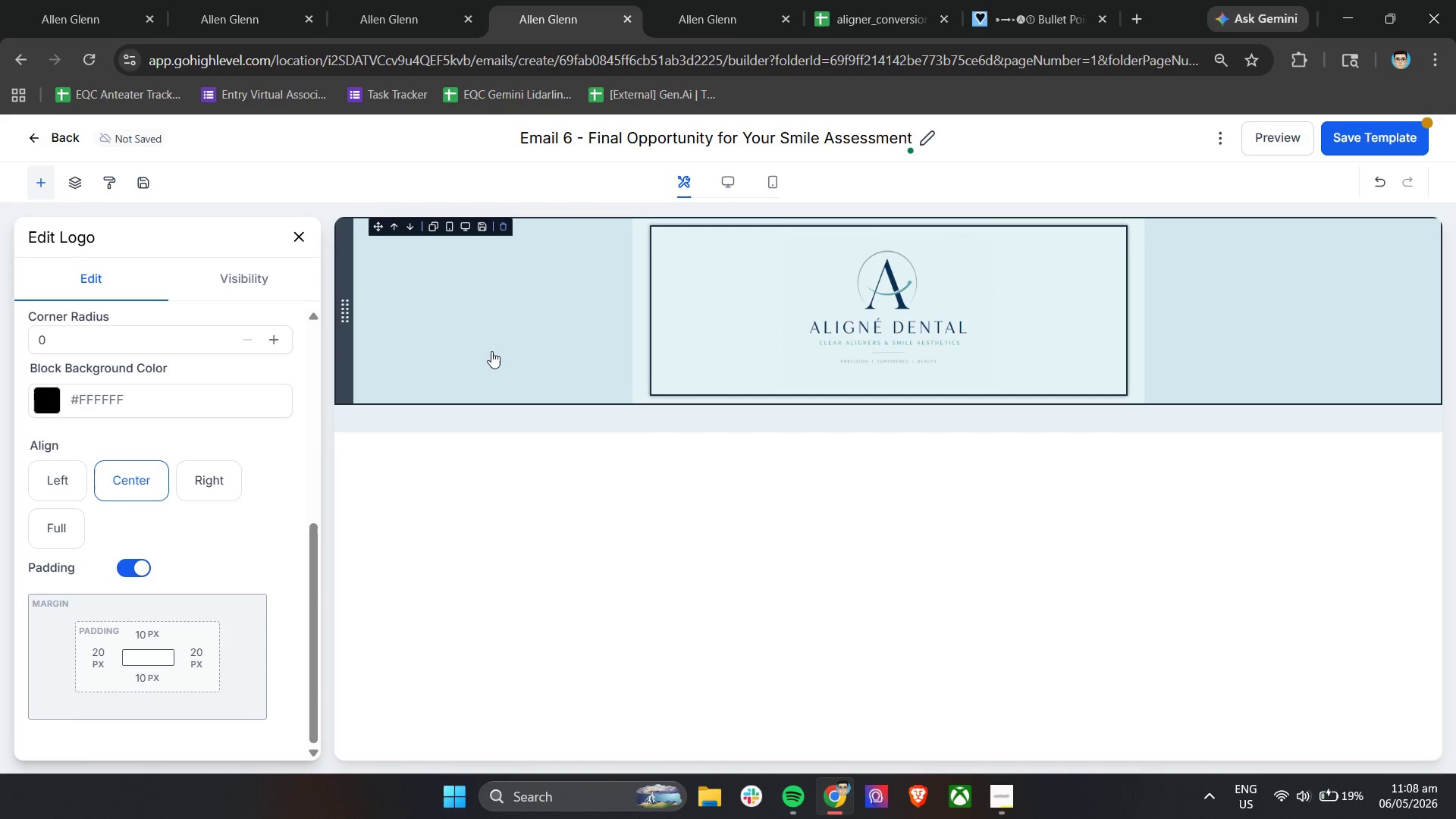 
left_click([118, 686])
 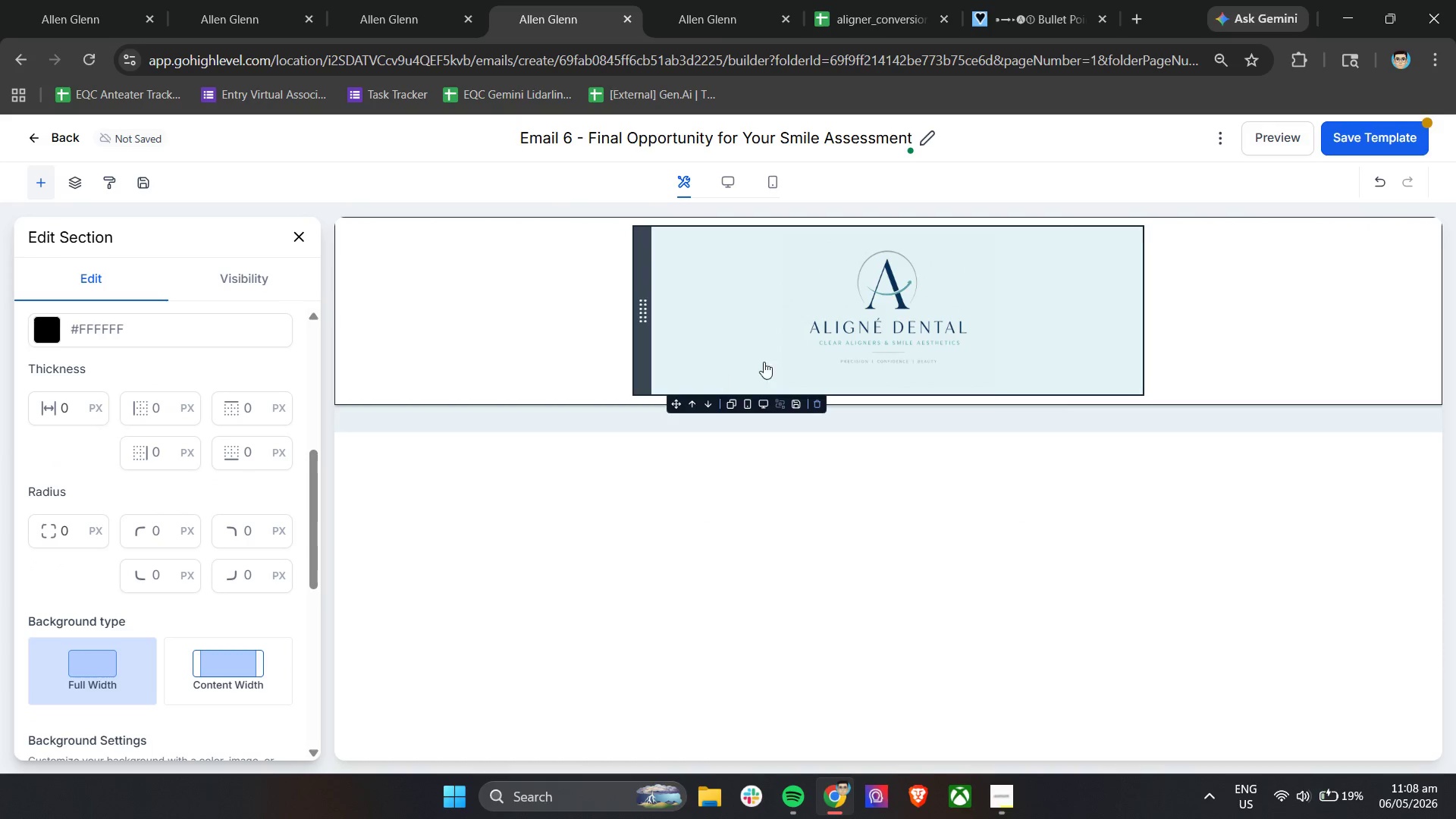 
left_click([813, 352])
 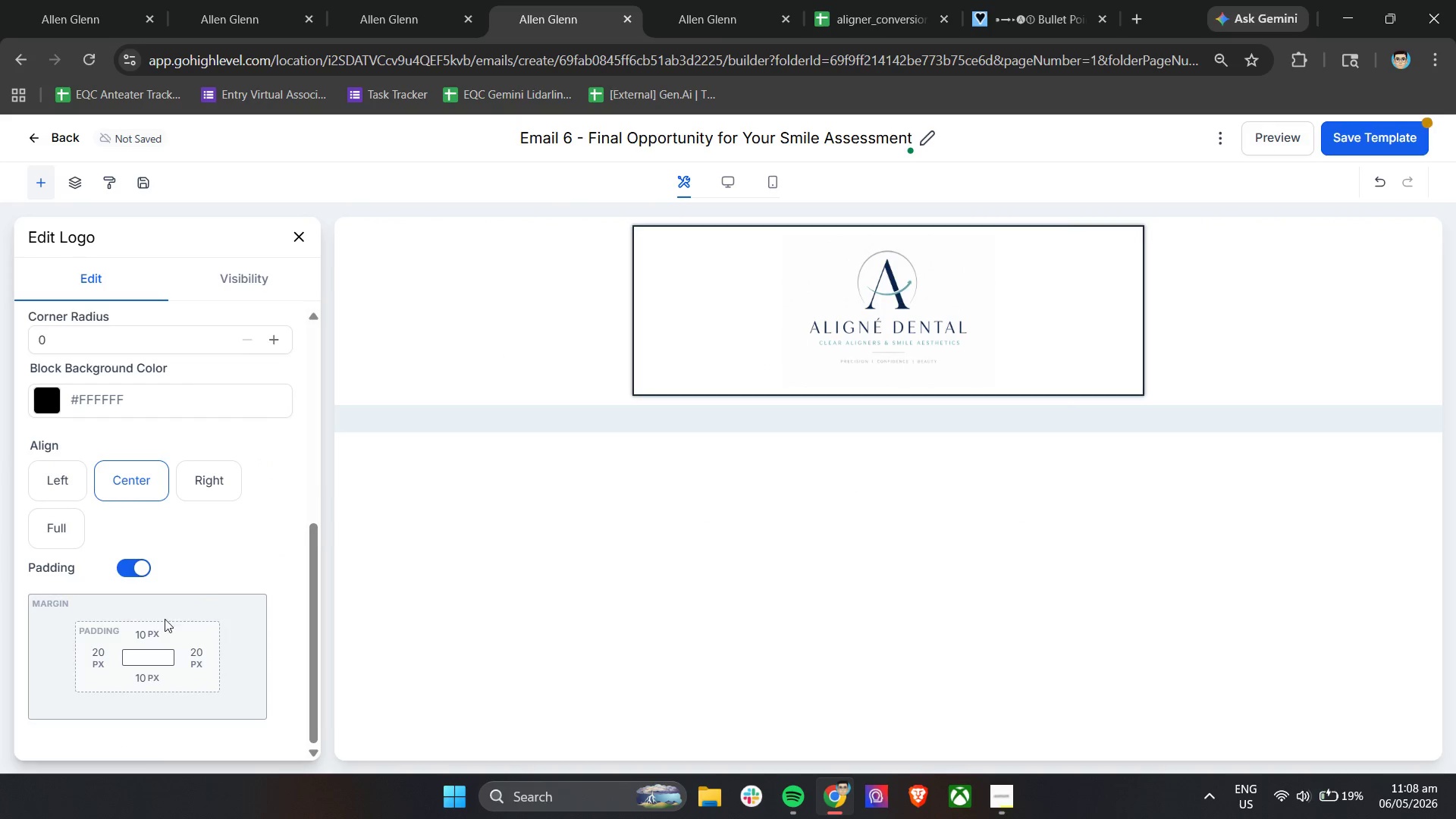 
left_click([143, 634])
 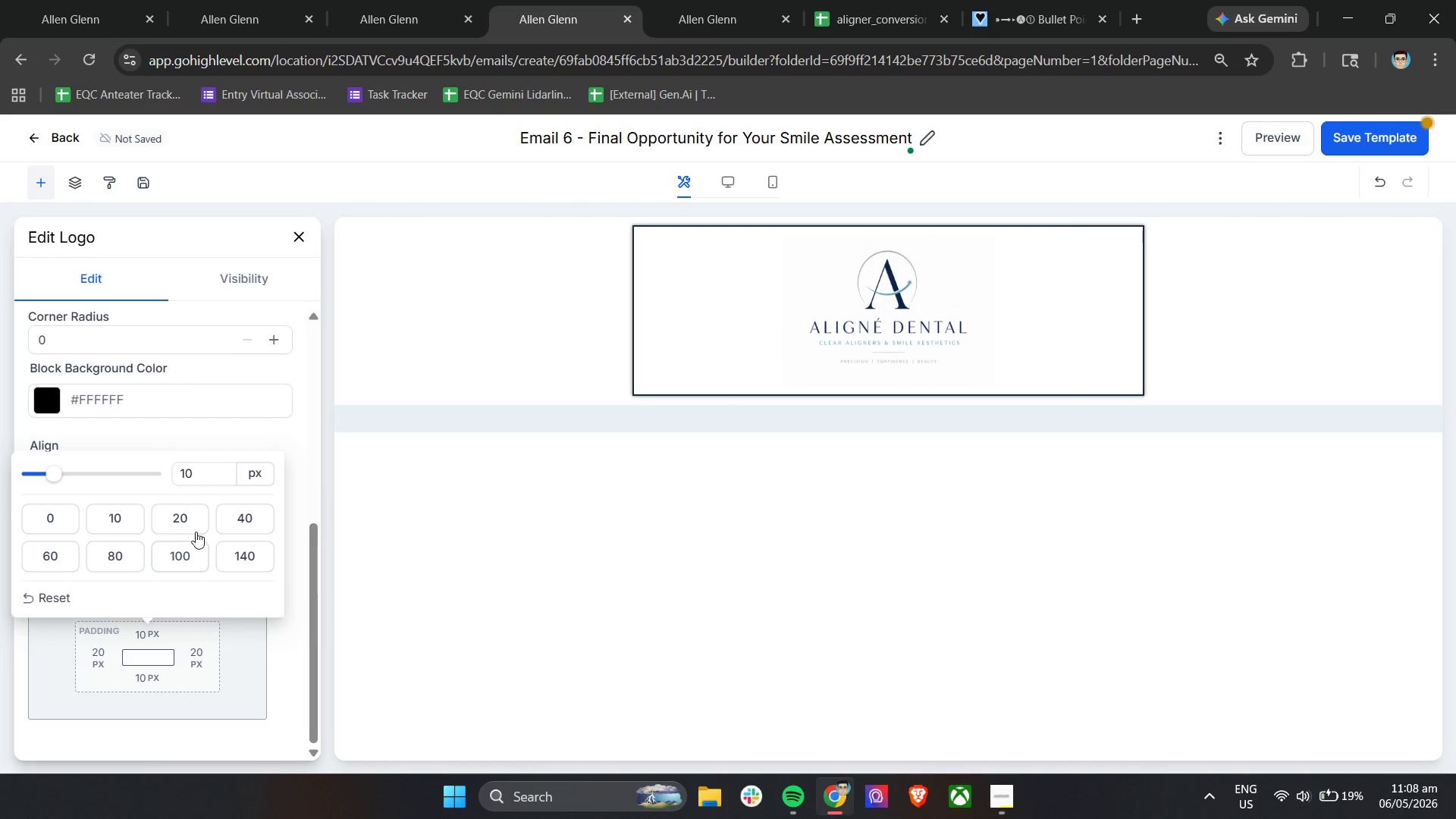 
left_click([193, 522])
 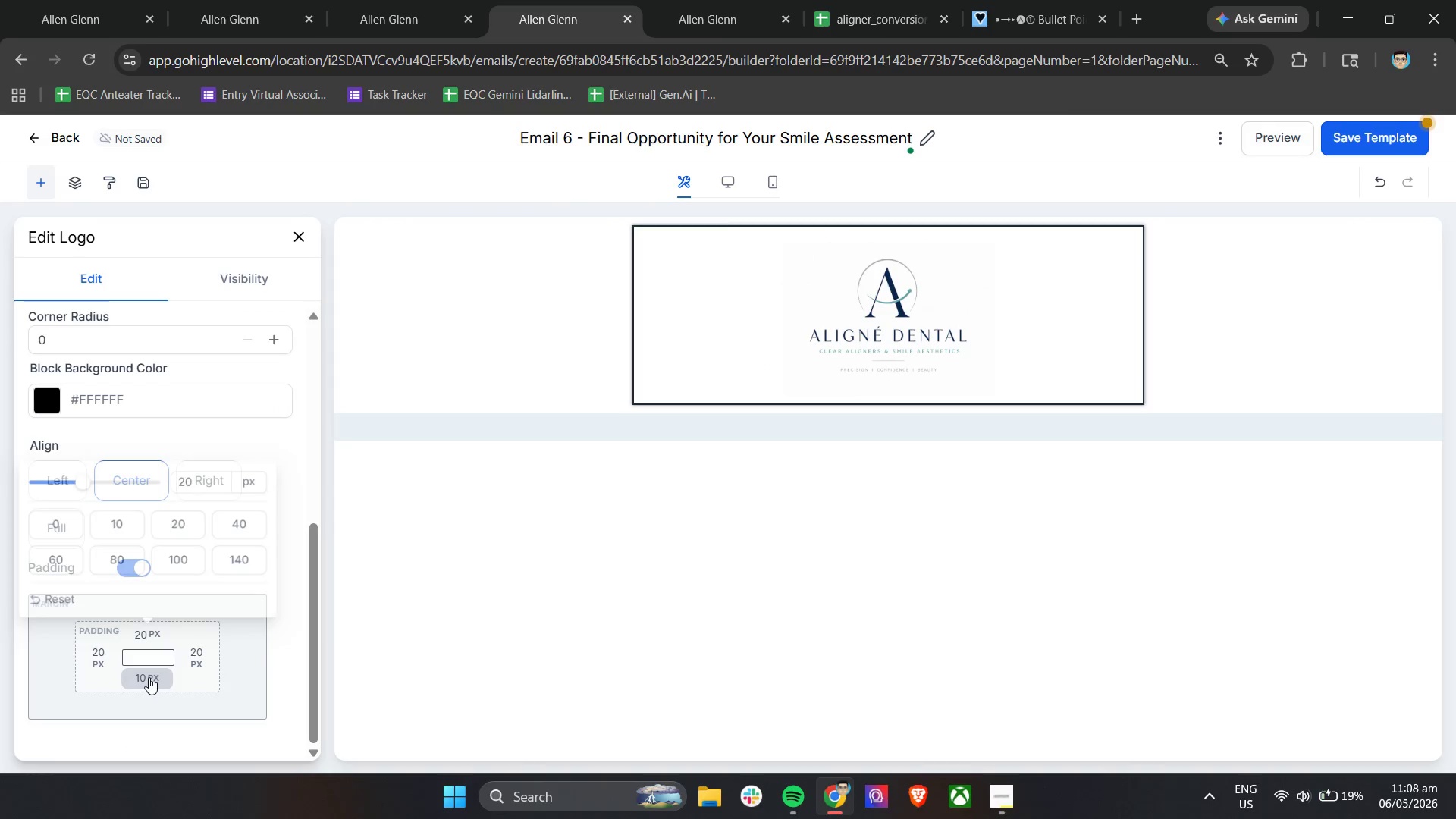 
double_click([149, 677])
 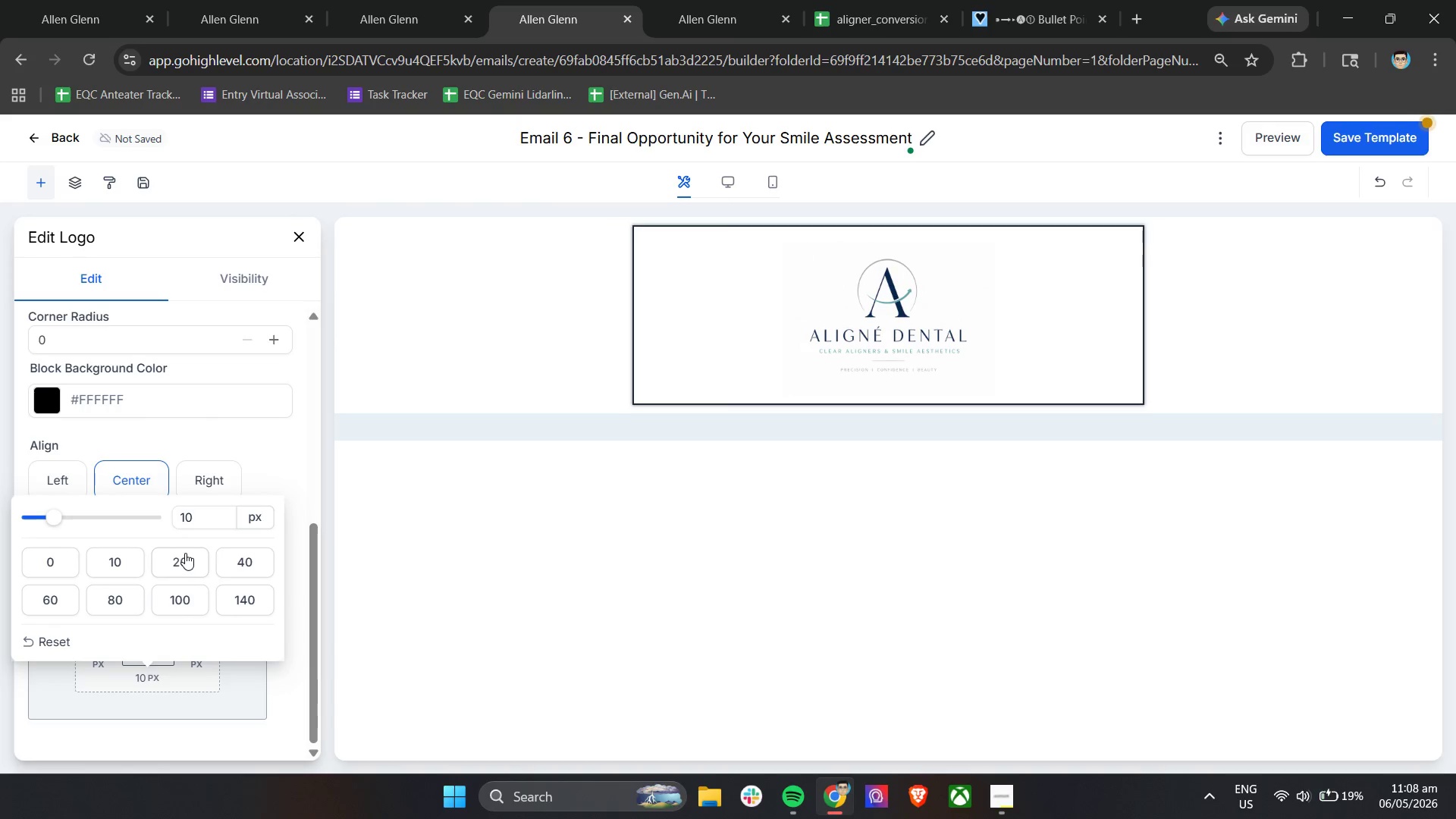 
left_click([184, 555])
 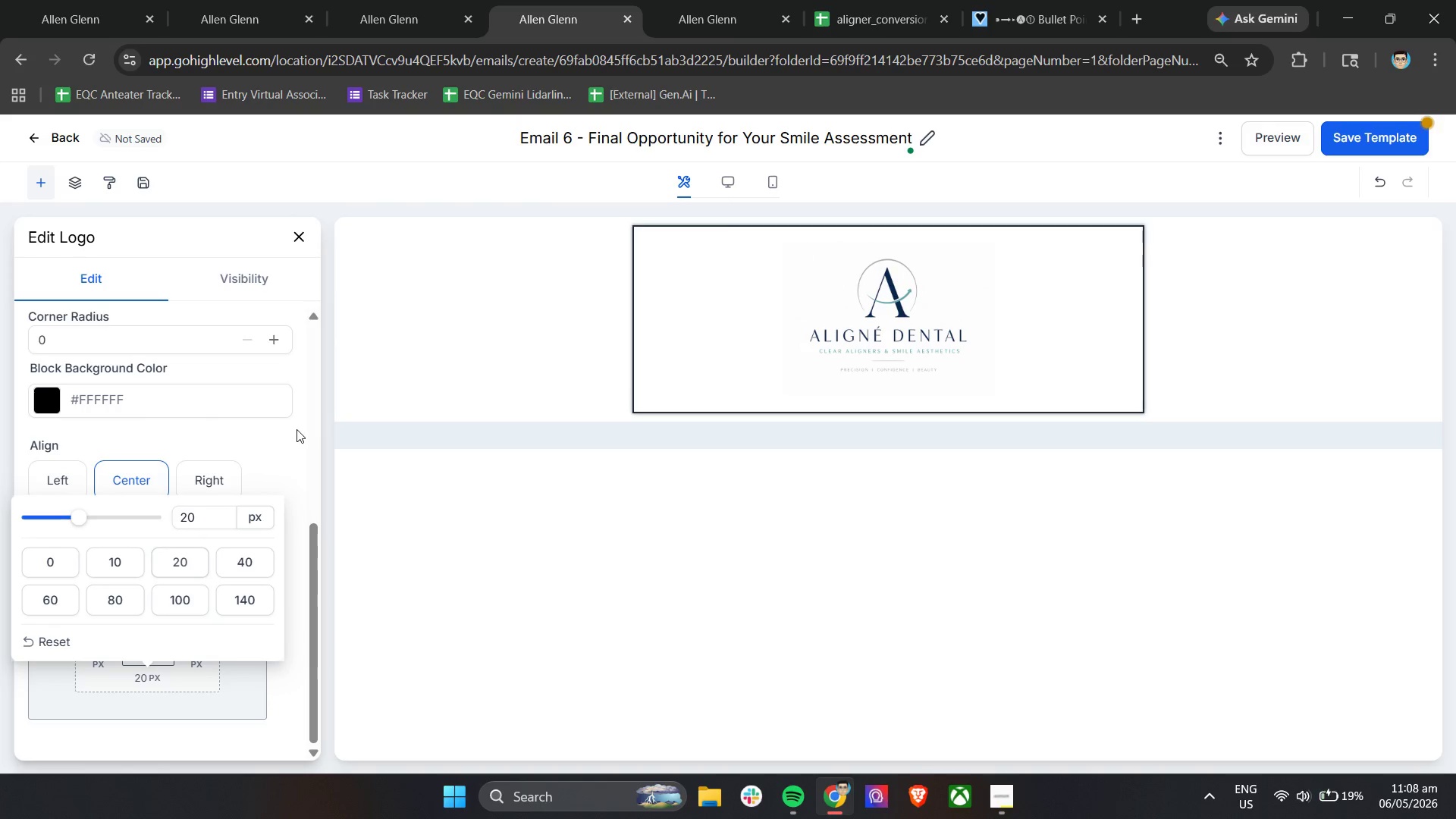 
left_click([297, 429])
 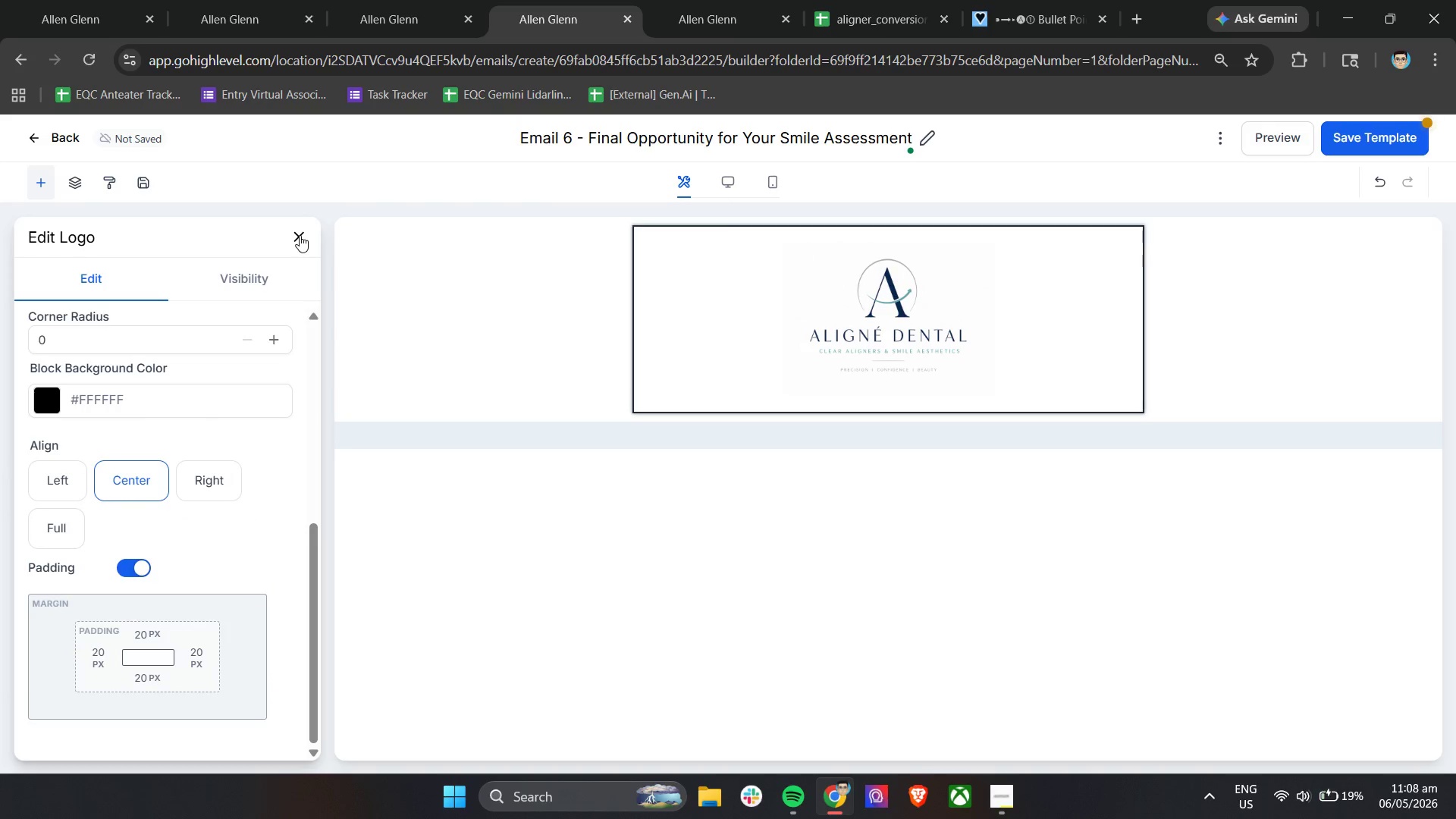 
left_click([300, 235])
 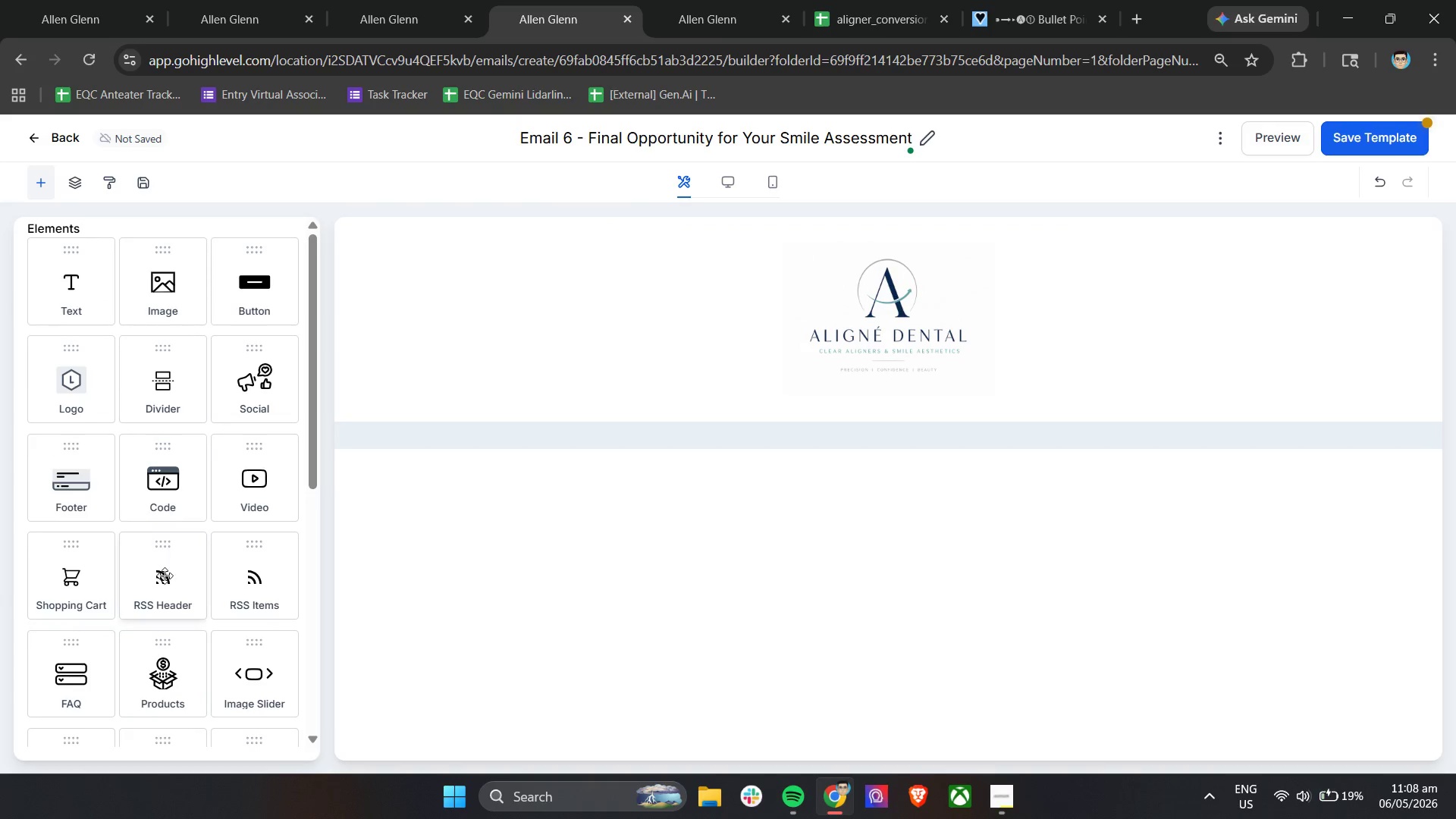 
scroll: coordinate [166, 576], scroll_direction: down, amount: 5.0
 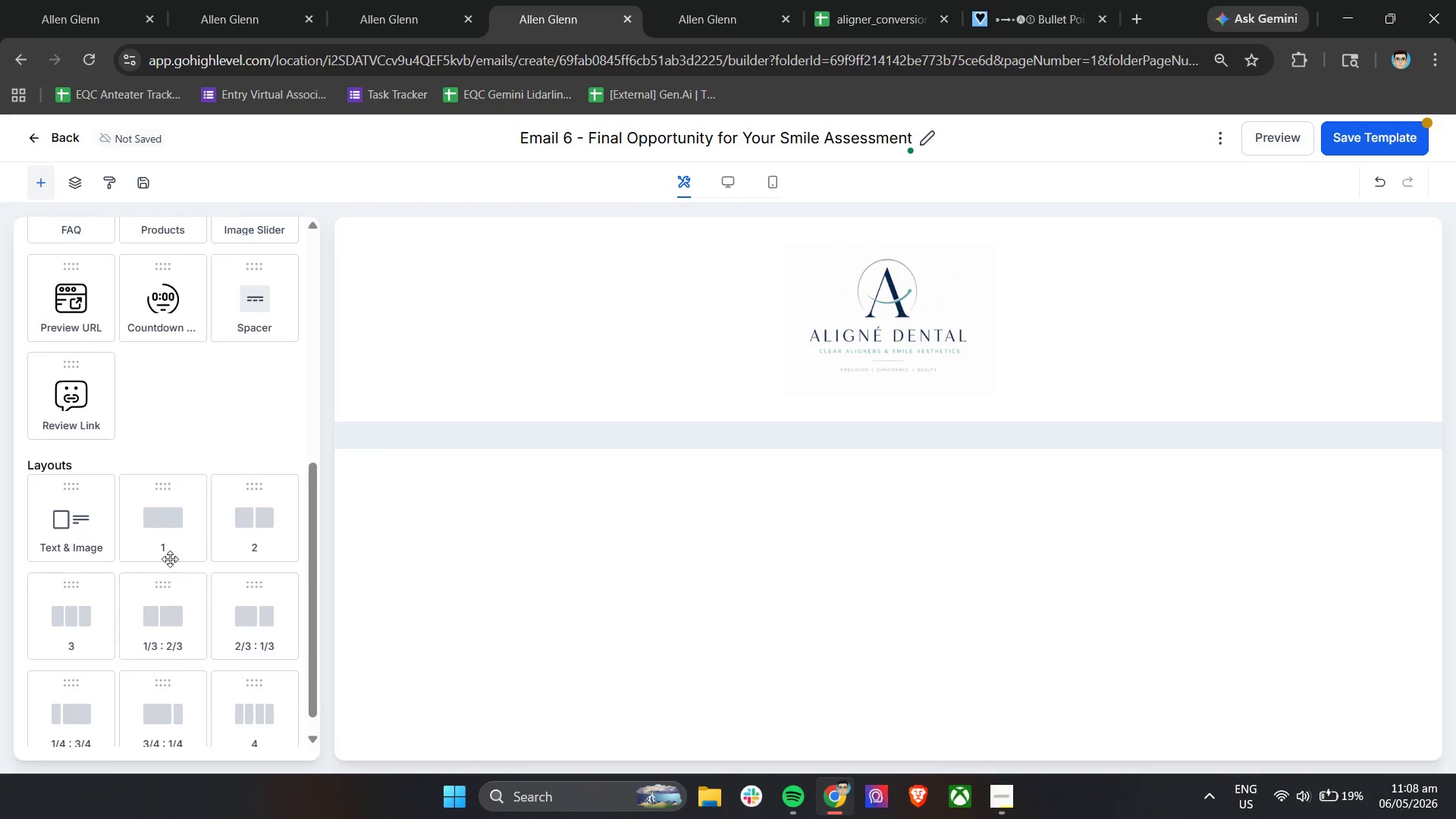 
left_click_drag(start_coordinate=[168, 548], to_coordinate=[876, 432])
 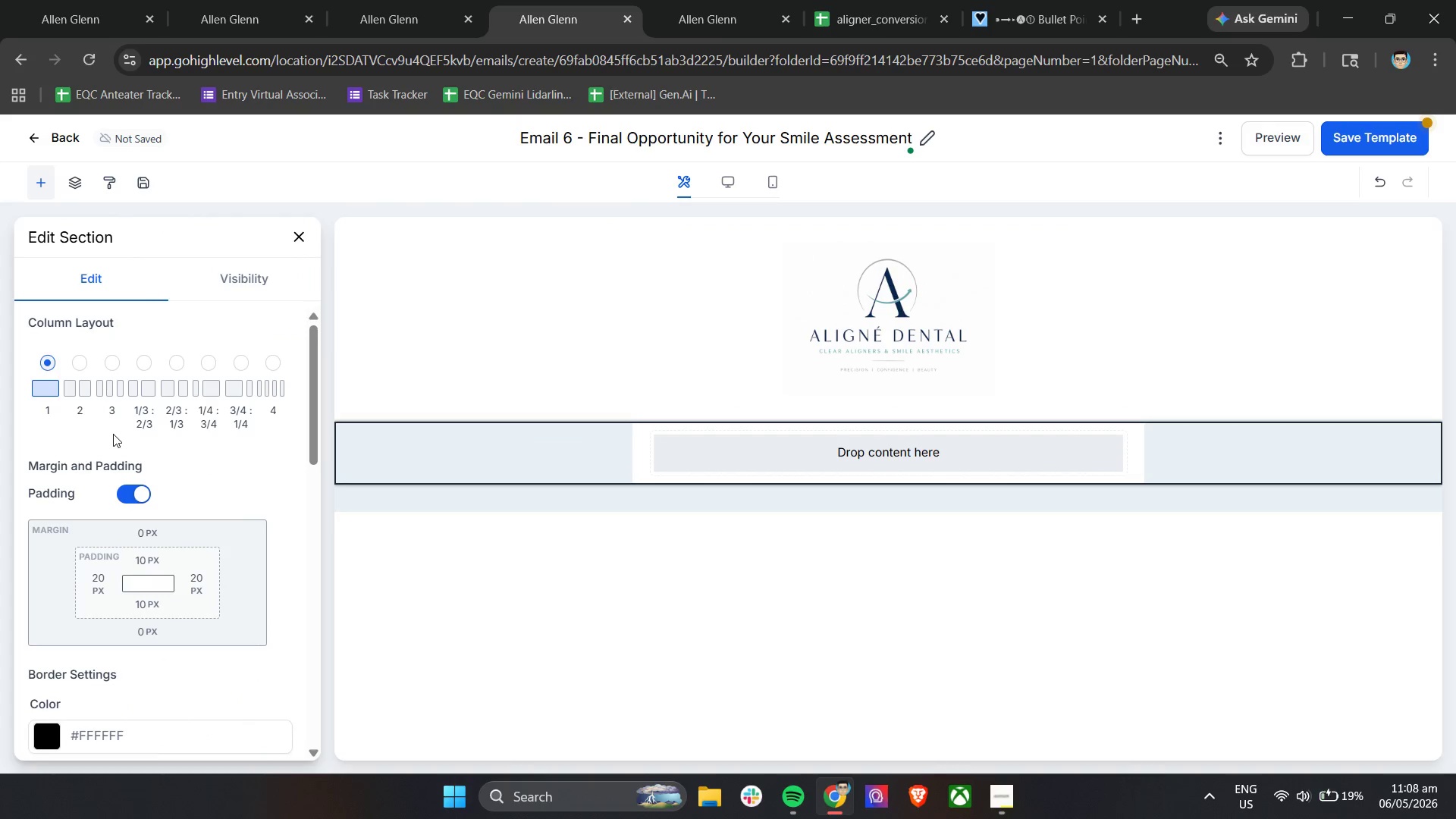 
scroll: coordinate [265, 279], scroll_direction: up, amount: 9.0
 